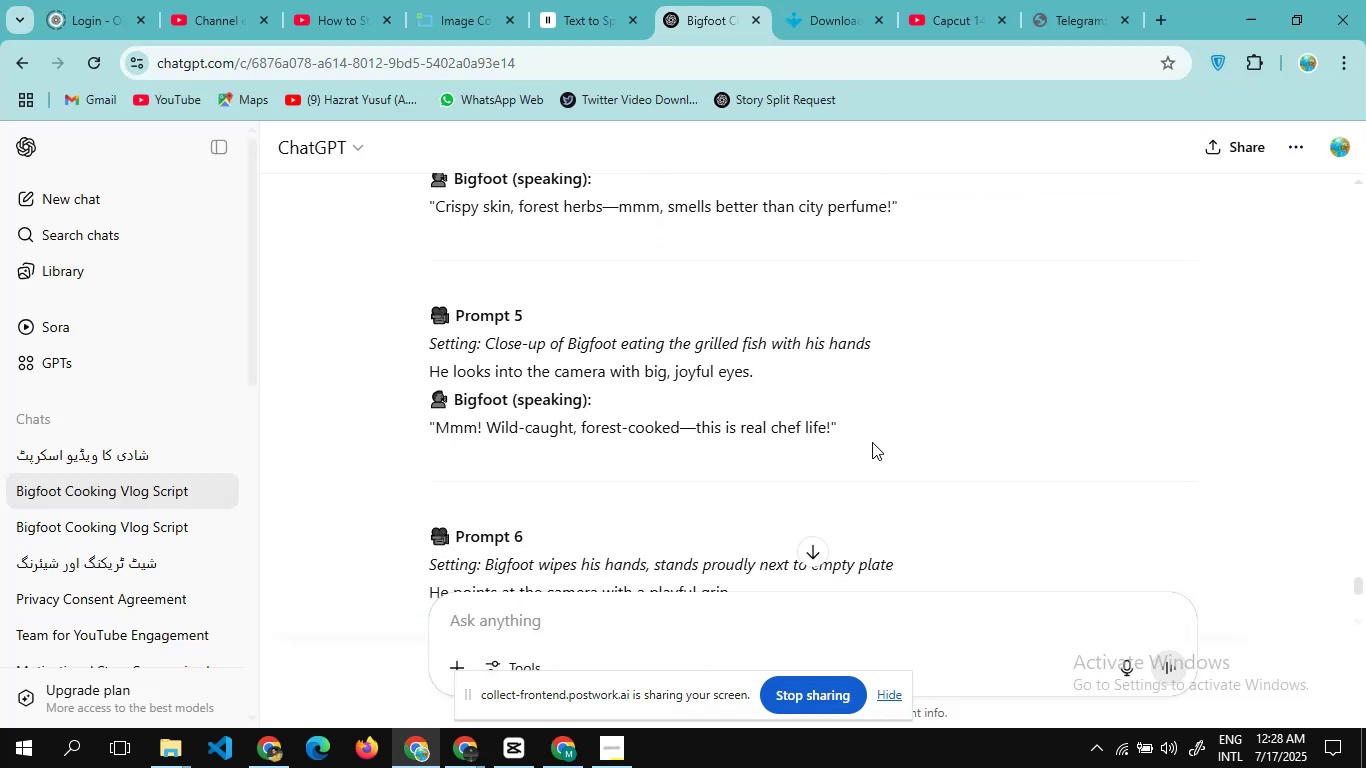 
left_click_drag(start_coordinate=[870, 444], to_coordinate=[410, 355])
 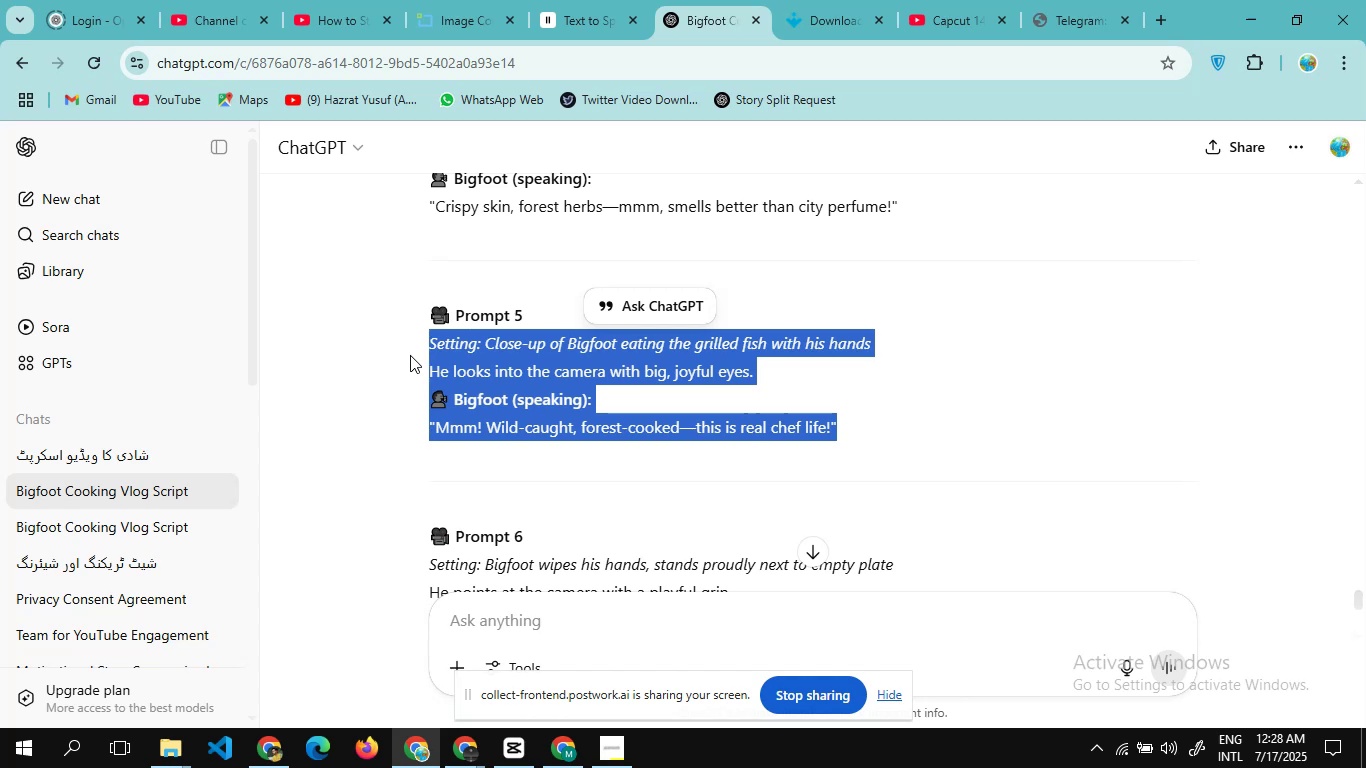 
key(Control+C)
 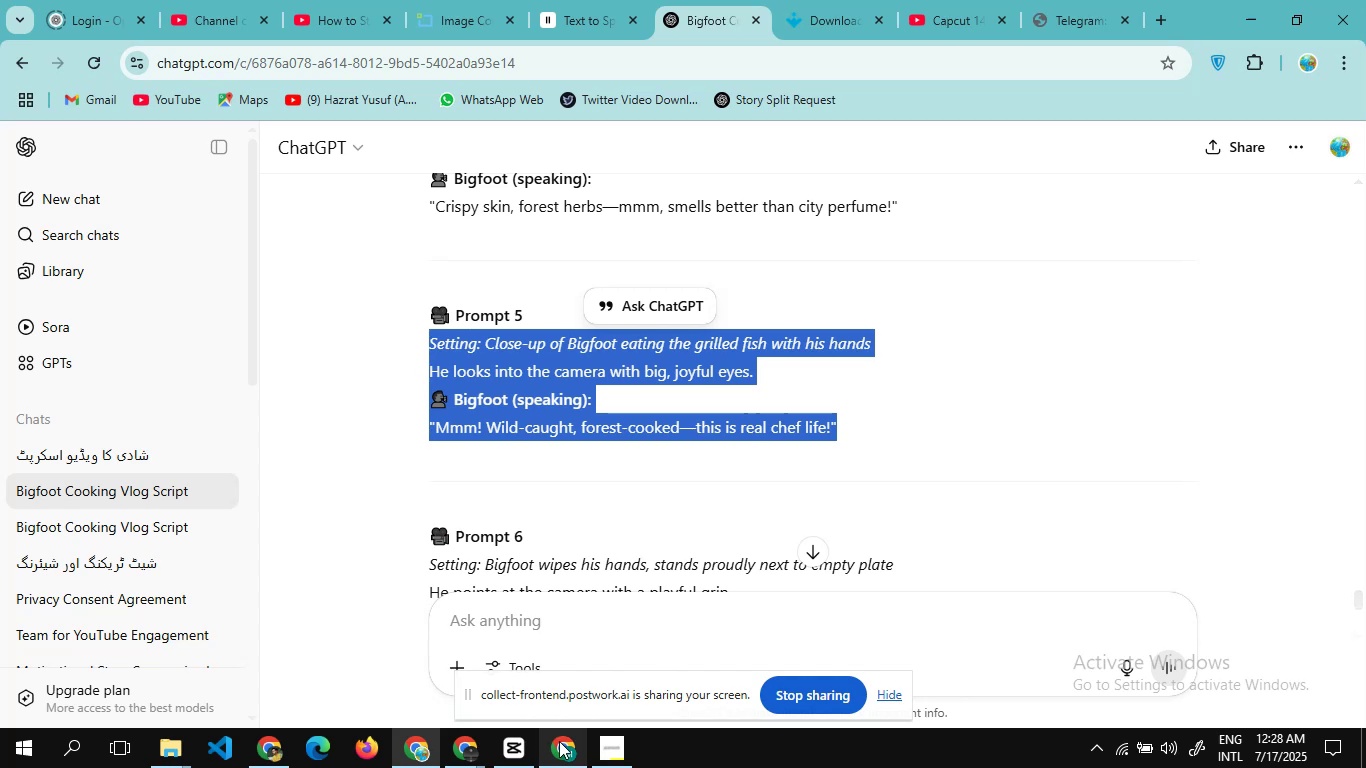 
left_click([559, 741])
 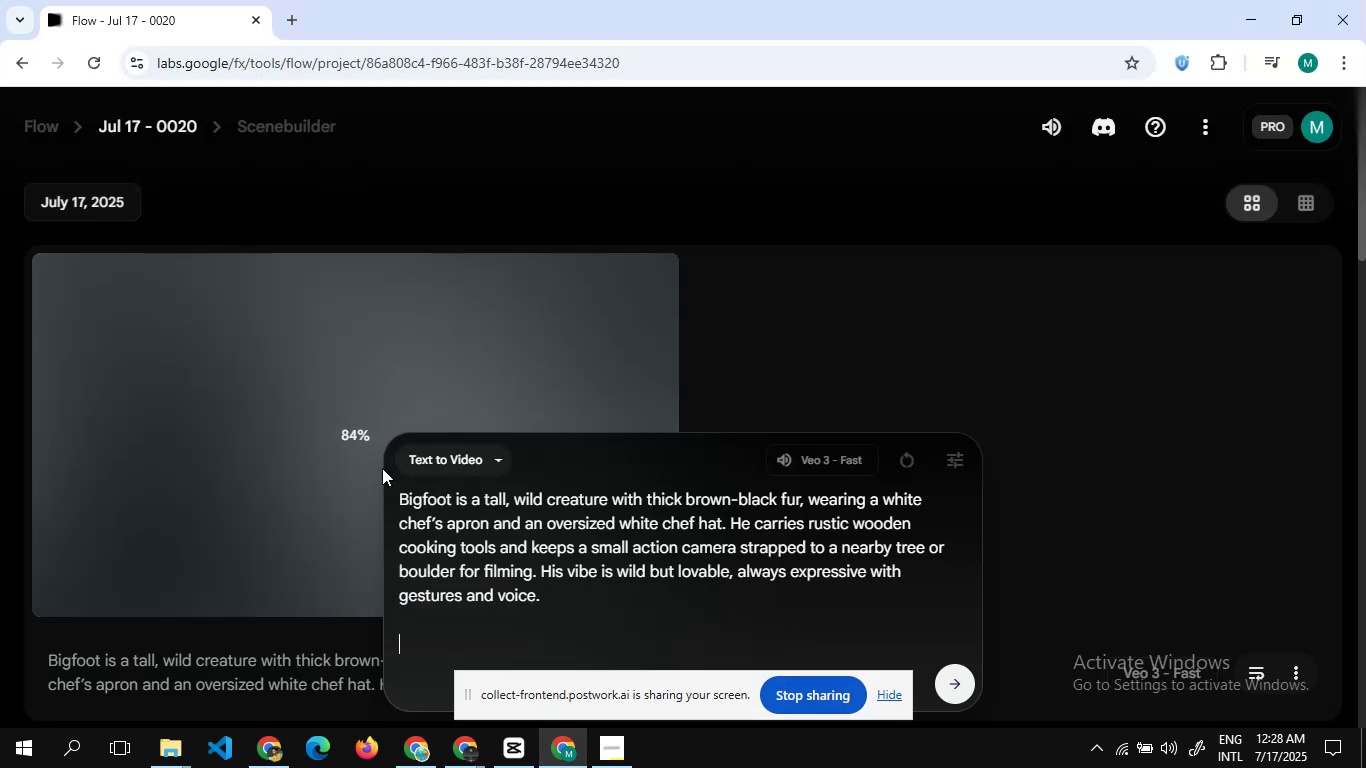 
scroll: coordinate [242, 516], scroll_direction: down, amount: 2.0
 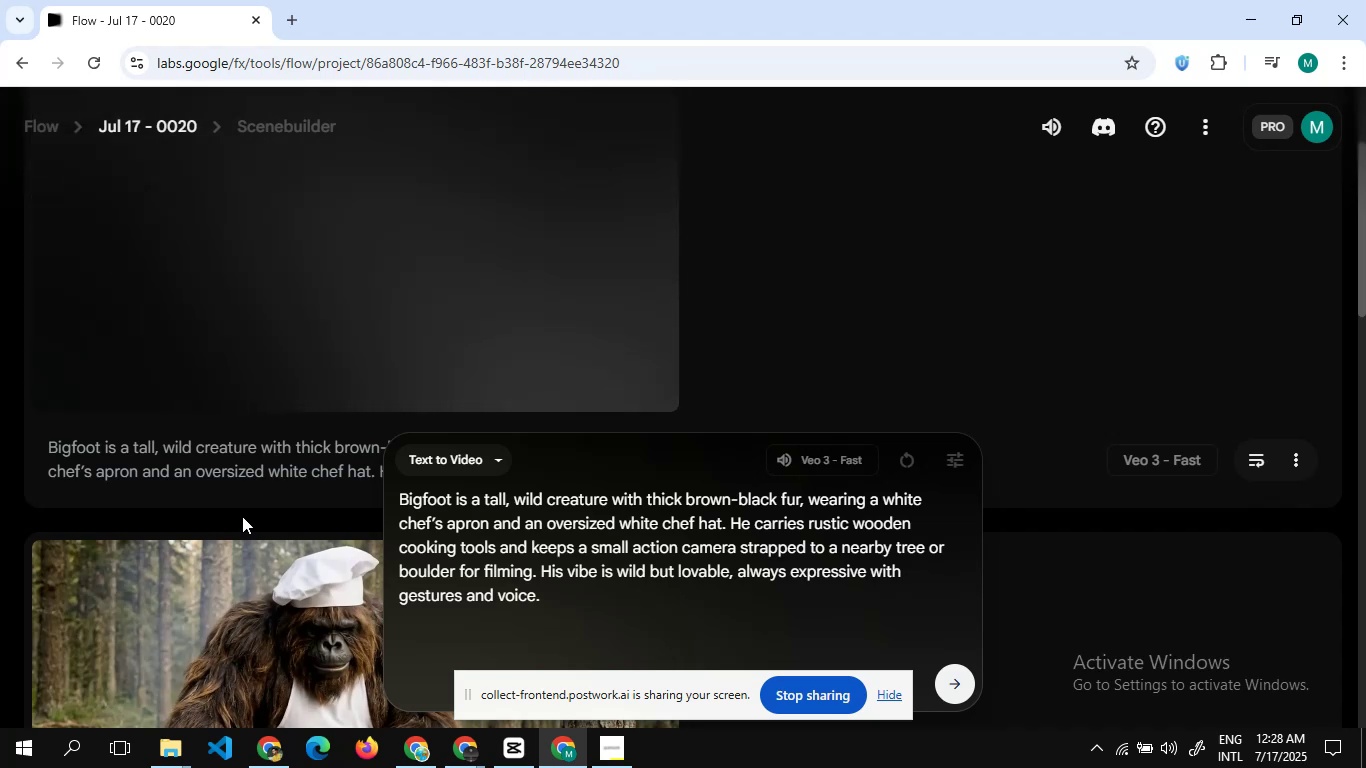 
wait(6.21)
 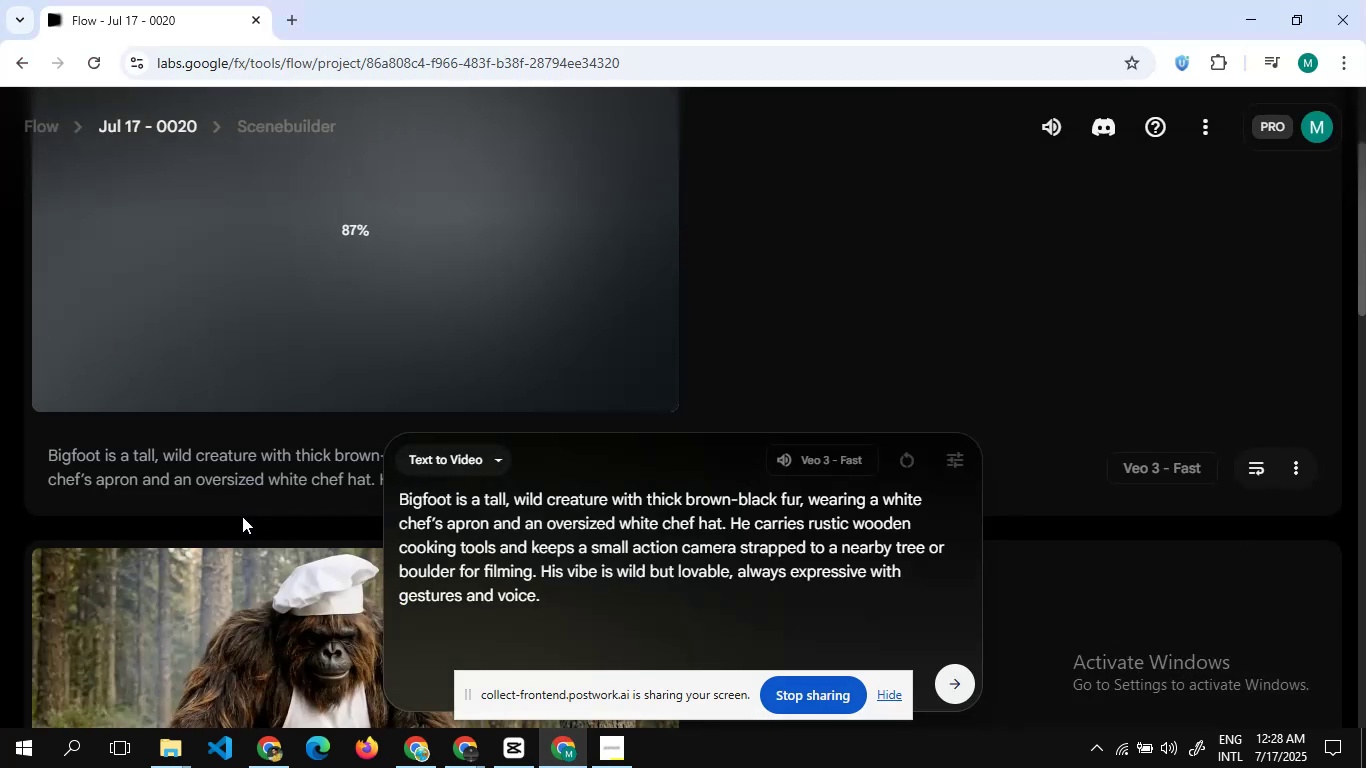 
left_click([435, 645])
 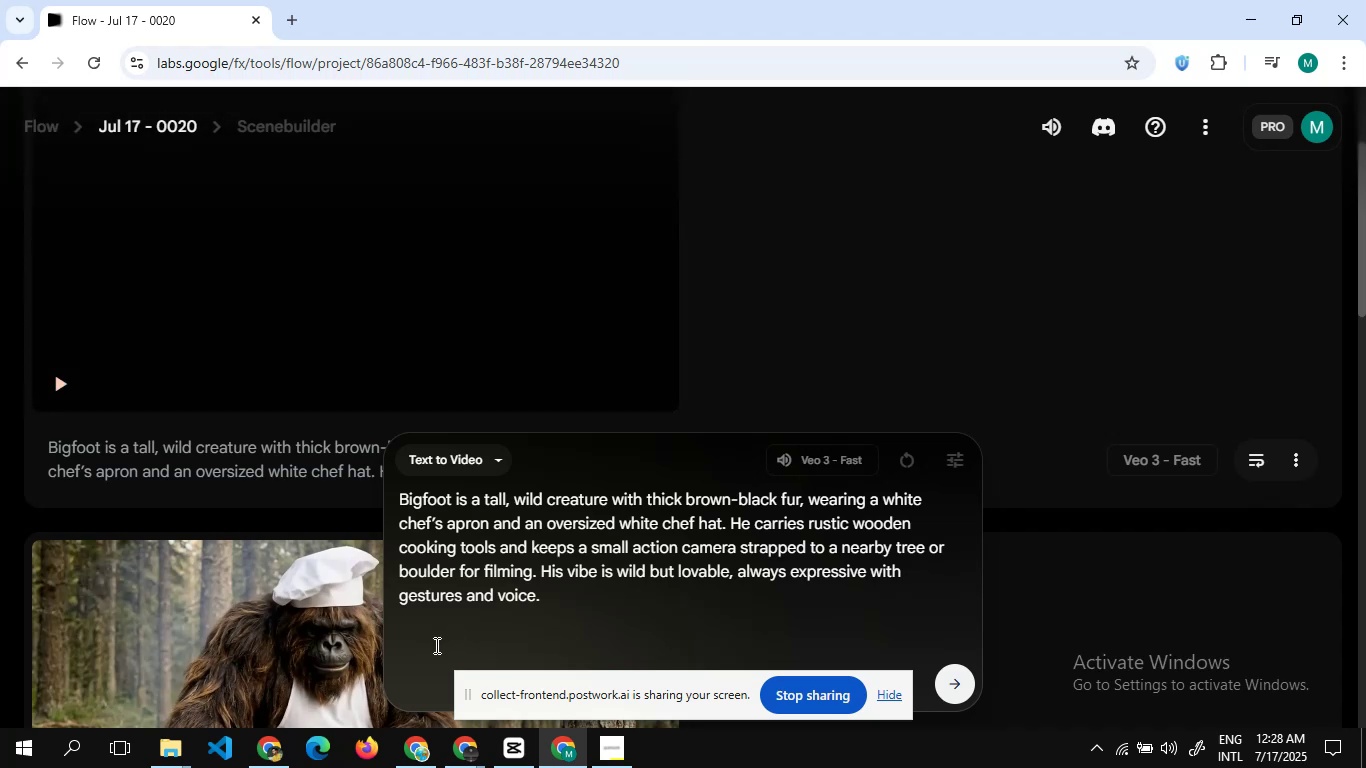 
key(Control+V)
 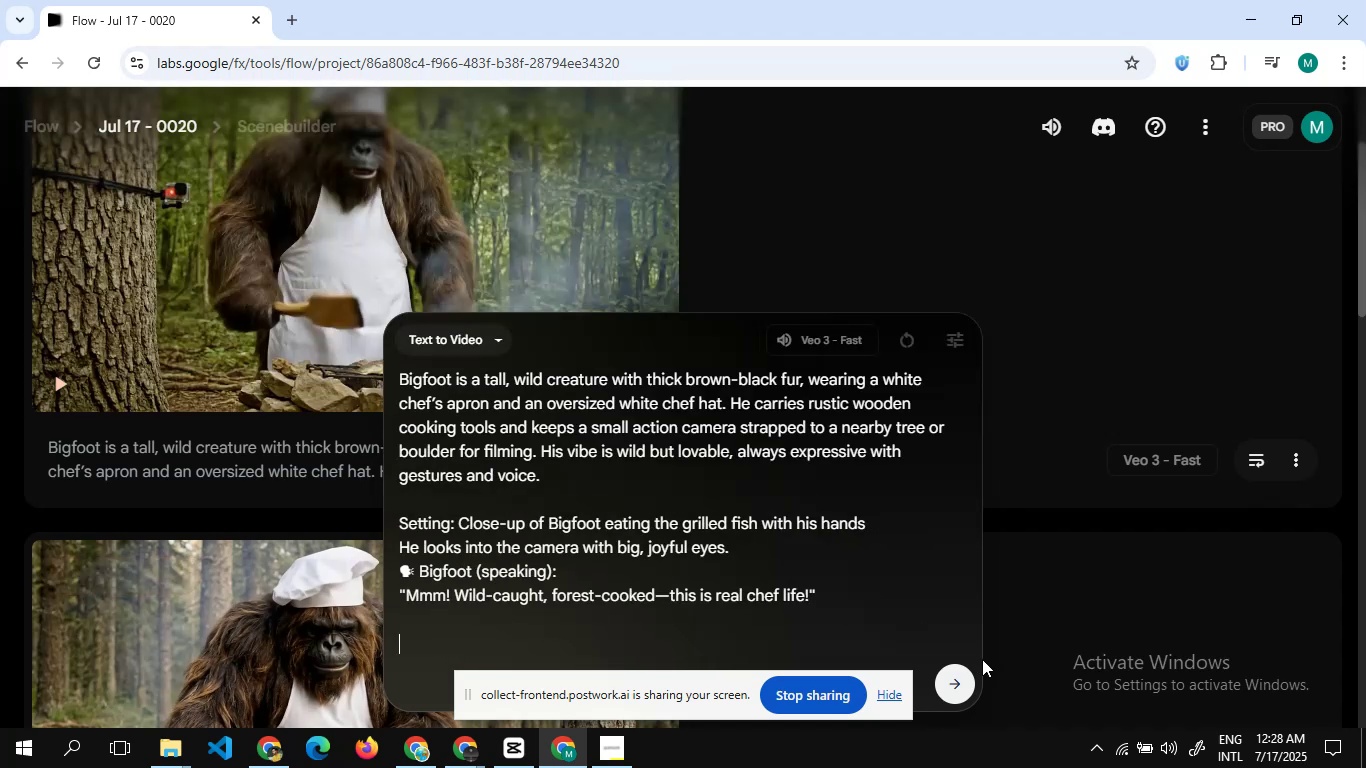 
wait(6.54)
 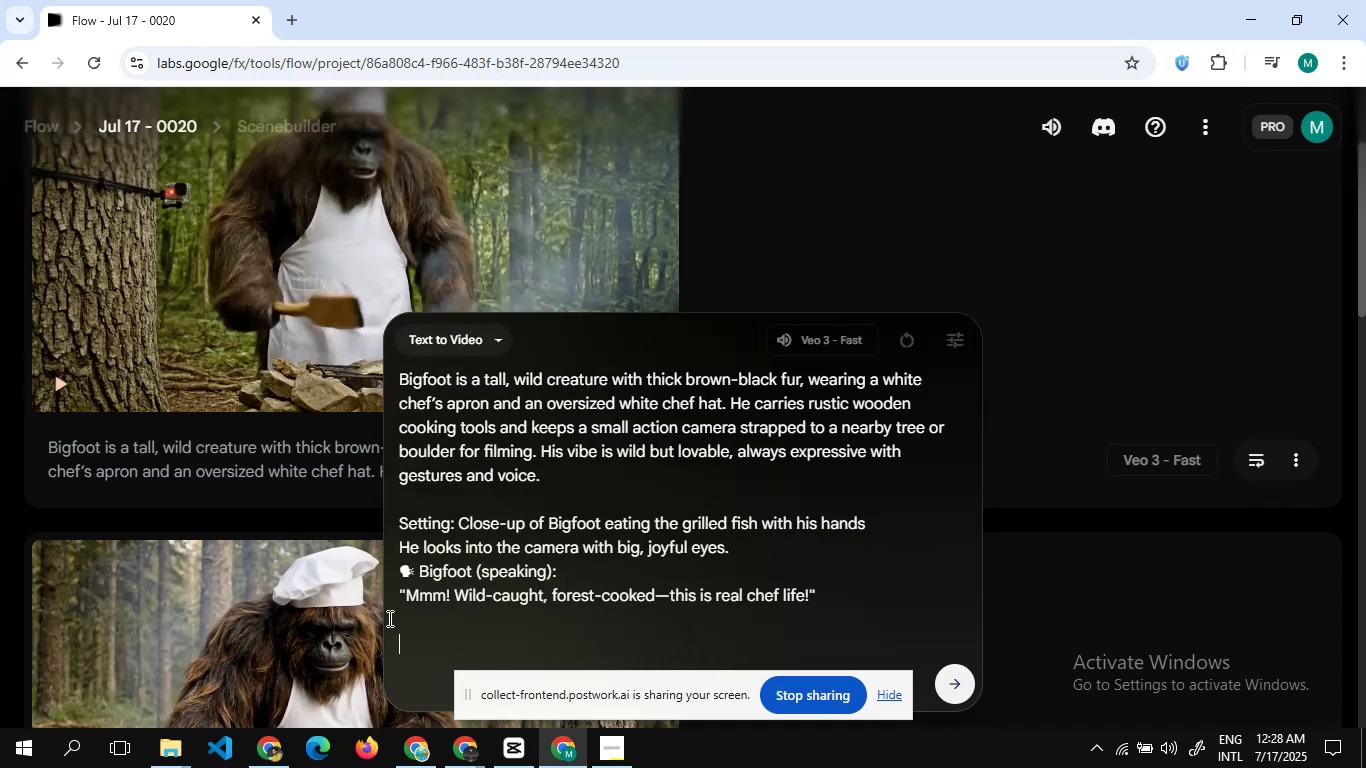 
left_click([959, 674])
 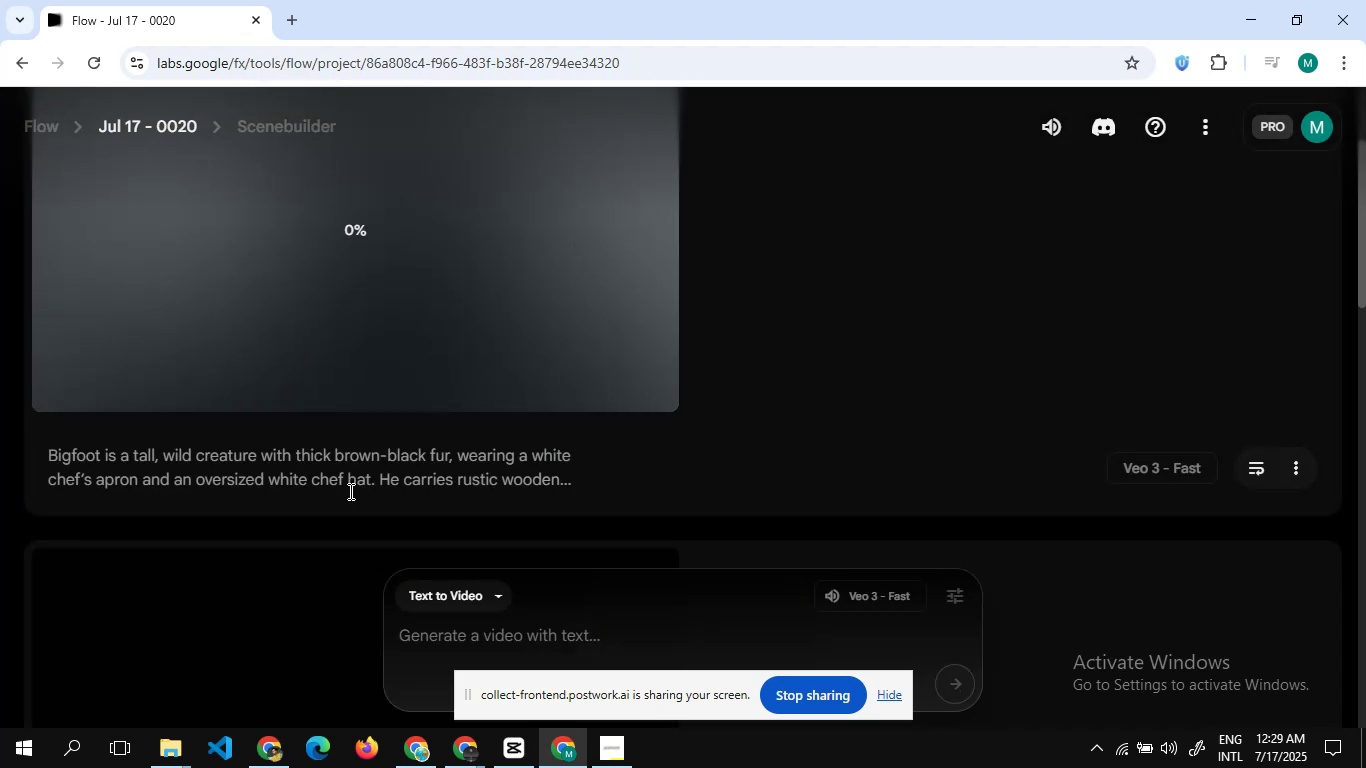 
scroll: coordinate [349, 491], scroll_direction: down, amount: 3.0
 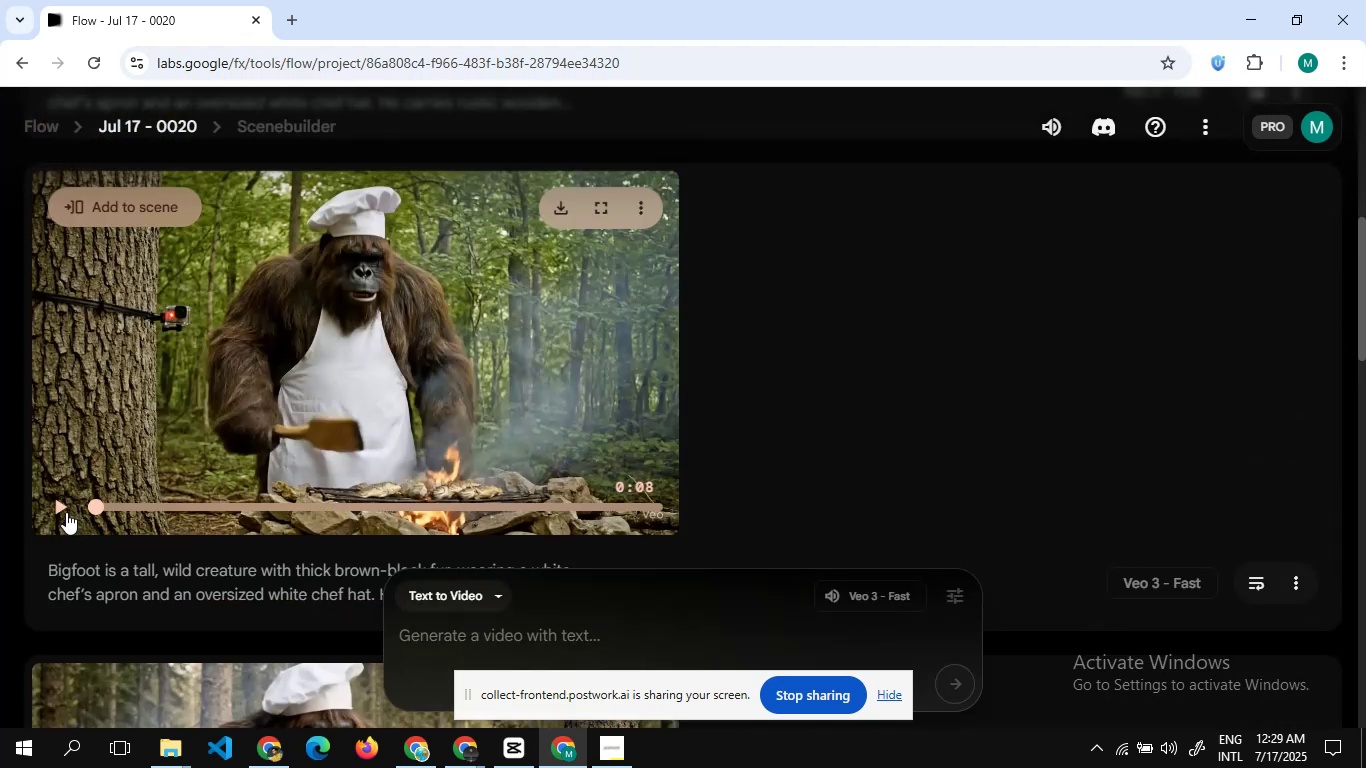 
left_click([61, 512])
 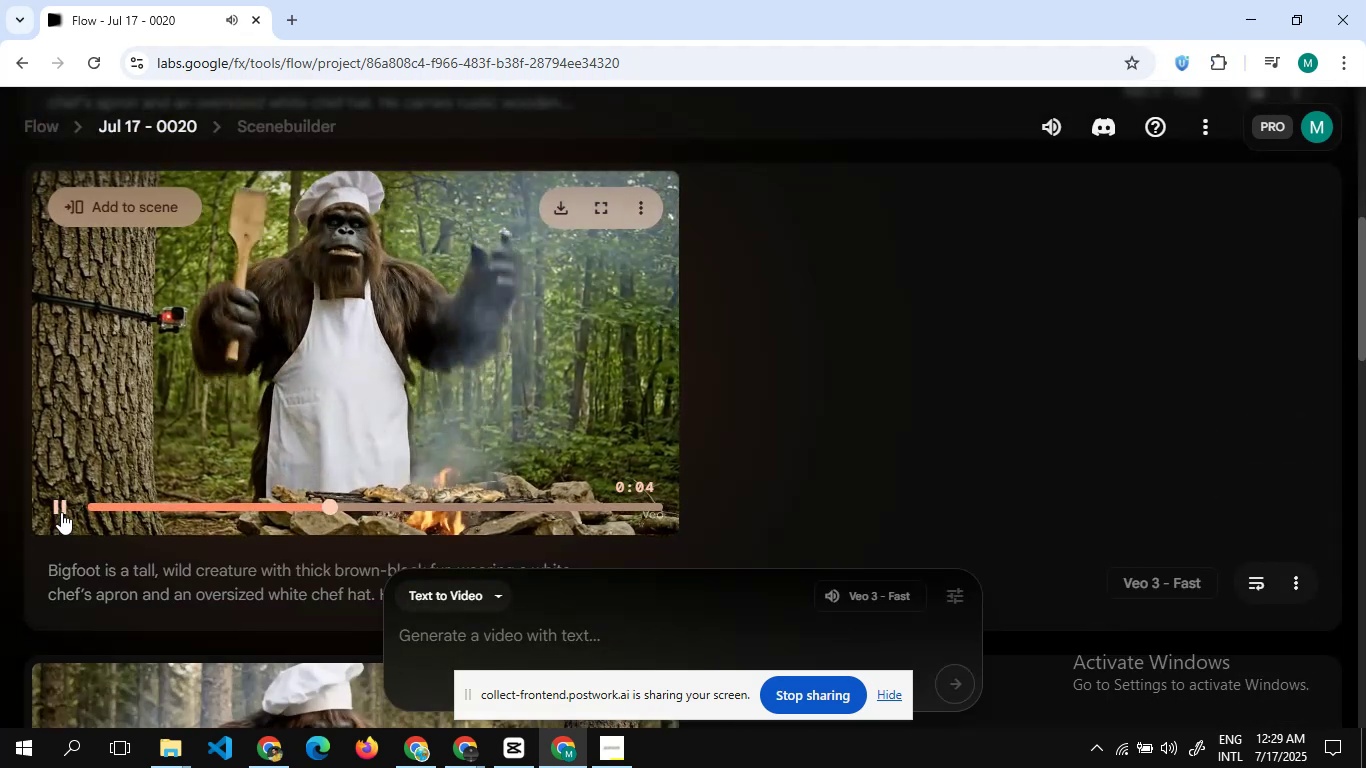 
wait(8.62)
 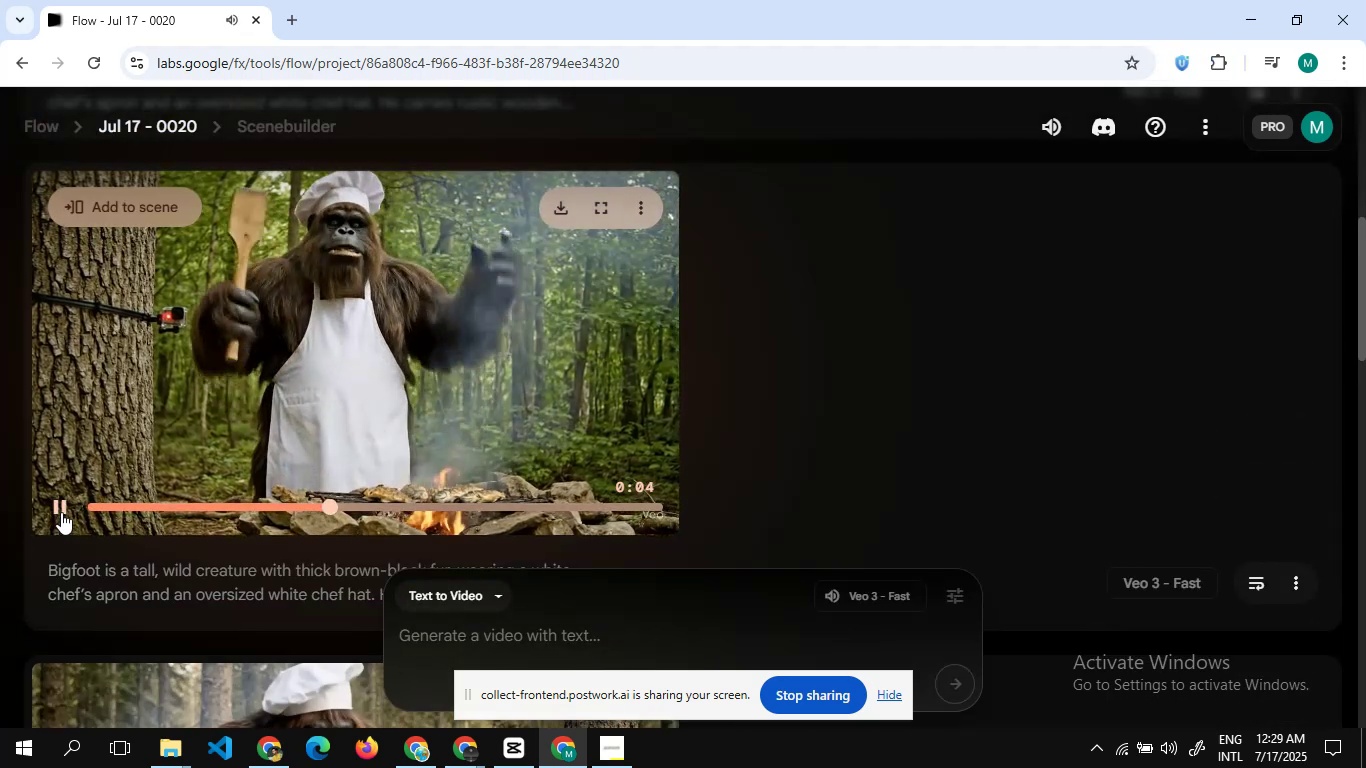 
left_click([61, 512])
 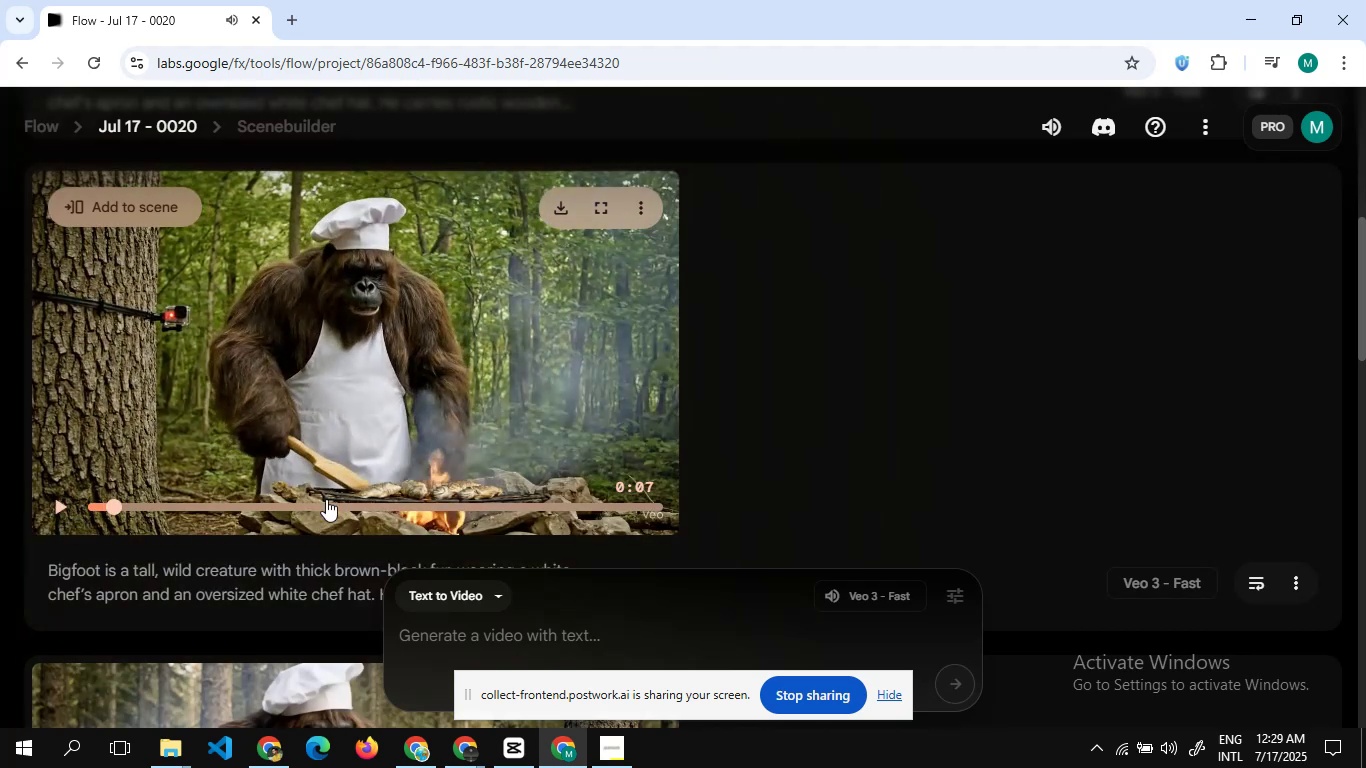 
scroll: coordinate [326, 499], scroll_direction: down, amount: 1.0
 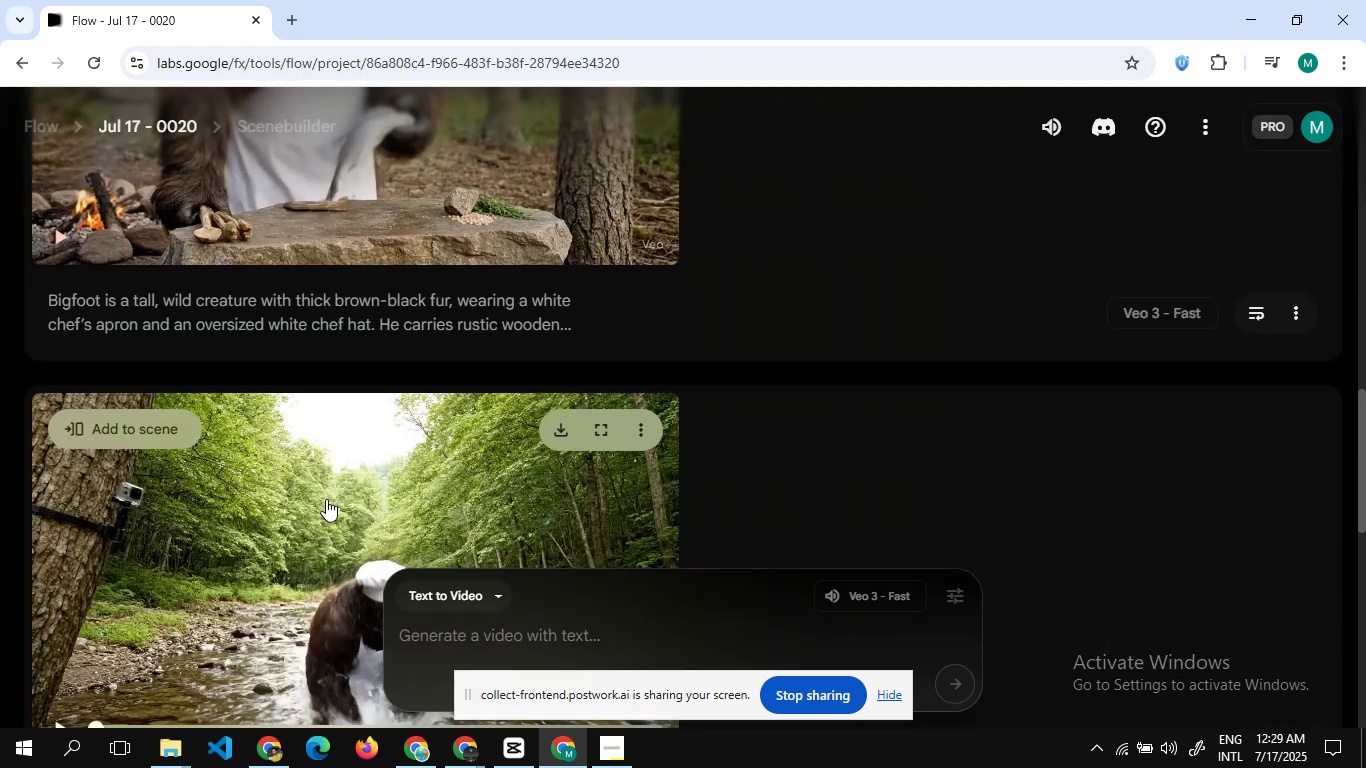 
scroll: coordinate [326, 499], scroll_direction: up, amount: 1.0
 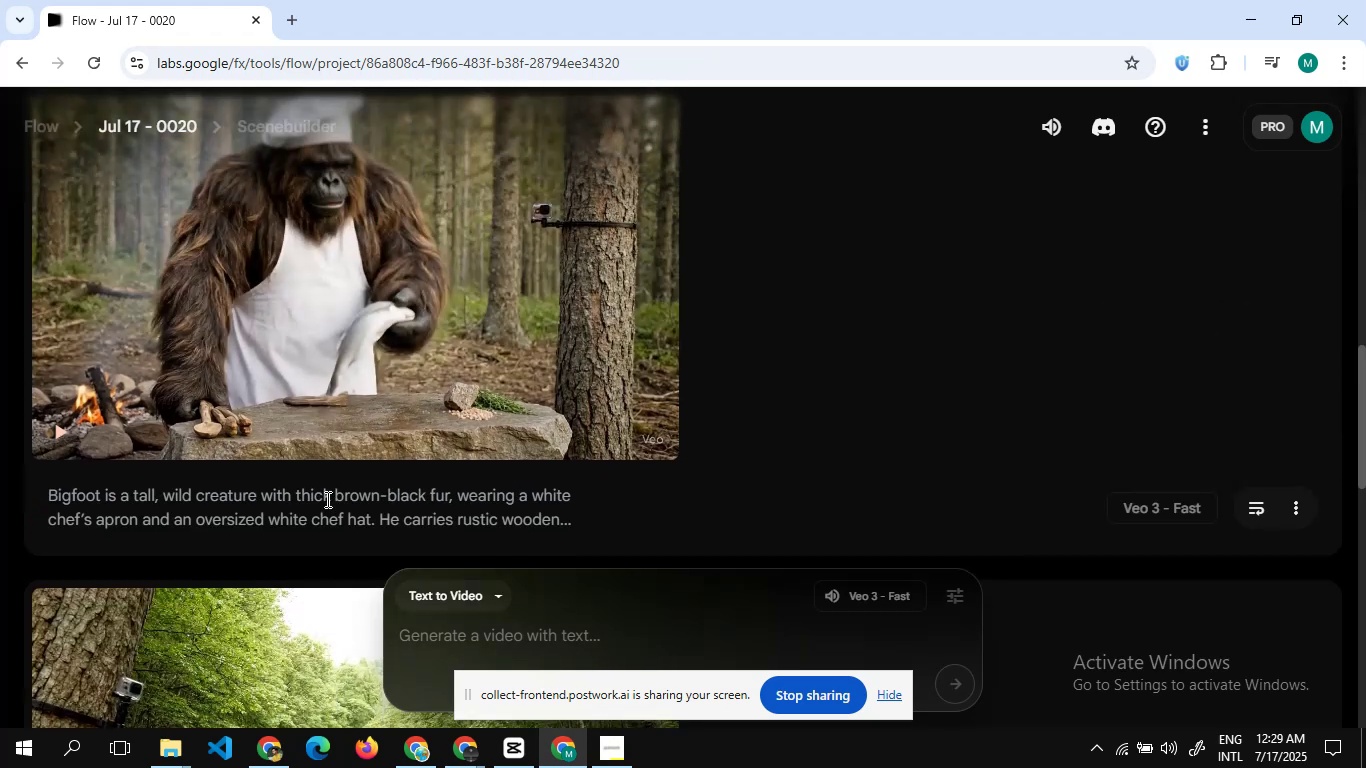 
scroll: coordinate [326, 499], scroll_direction: none, amount: 0.0
 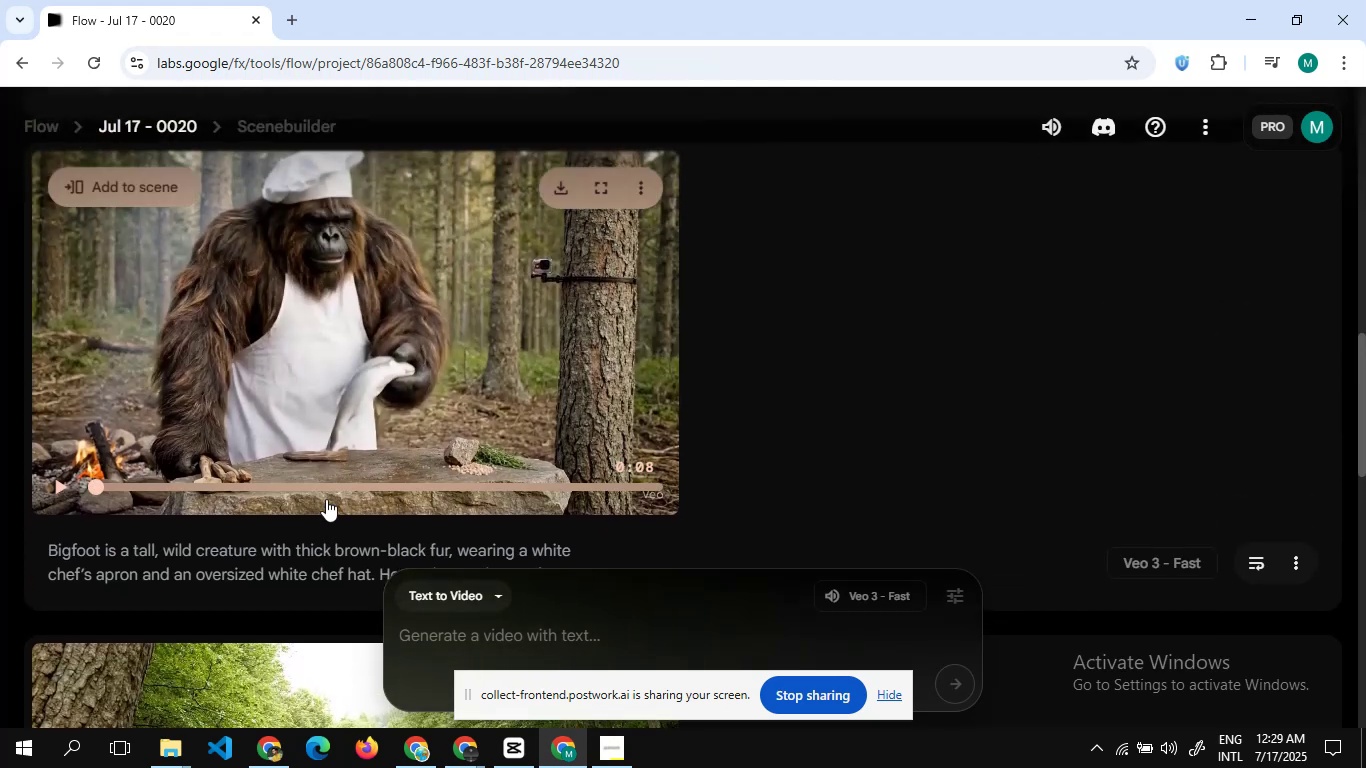 
wait(8.28)
 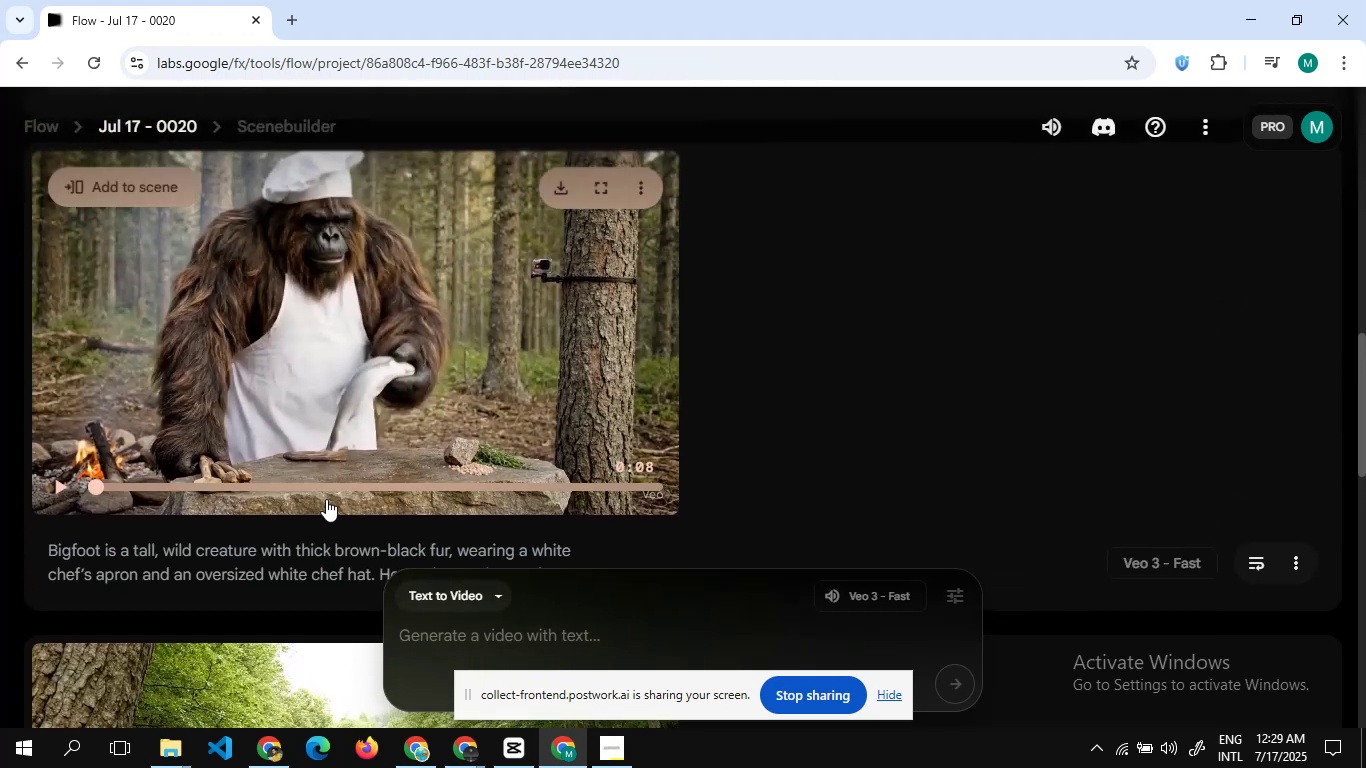 
scroll: coordinate [225, 513], scroll_direction: up, amount: 11.0
 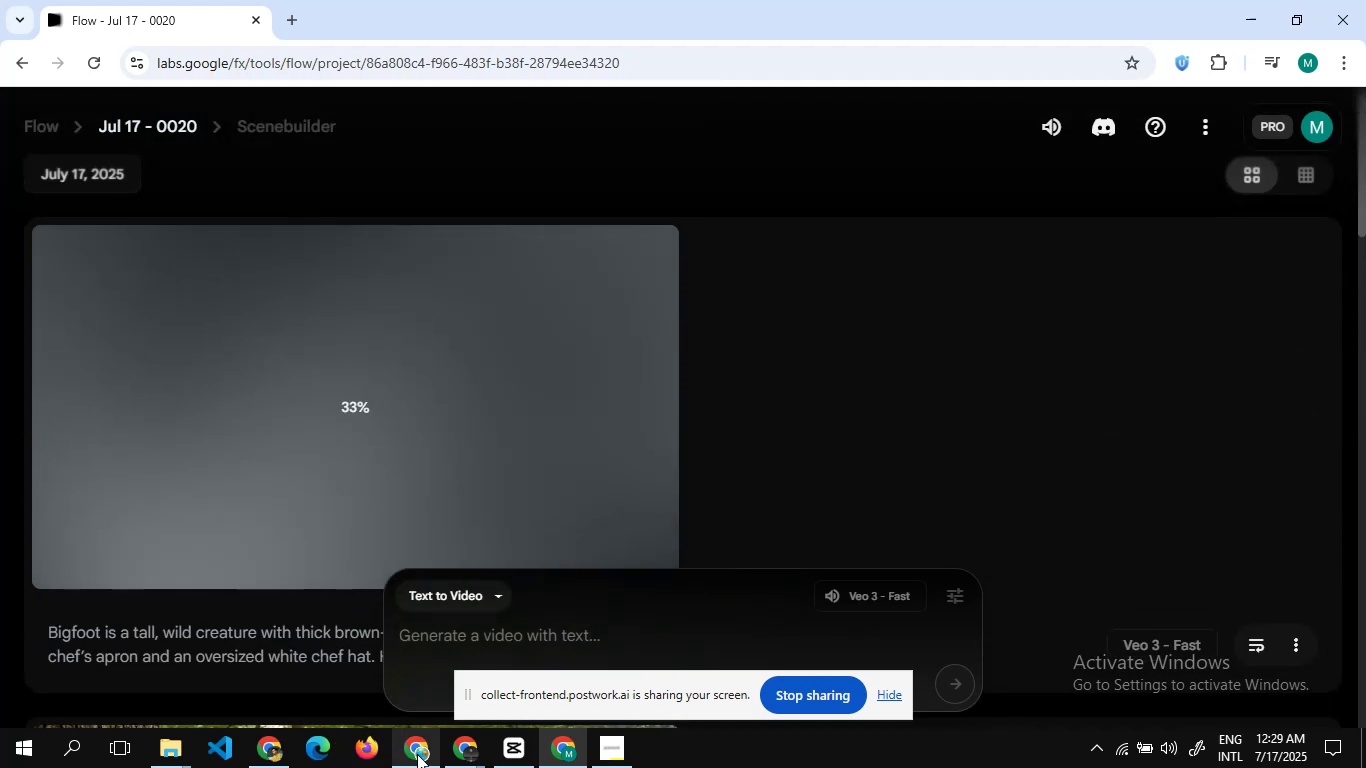 
left_click([417, 754])
 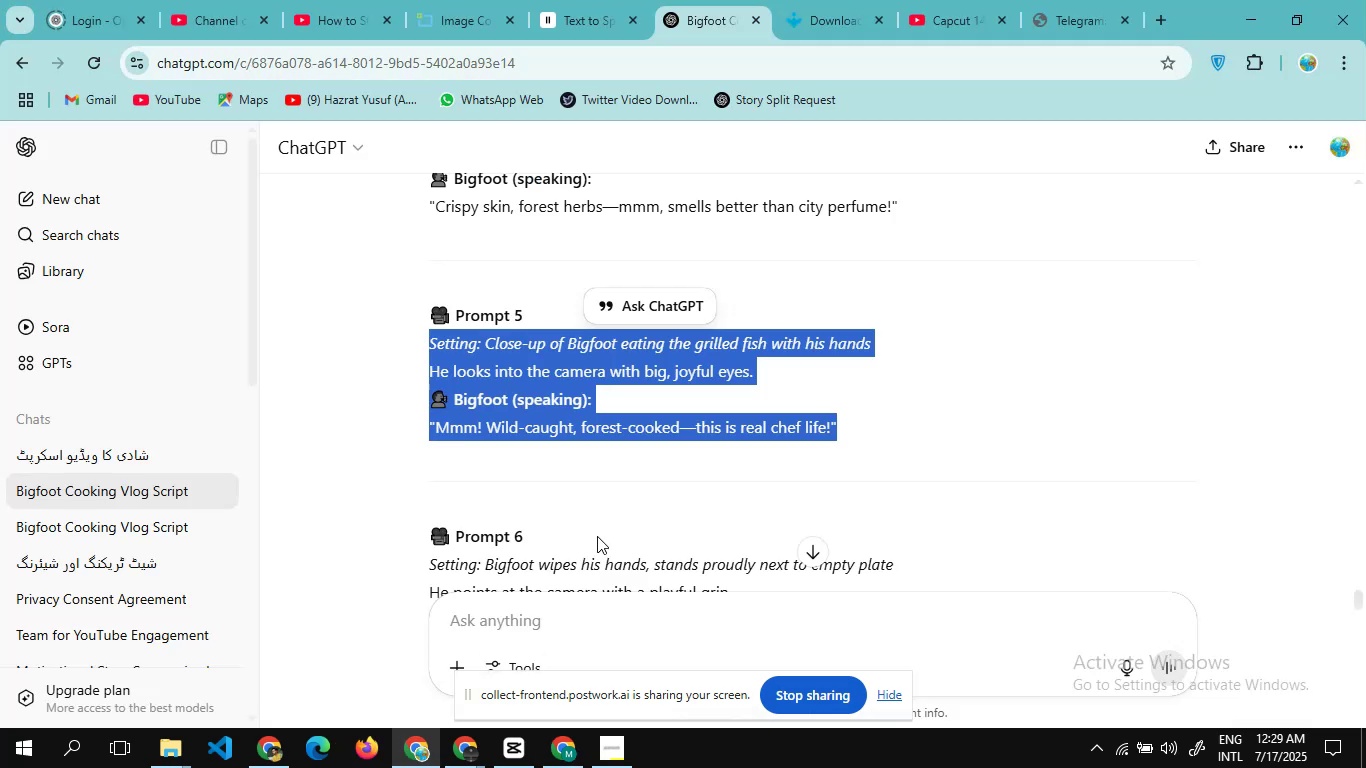 
scroll: coordinate [597, 536], scroll_direction: up, amount: 13.0
 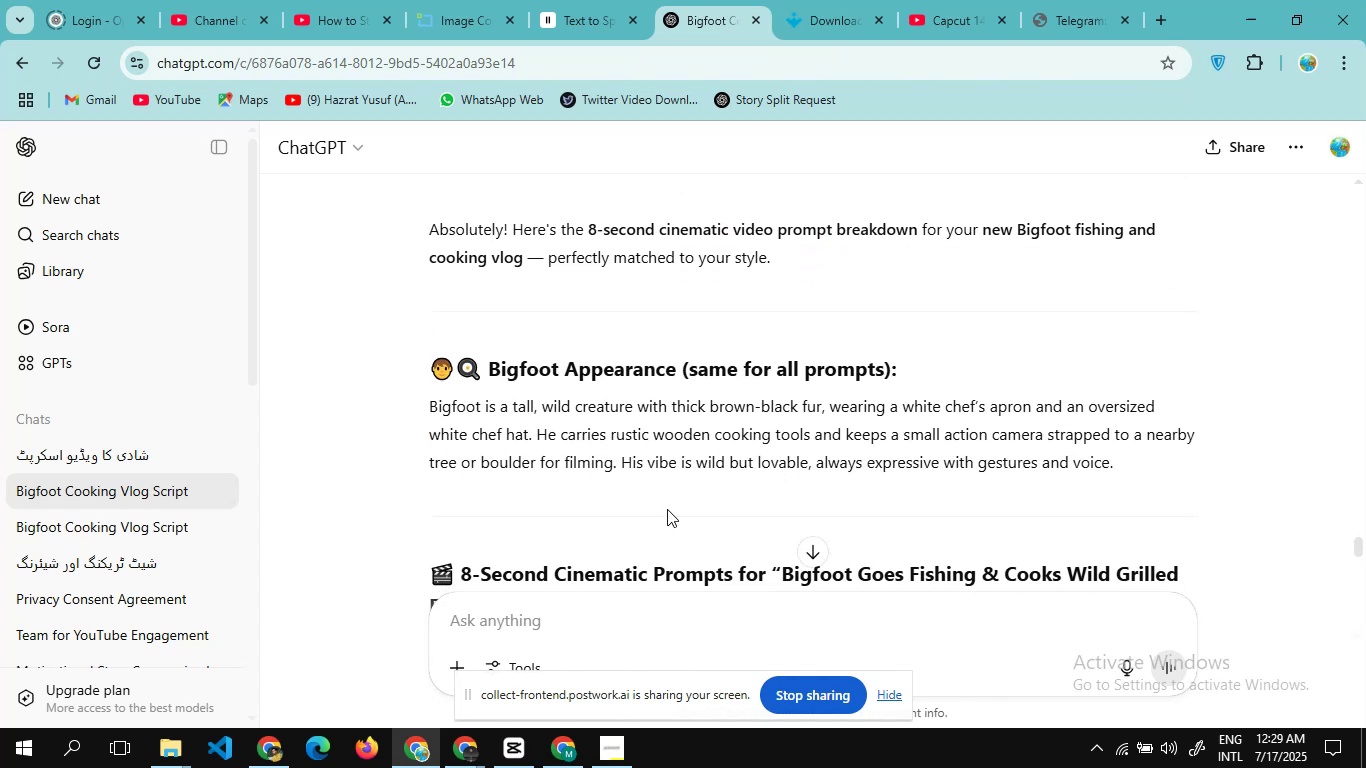 
left_click_drag(start_coordinate=[680, 505], to_coordinate=[429, 412])
 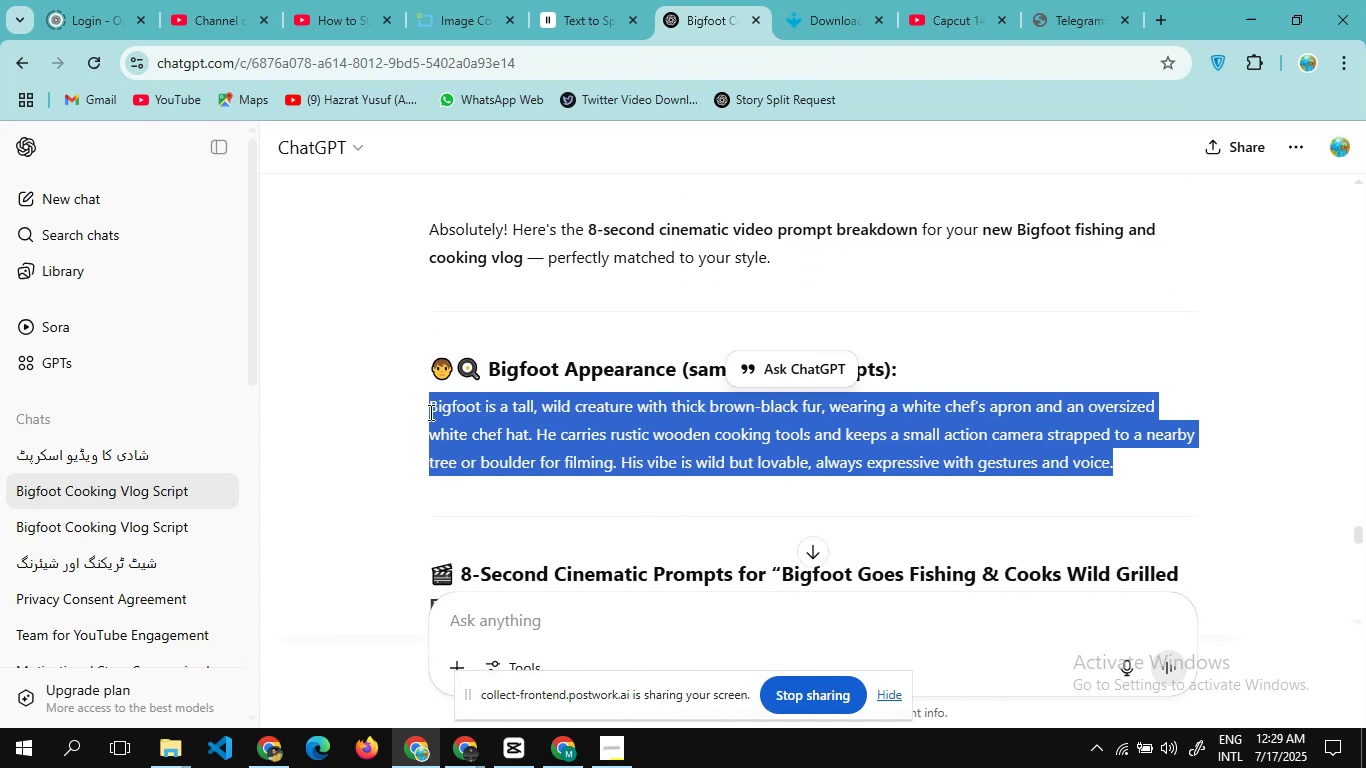 
key(Control+C)
 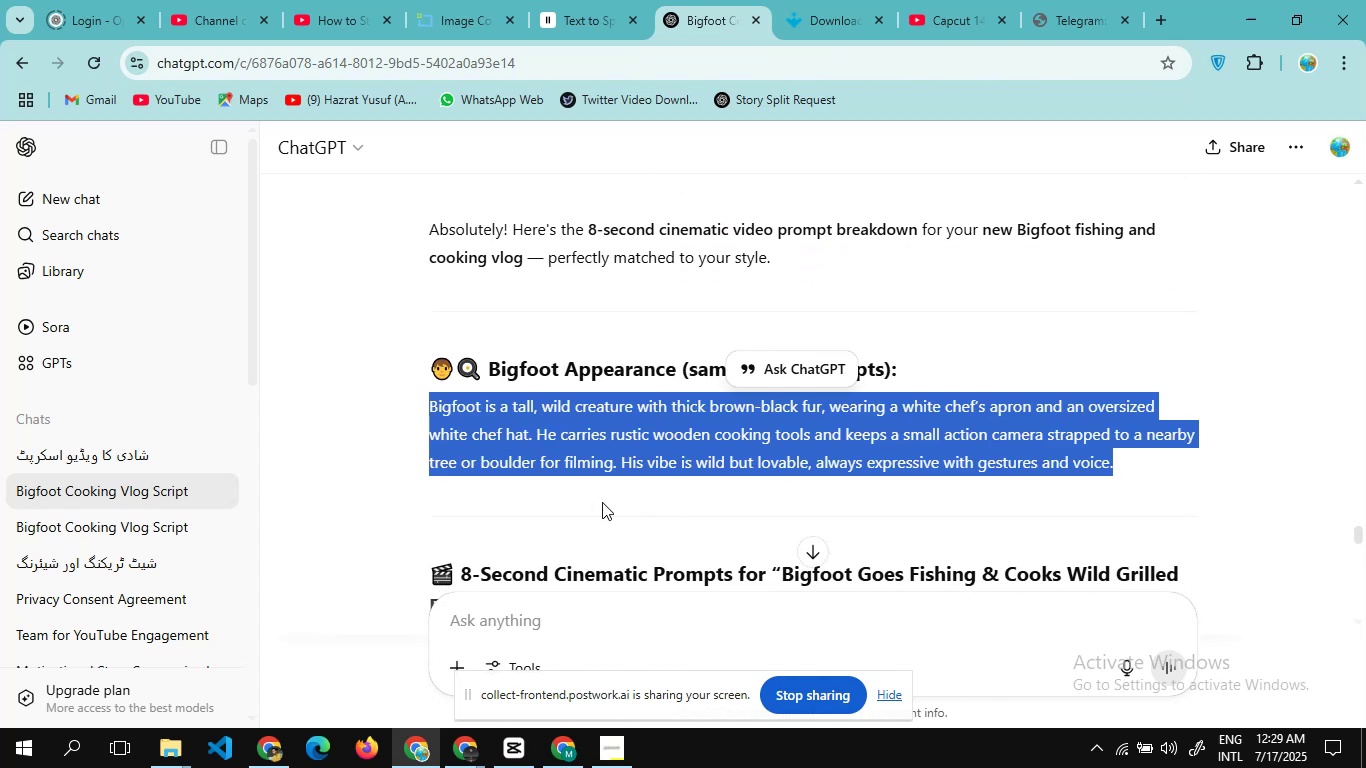 
scroll: coordinate [653, 533], scroll_direction: down, amount: 2.0
 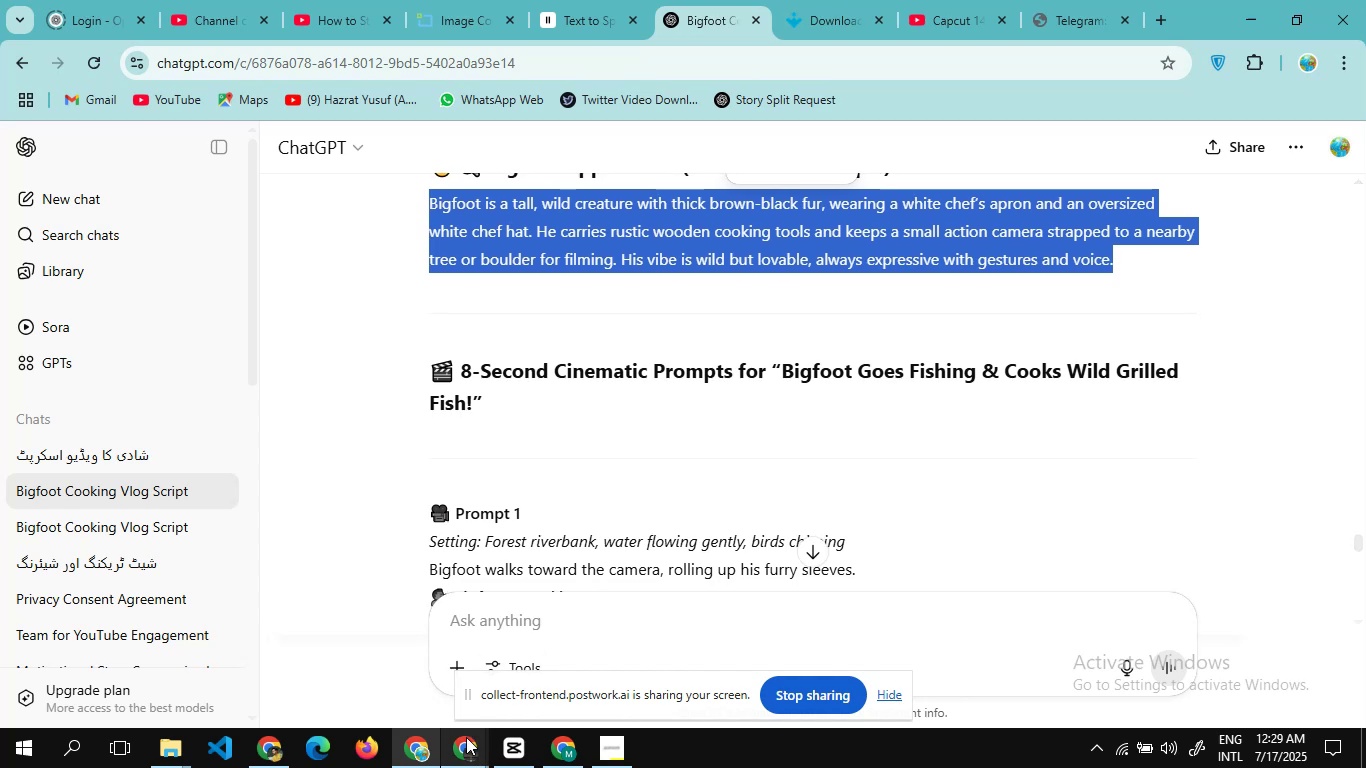 
mouse_move([447, 738])
 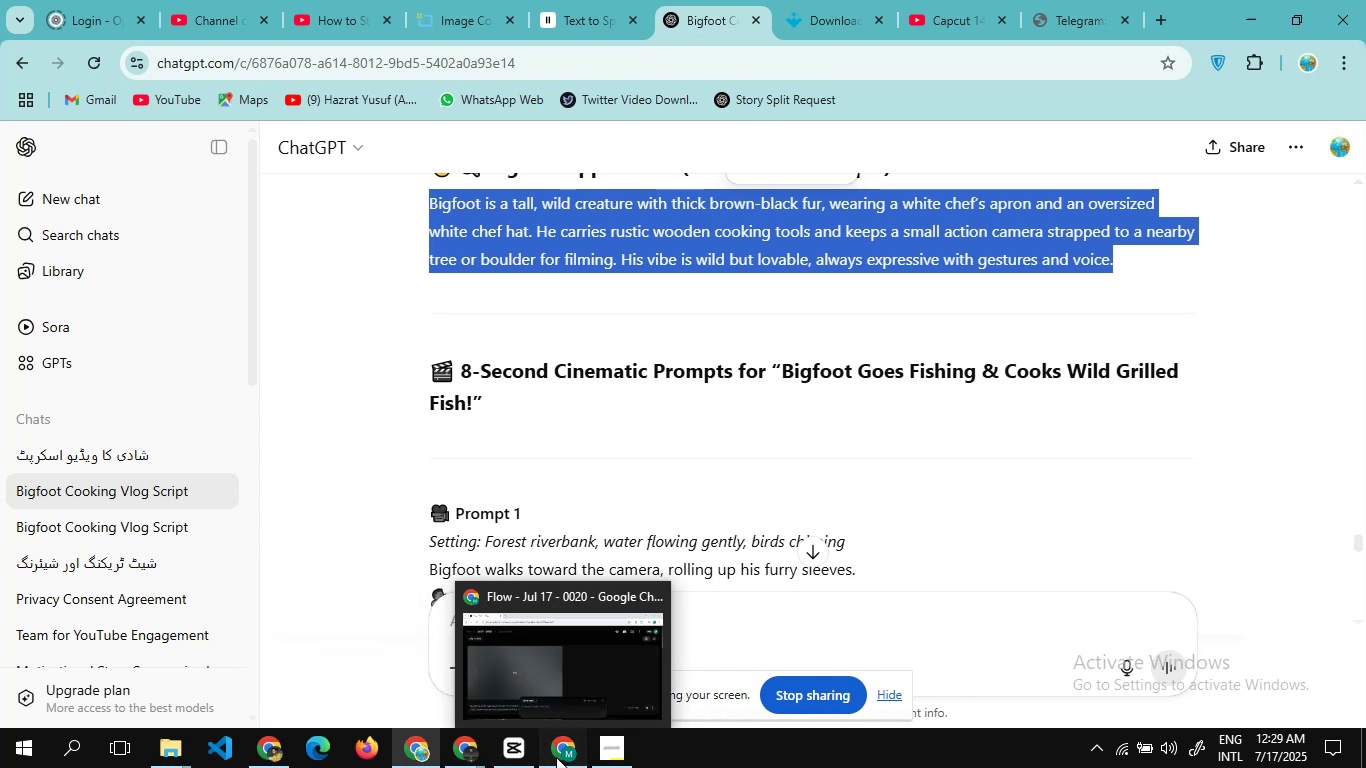 
left_click([556, 757])
 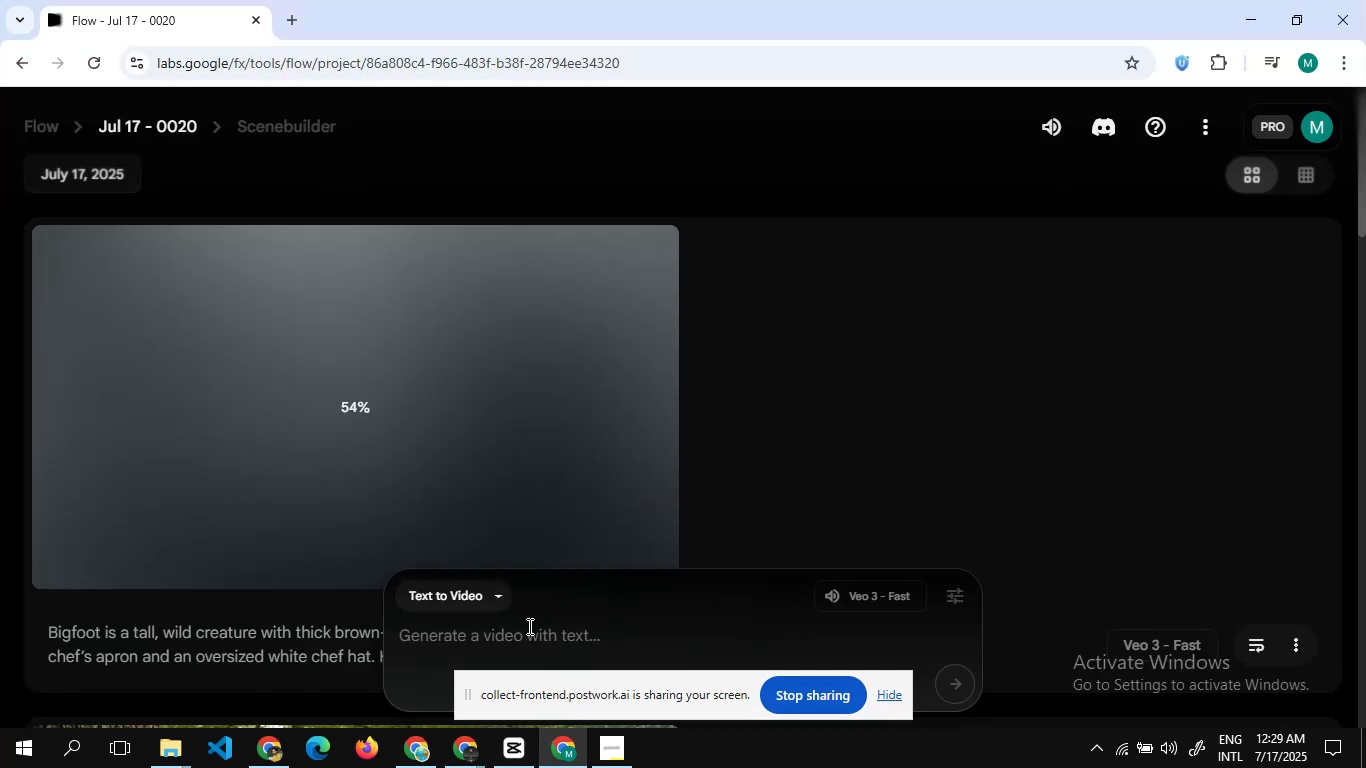 
left_click([533, 628])
 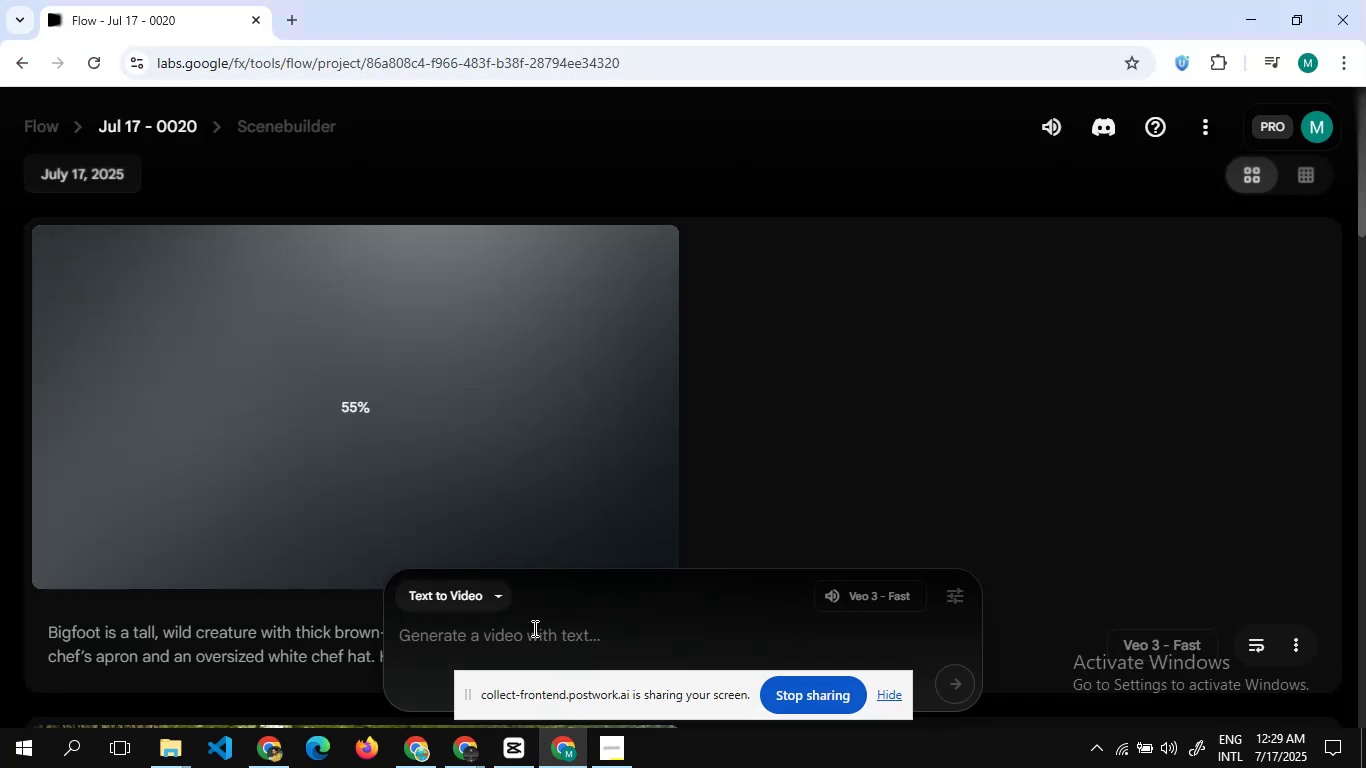 
hold_key(key=ControlLeft, duration=1.59)
 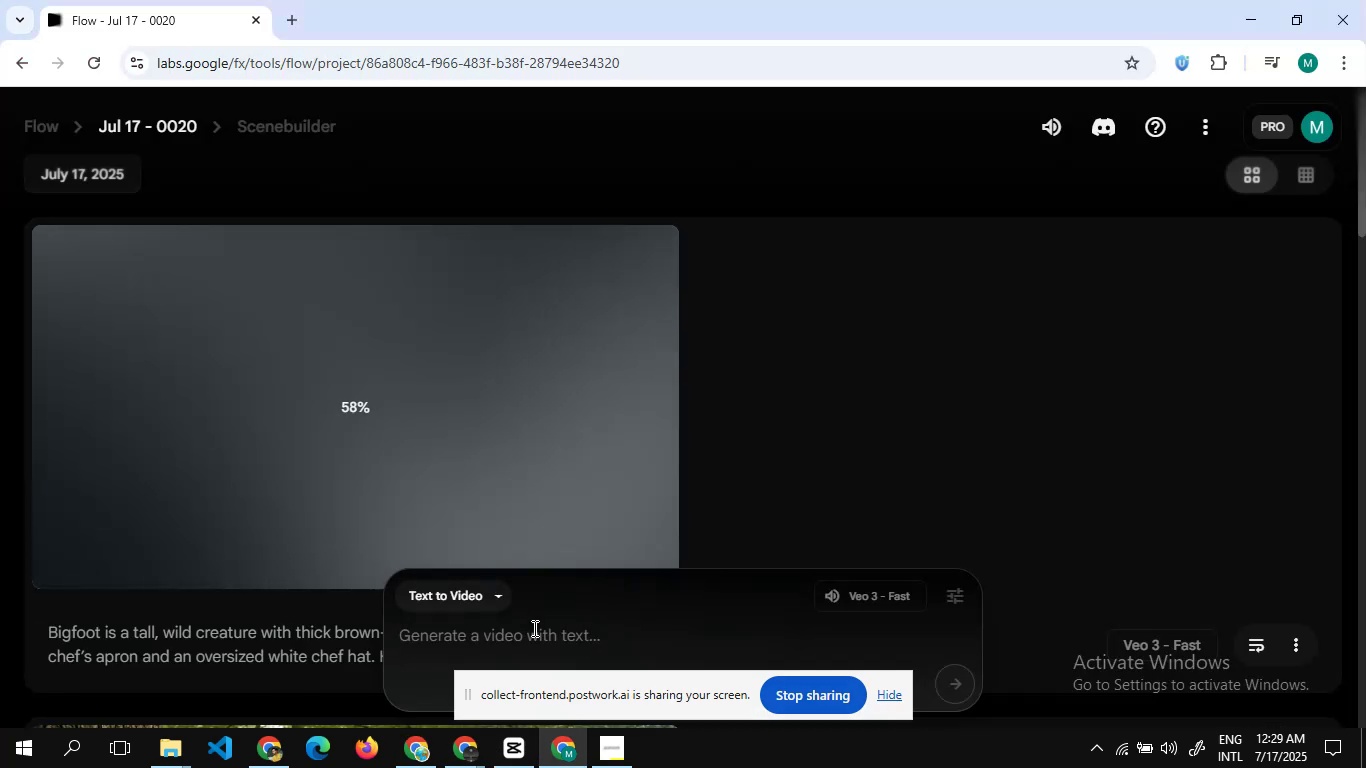 
key(Control+V)
 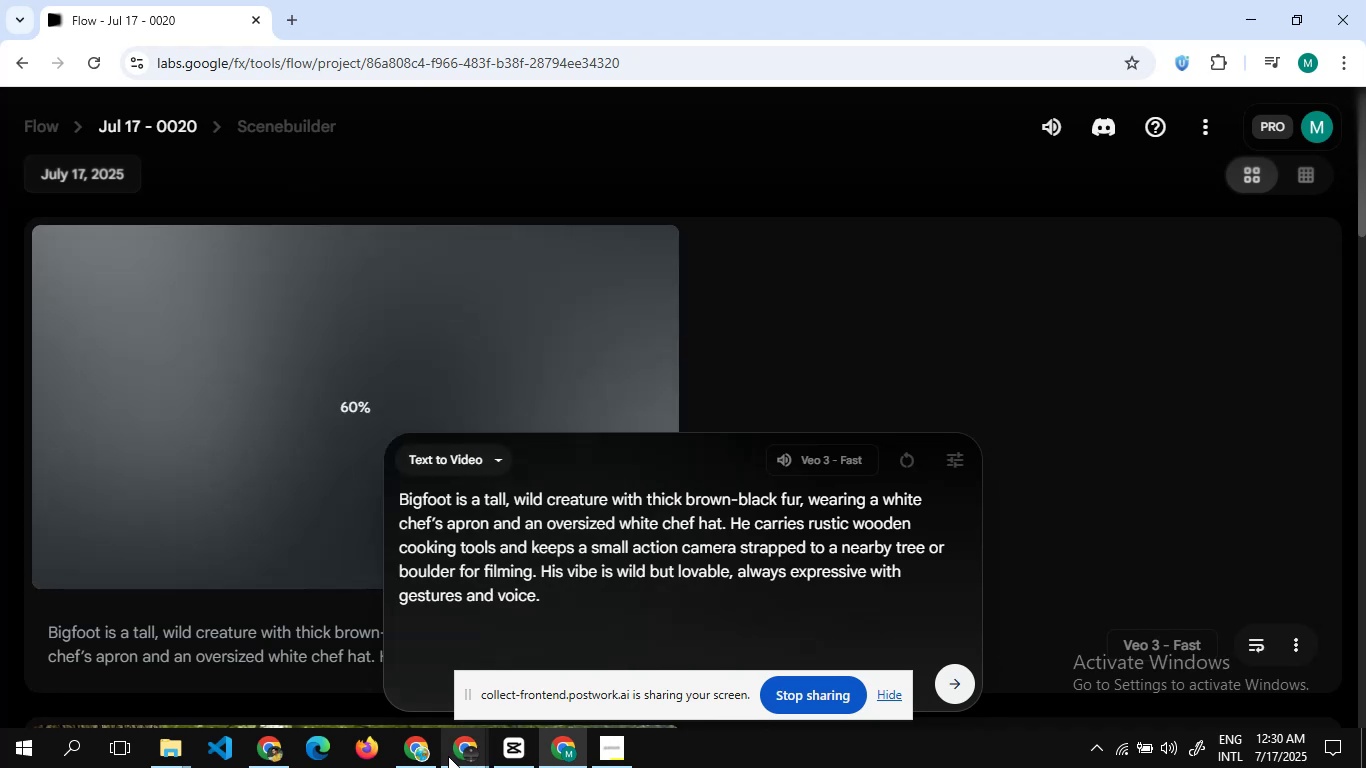 
mouse_move([427, 737])
 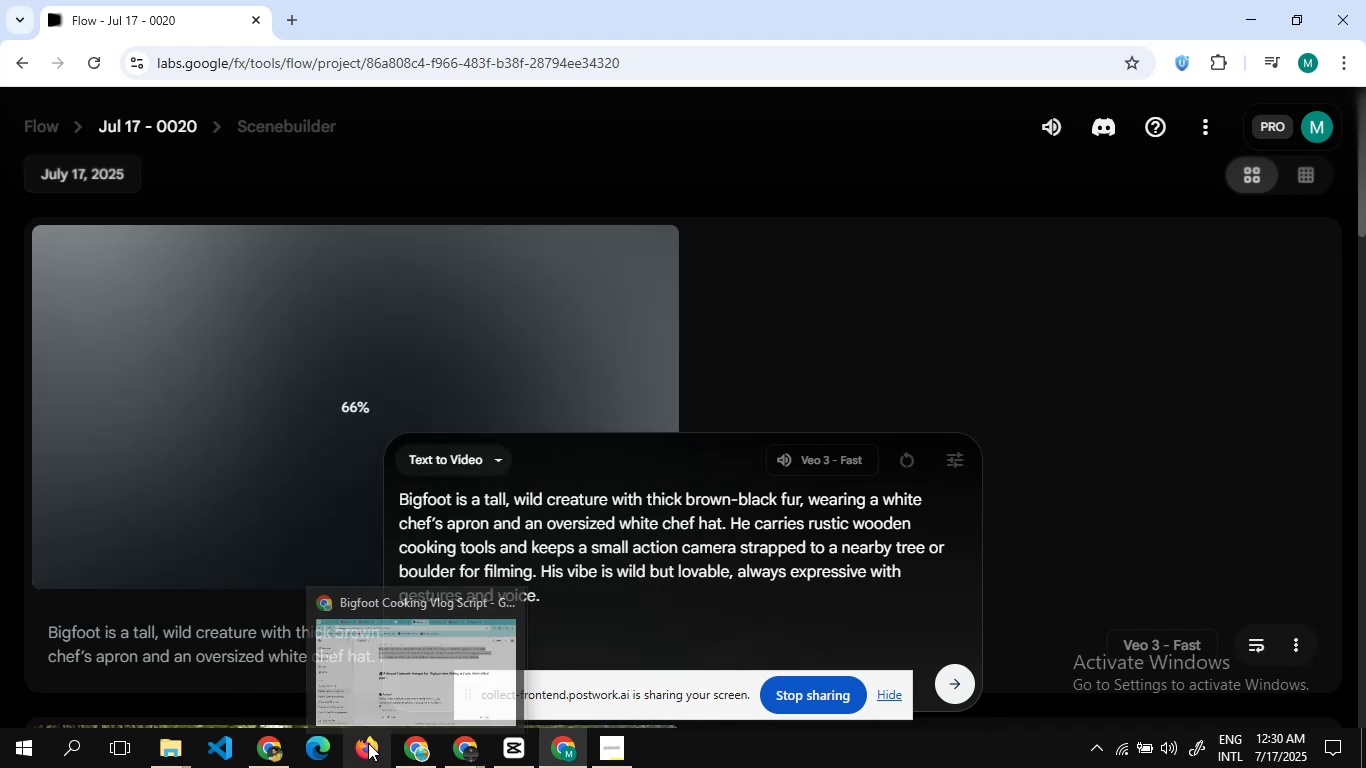 
wait(5.32)
 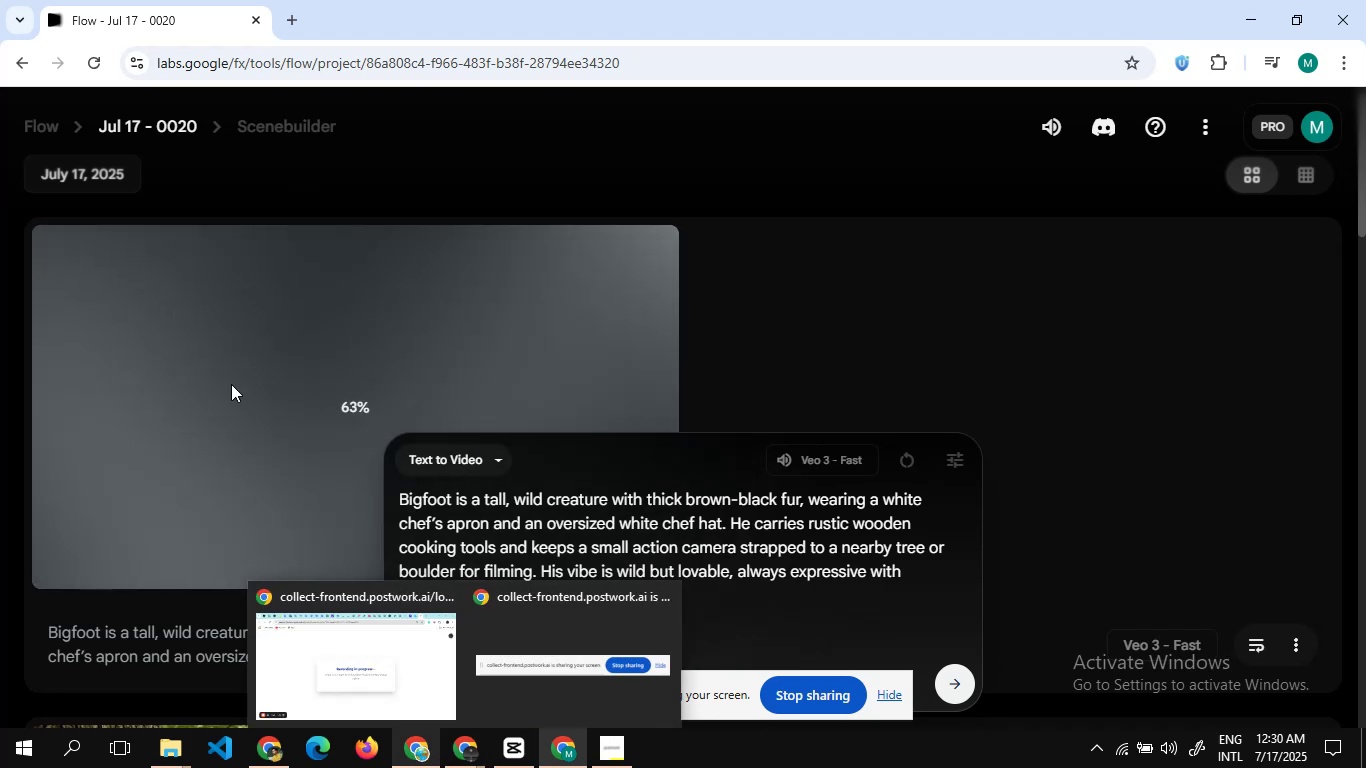 
scroll: coordinate [316, 458], scroll_direction: down, amount: 16.0
 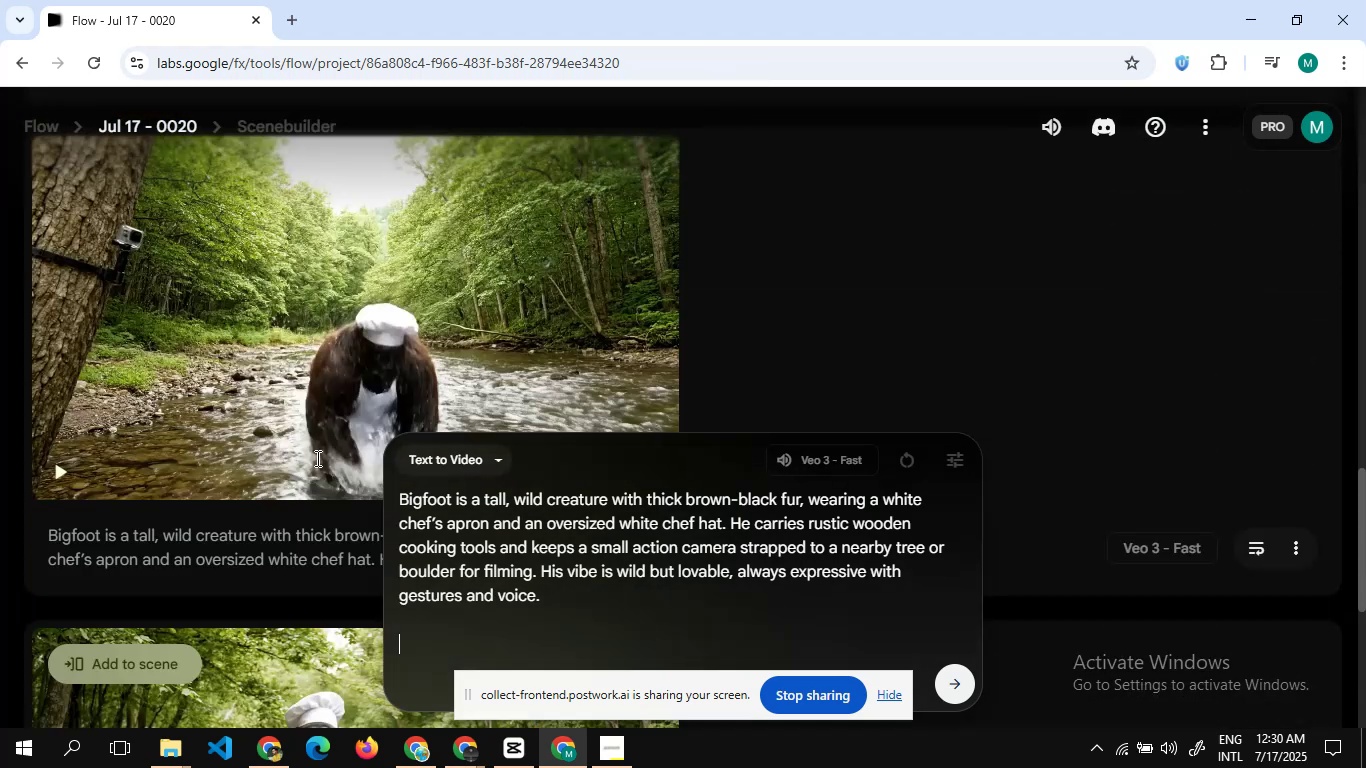 
scroll: coordinate [316, 458], scroll_direction: up, amount: 6.0
 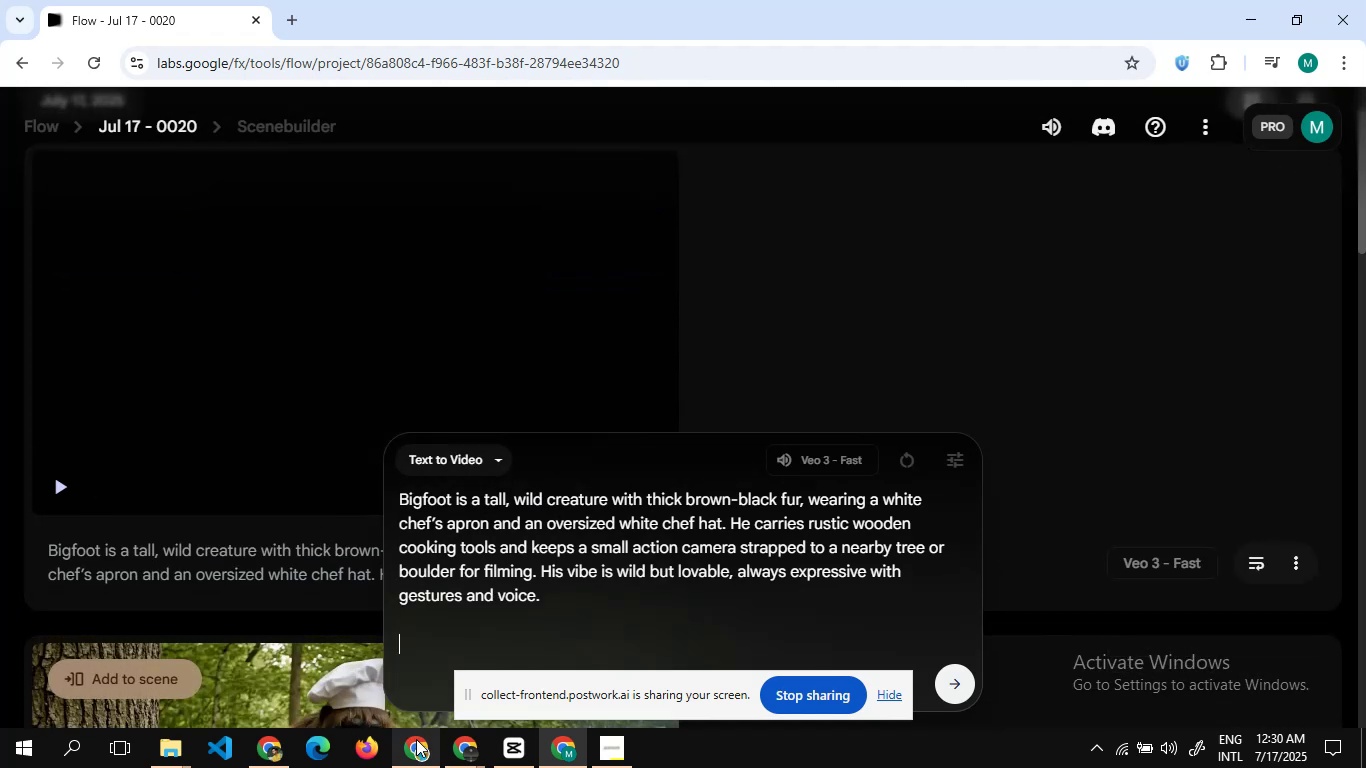 
mouse_move([462, 736])
 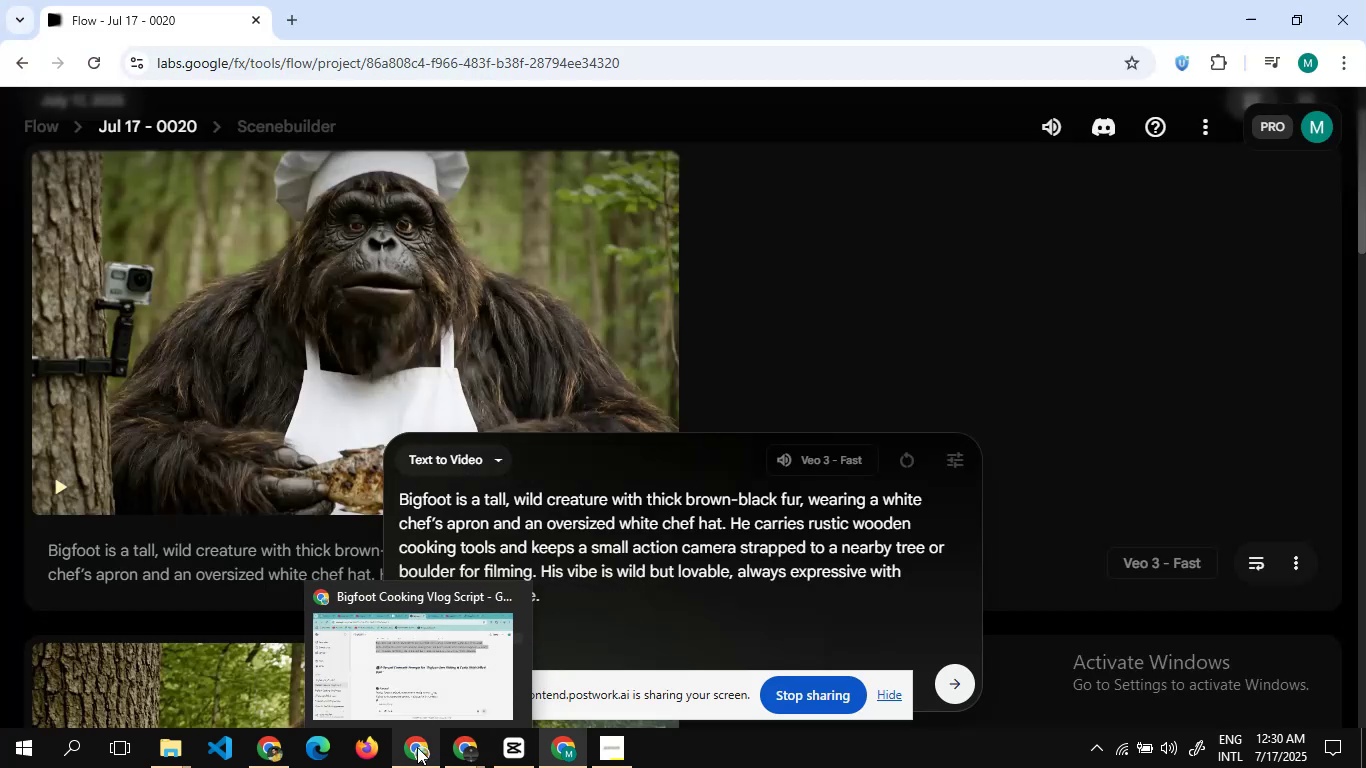 
left_click([417, 747])
 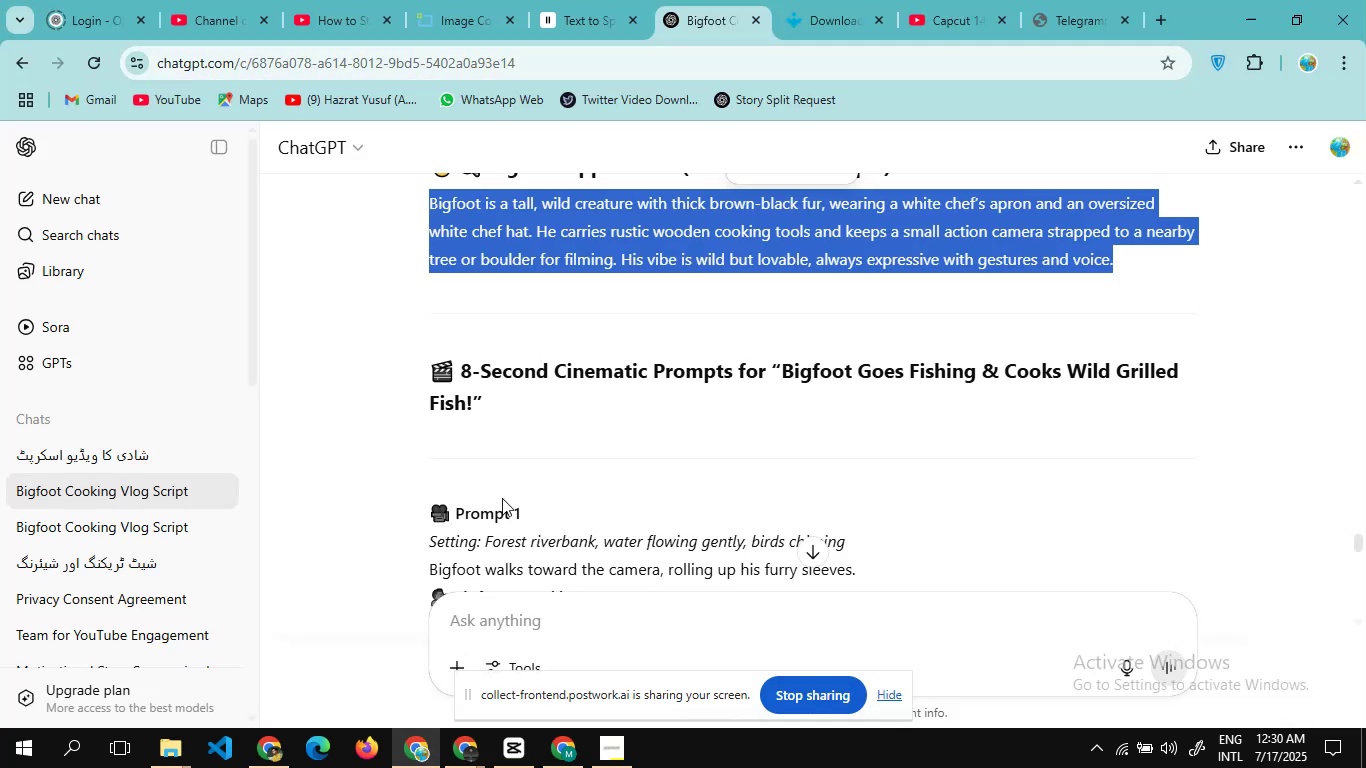 
scroll: coordinate [519, 448], scroll_direction: down, amount: 12.0
 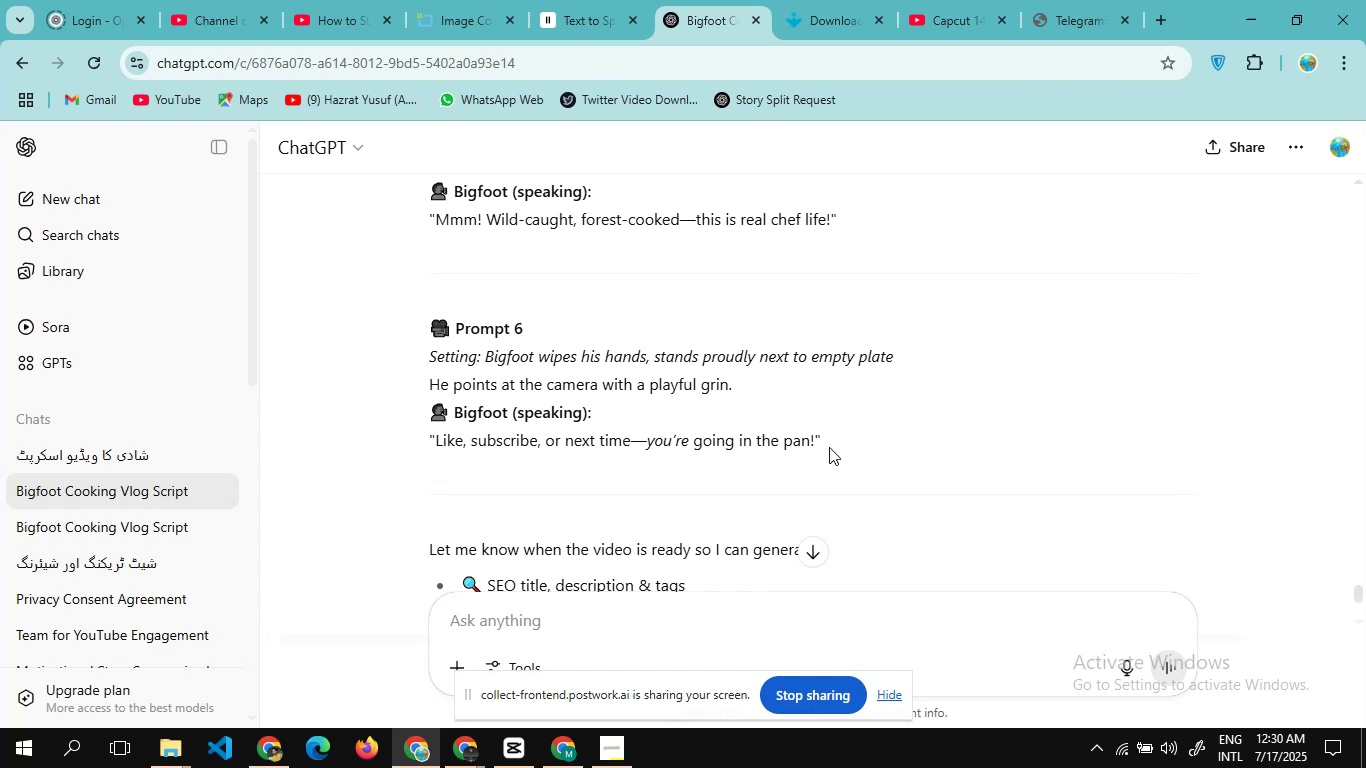 
left_click_drag(start_coordinate=[829, 447], to_coordinate=[418, 355])
 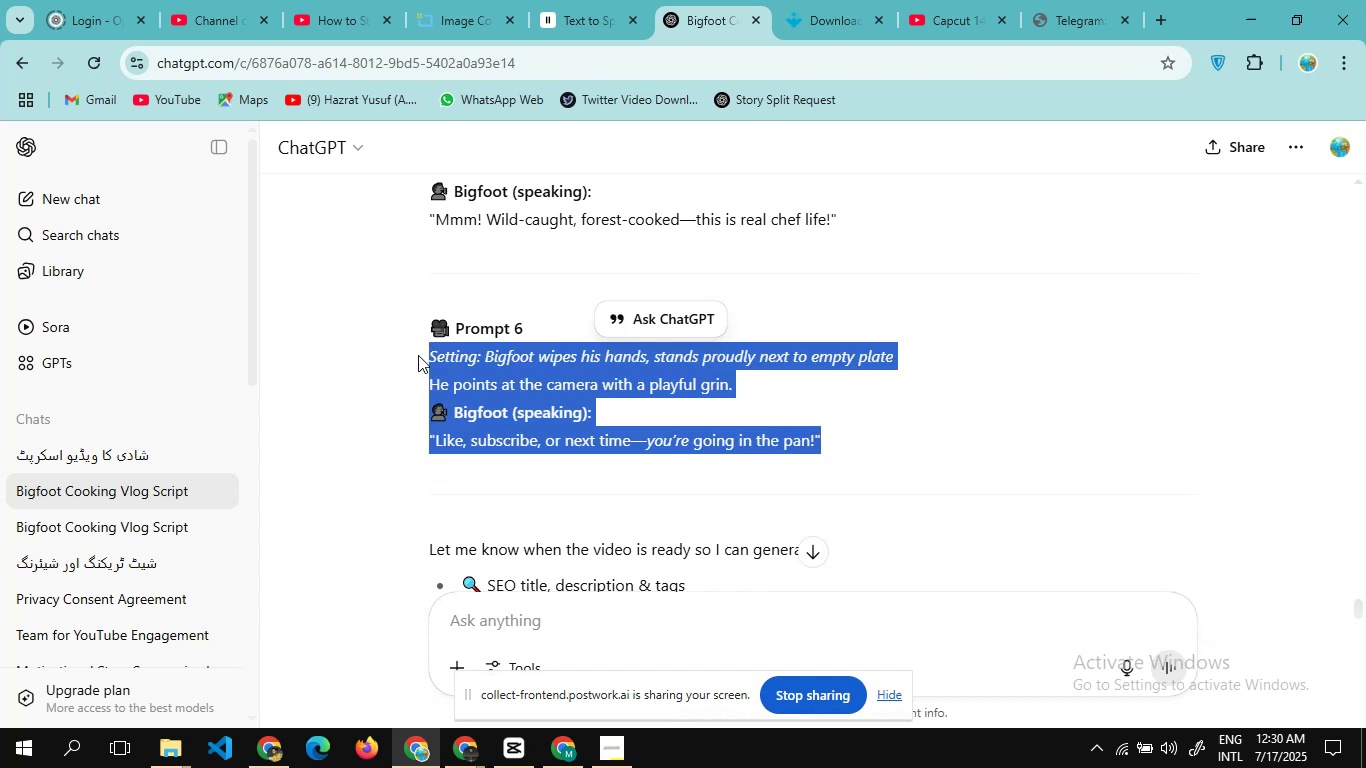 
key(Control+C)
 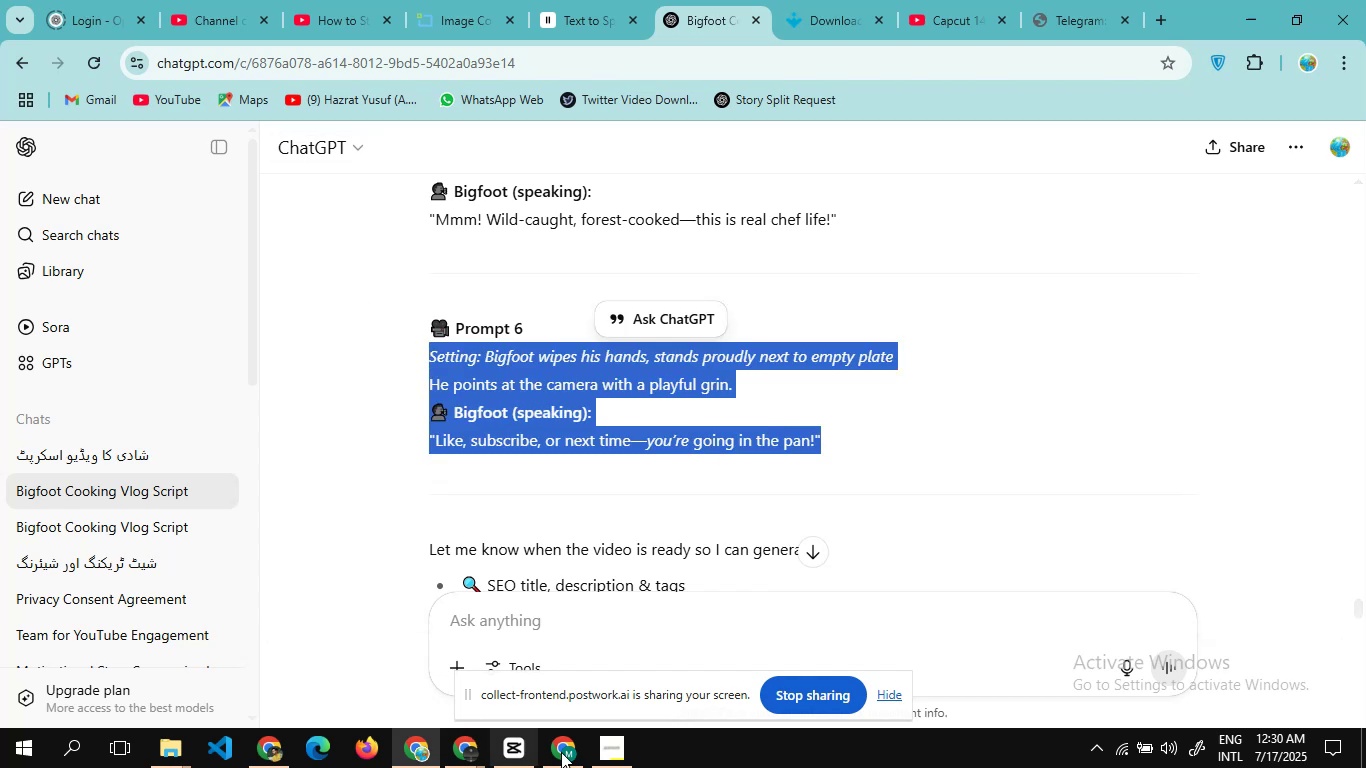 
left_click([560, 754])
 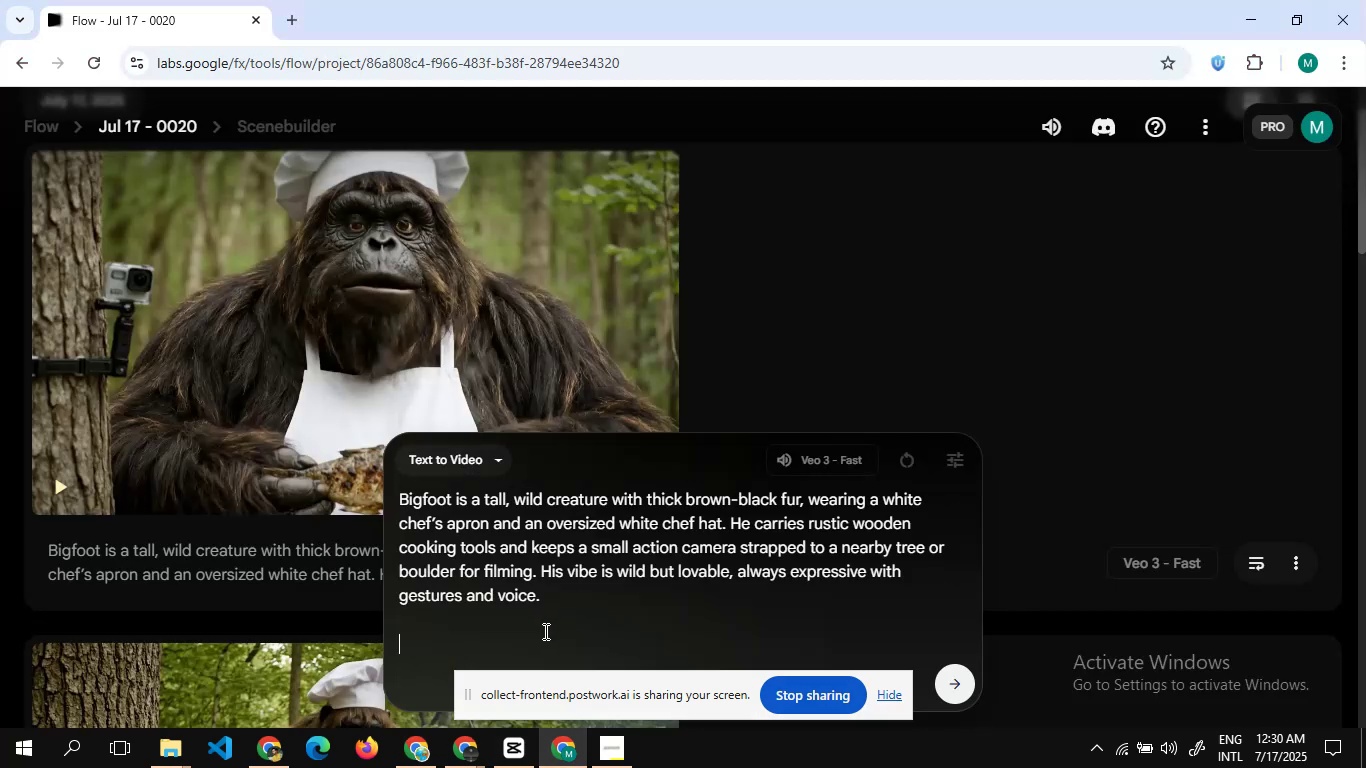 
key(Control+V)
 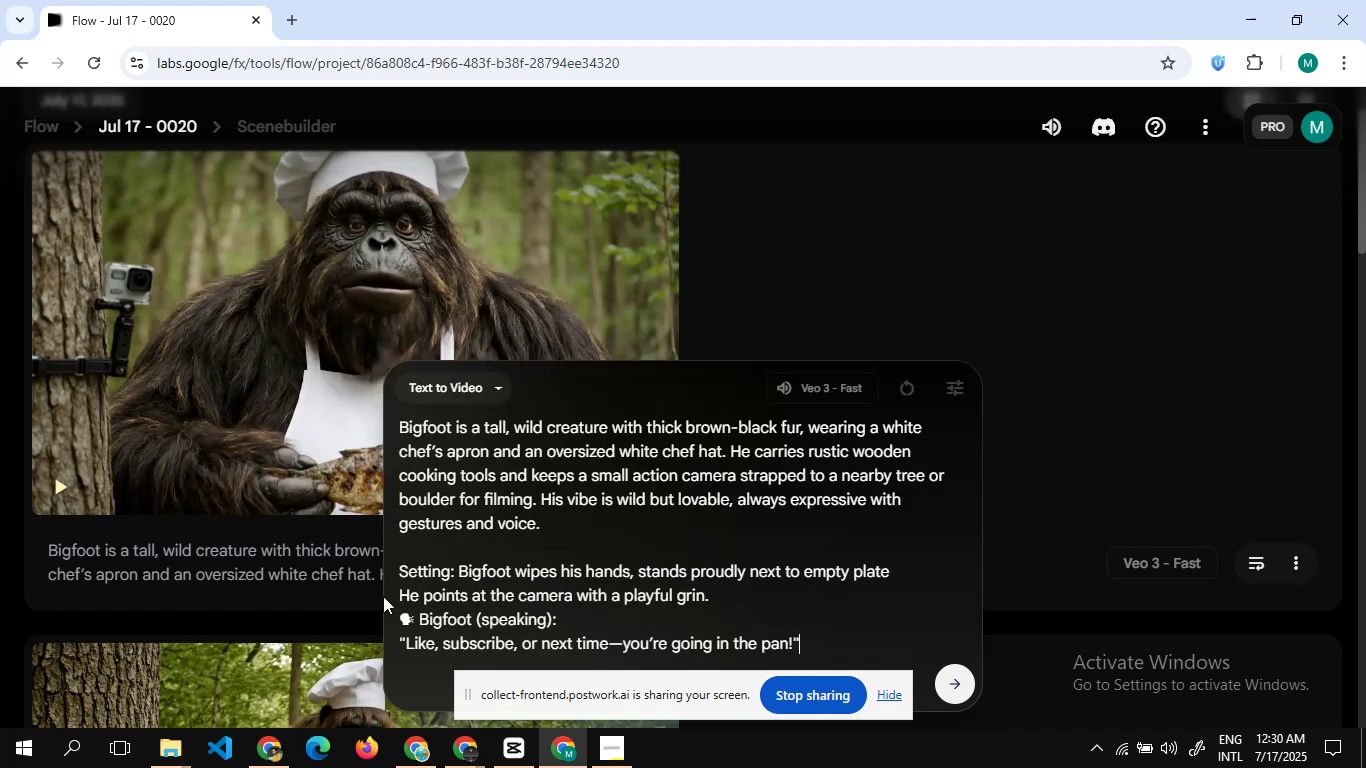 
scroll: coordinate [714, 576], scroll_direction: down, amount: 2.0
 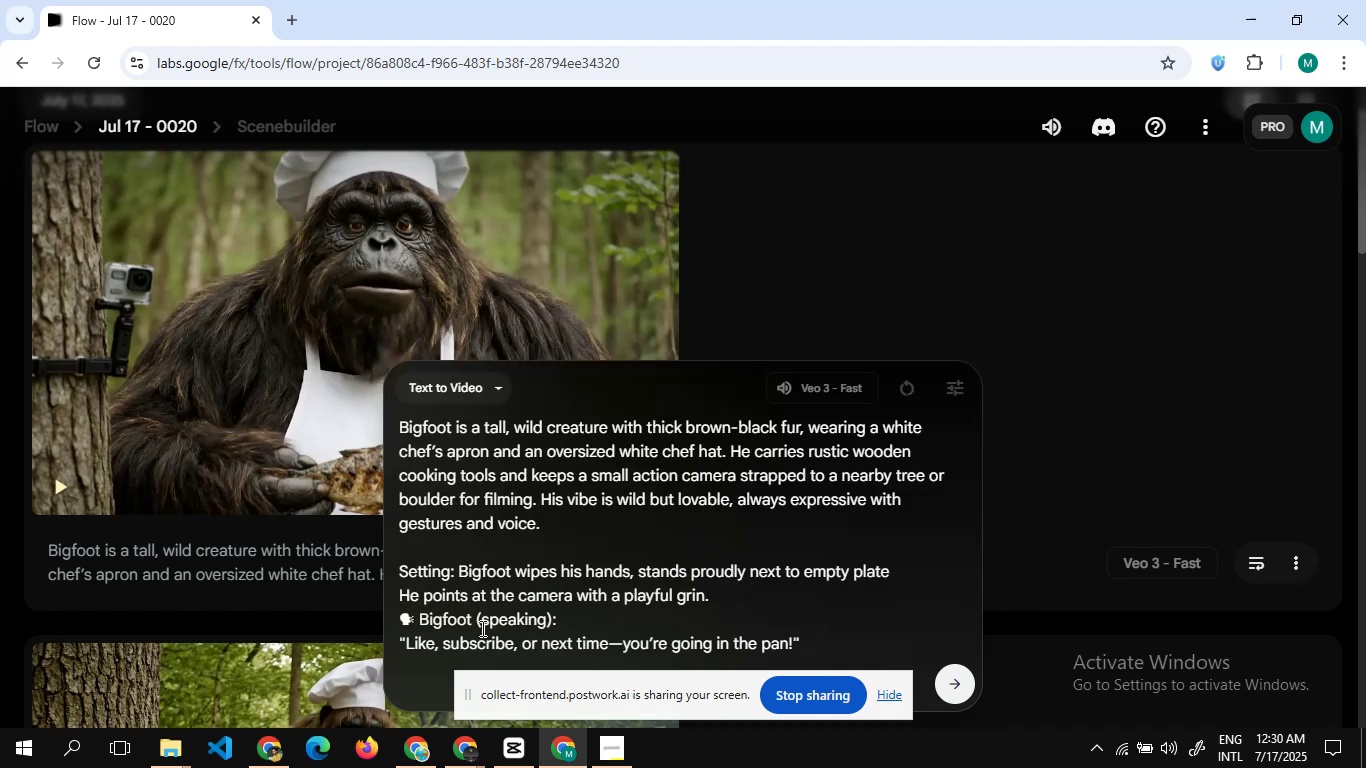 
wait(8.69)
 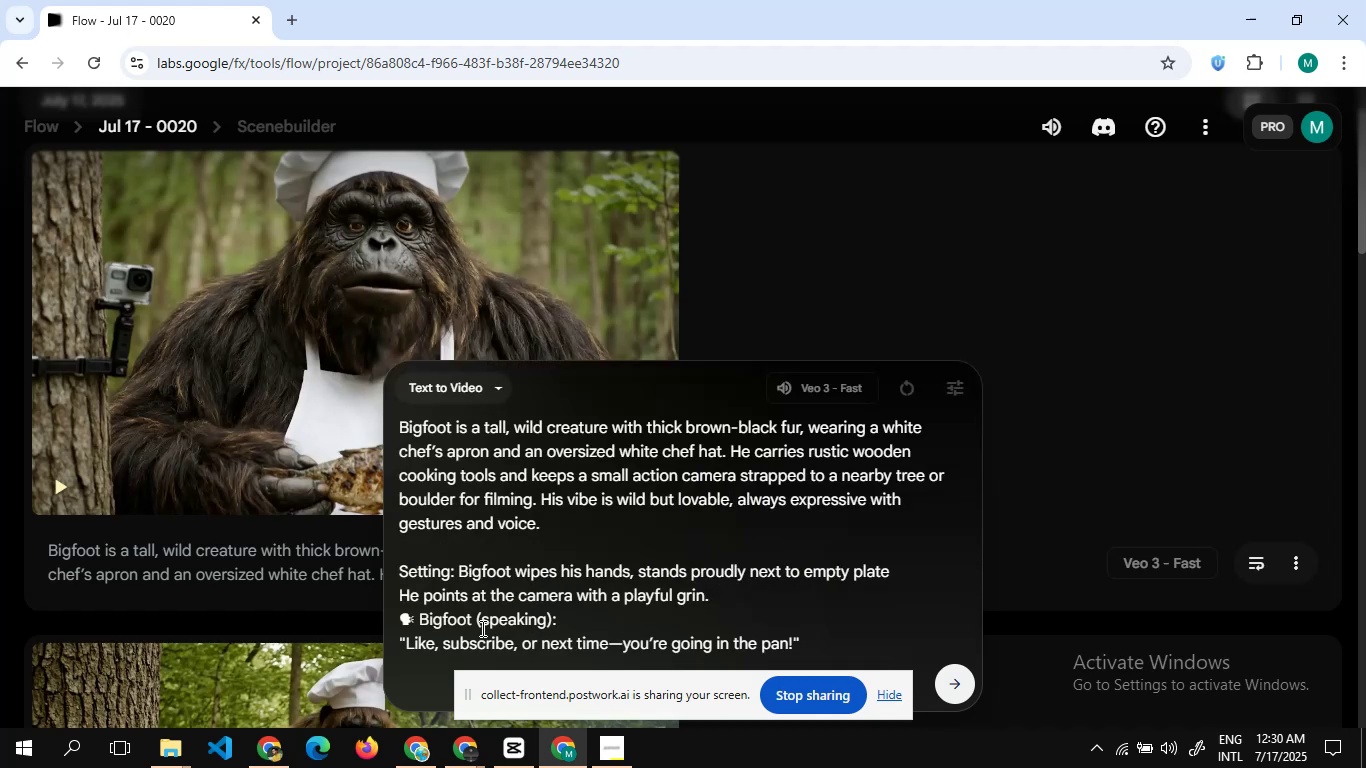 
left_click([947, 687])
 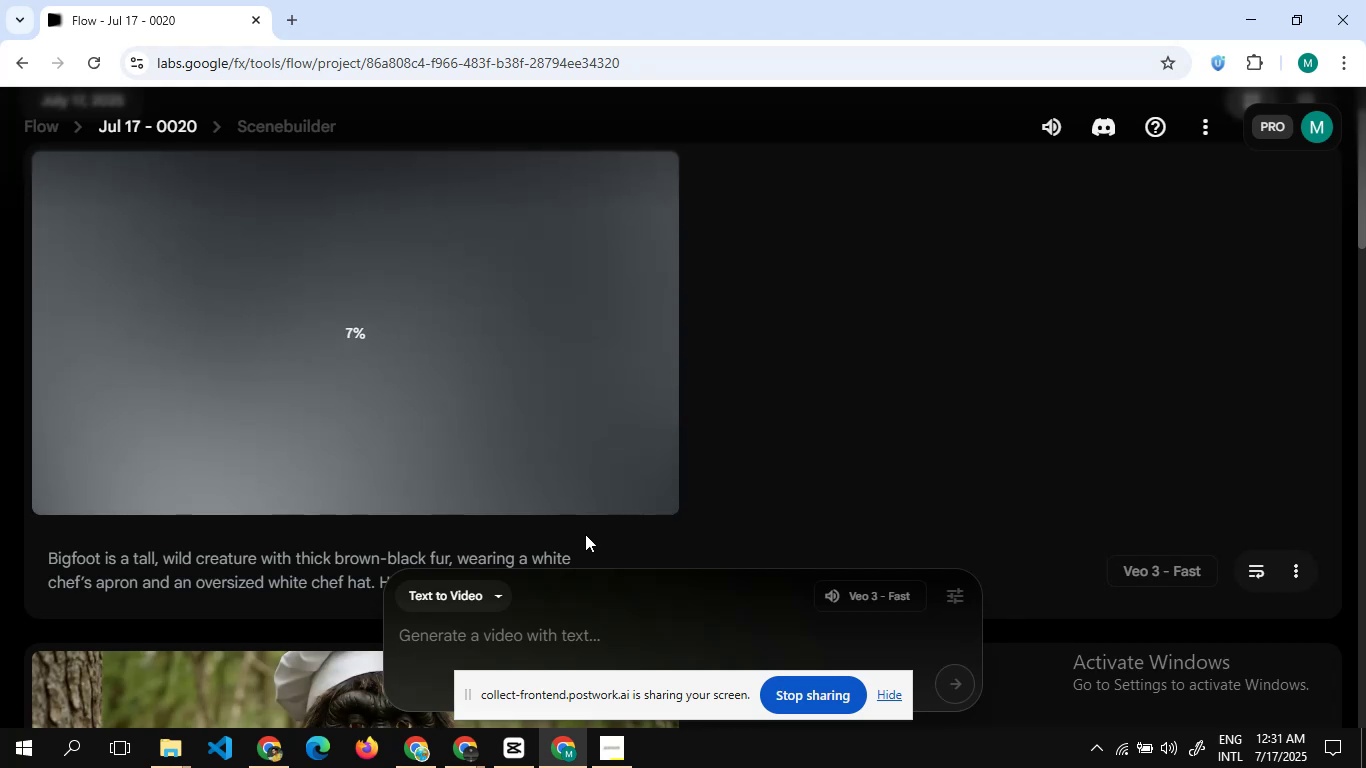 
wait(14.28)
 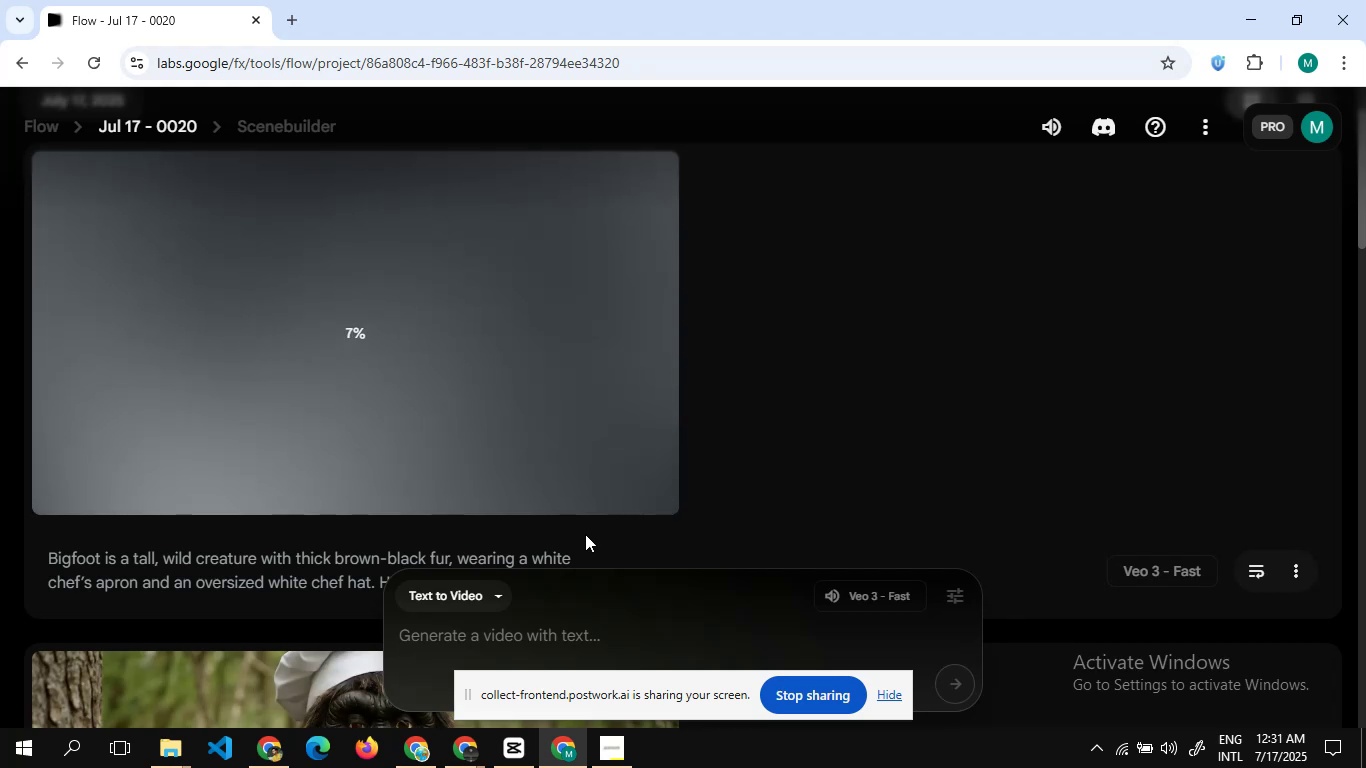 
scroll: coordinate [414, 380], scroll_direction: down, amount: 15.0
 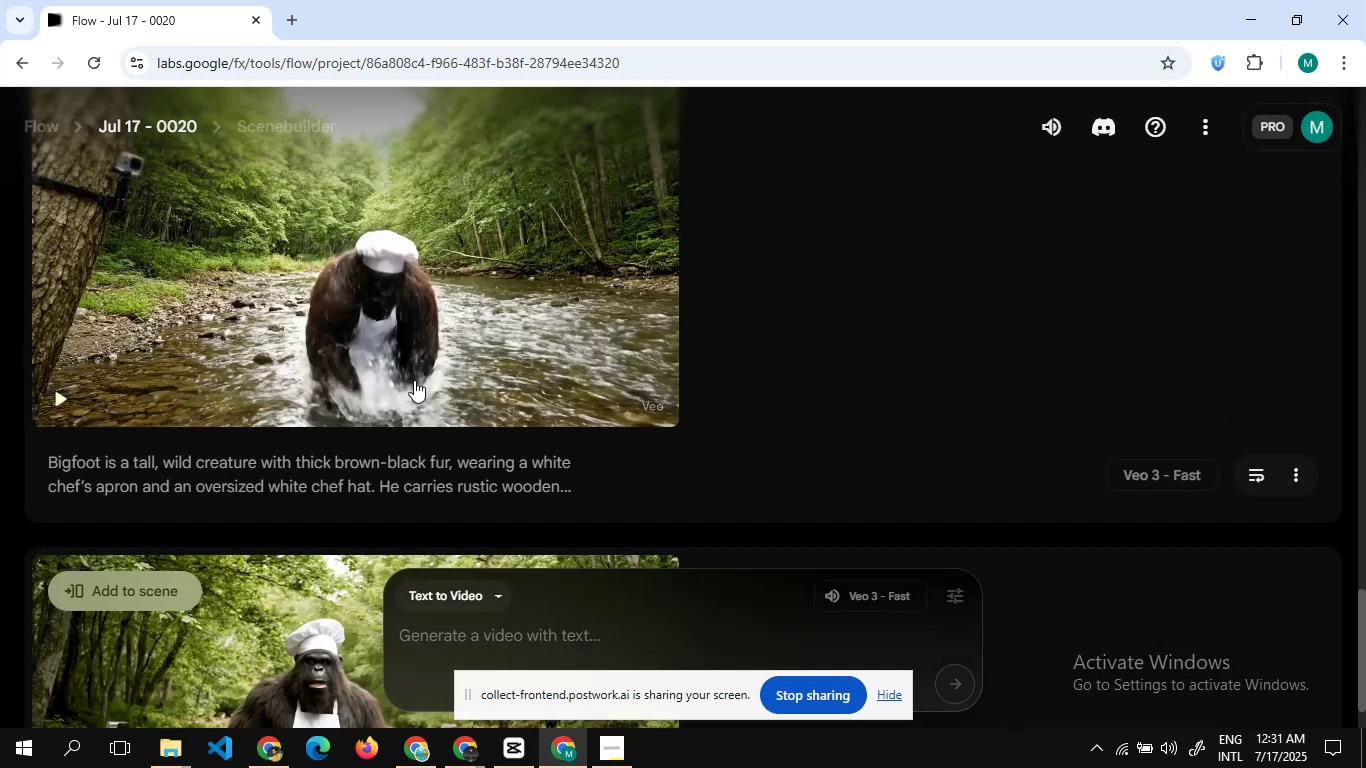 
scroll: coordinate [414, 380], scroll_direction: up, amount: 12.0
 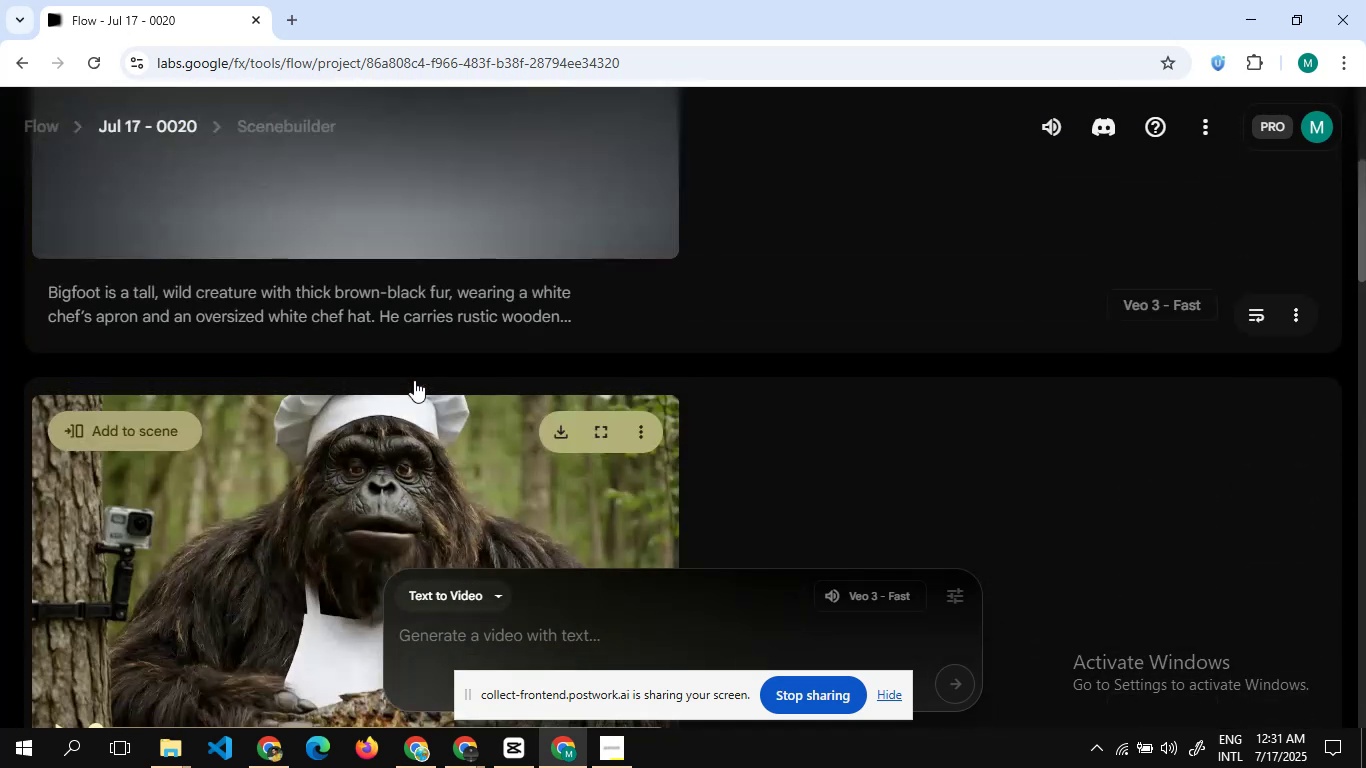 
scroll: coordinate [414, 380], scroll_direction: none, amount: 0.0
 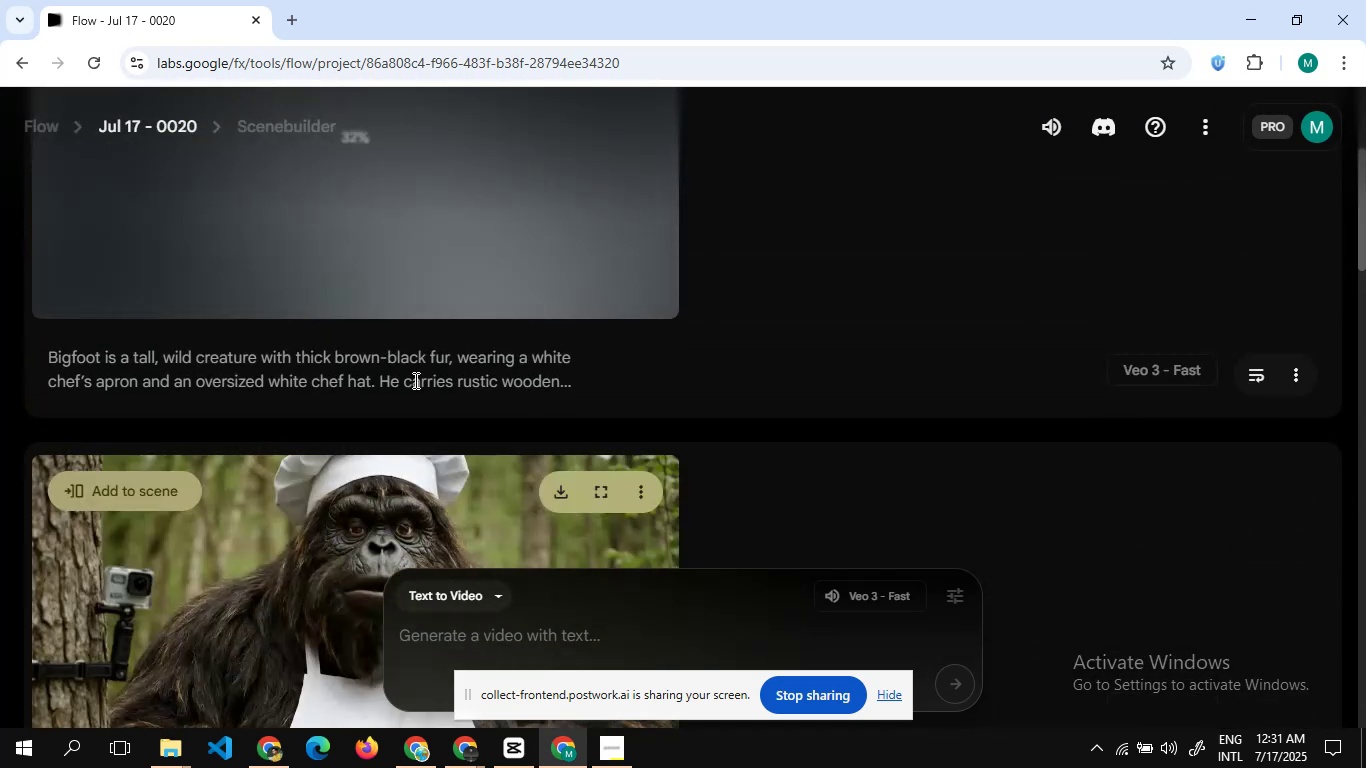 
scroll: coordinate [414, 380], scroll_direction: up, amount: 1.0
 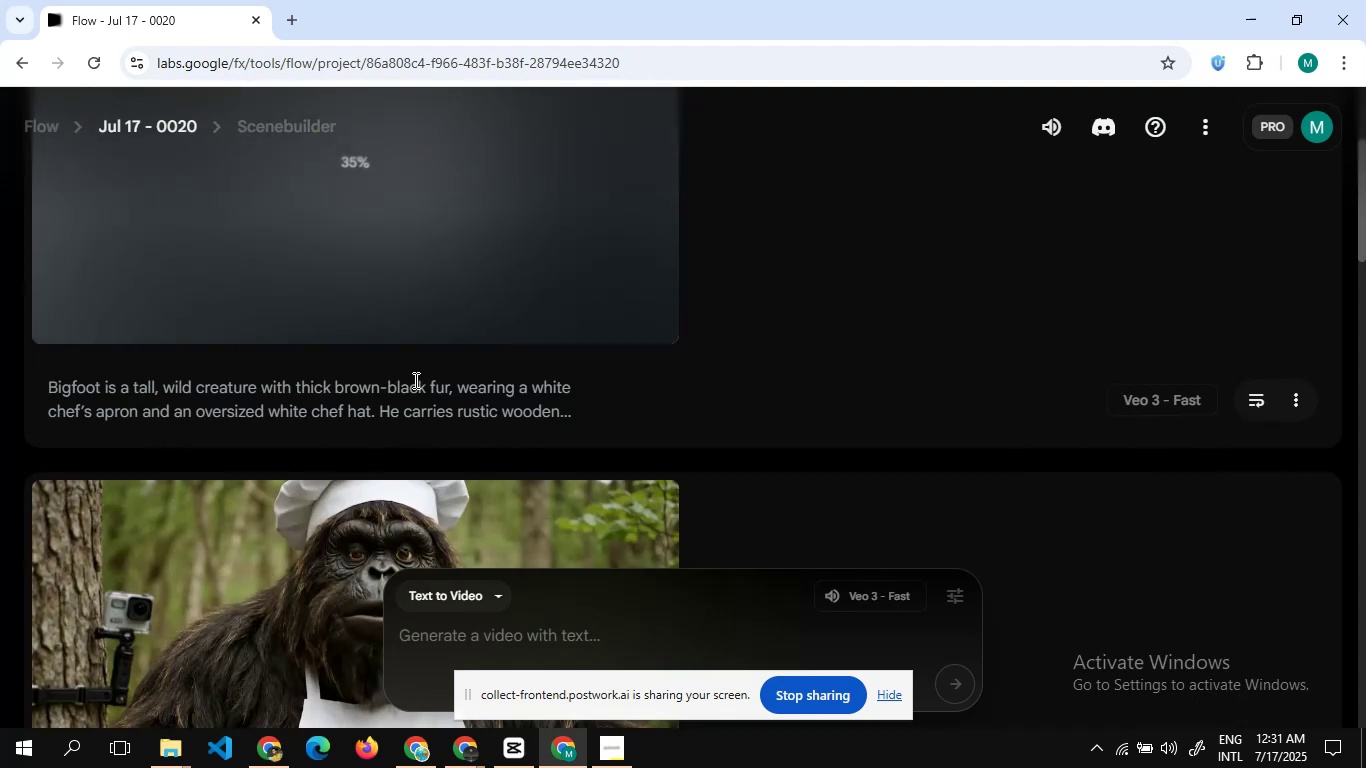 
scroll: coordinate [414, 380], scroll_direction: none, amount: 0.0
 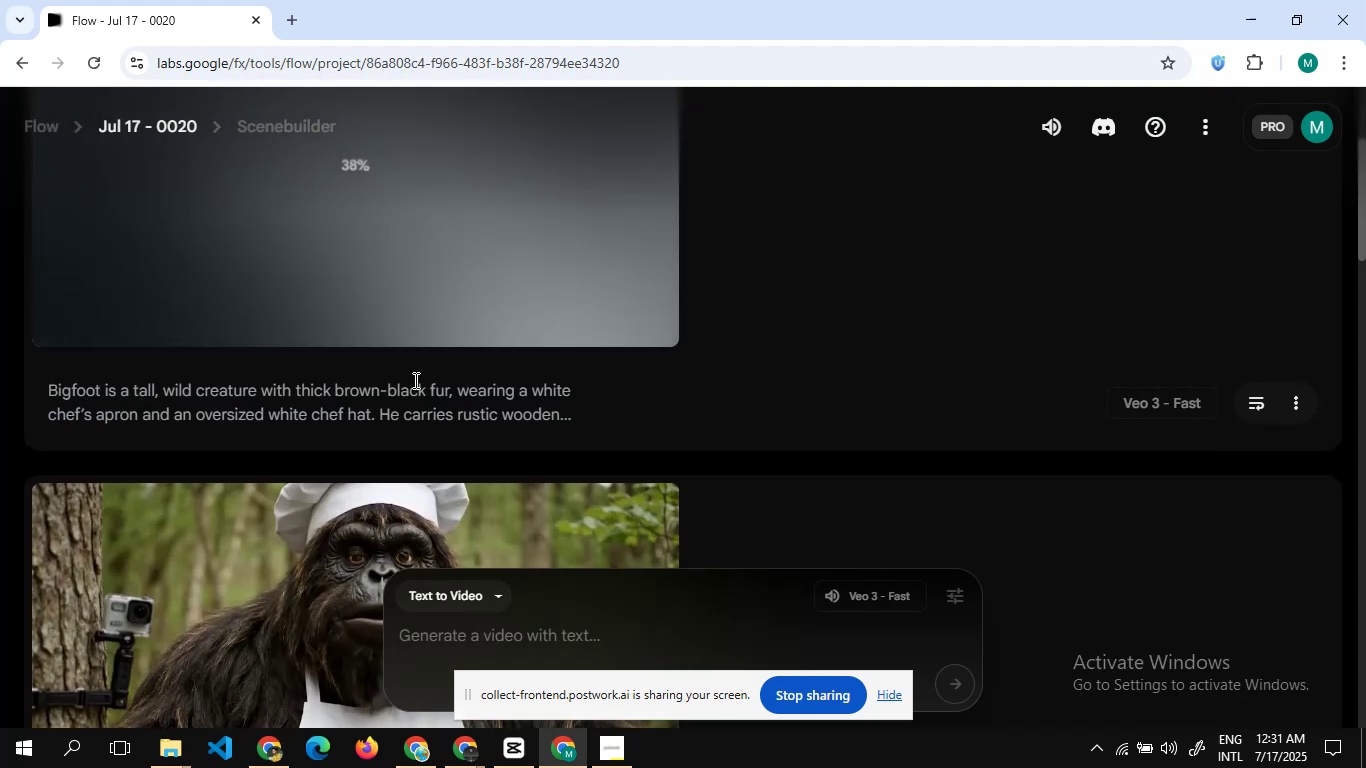 
scroll: coordinate [233, 480], scroll_direction: up, amount: 4.0
 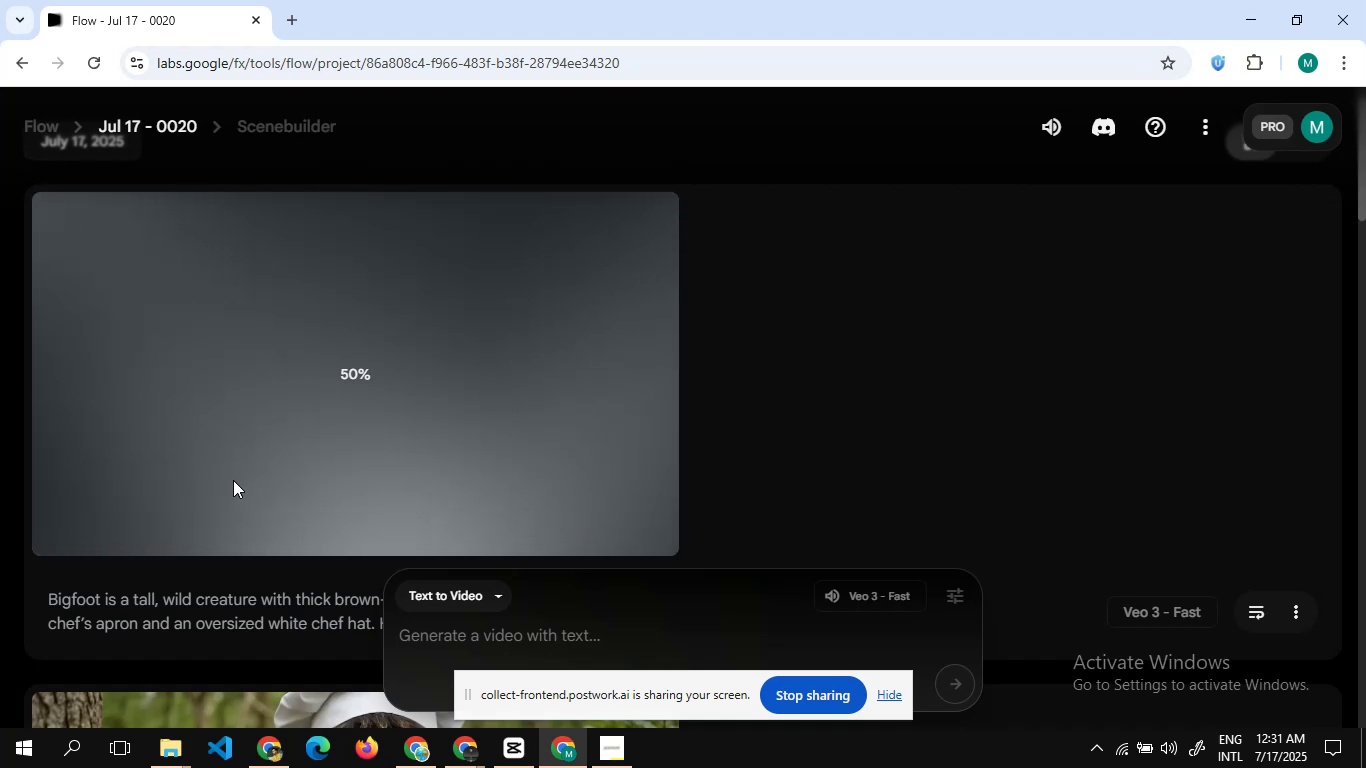 
wait(12.02)
 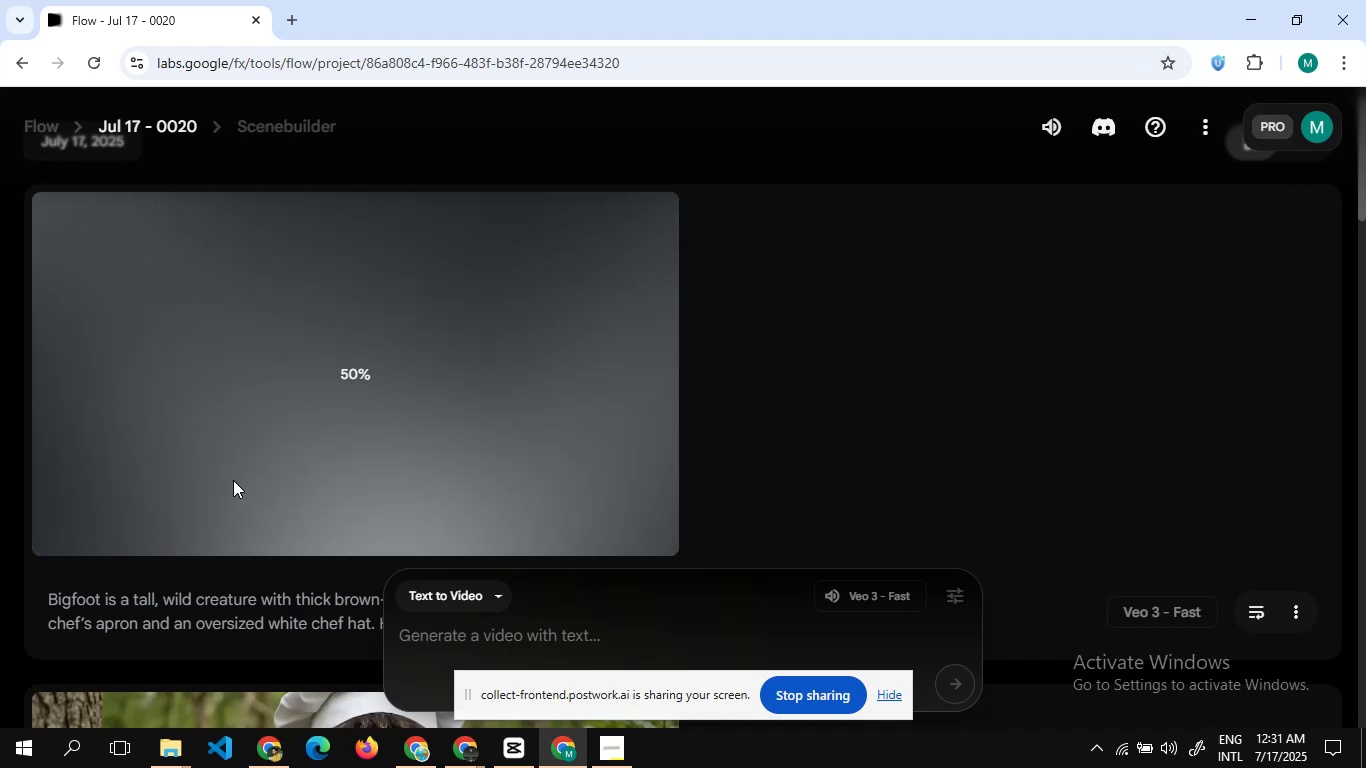 
scroll: coordinate [449, 427], scroll_direction: down, amount: 2.0
 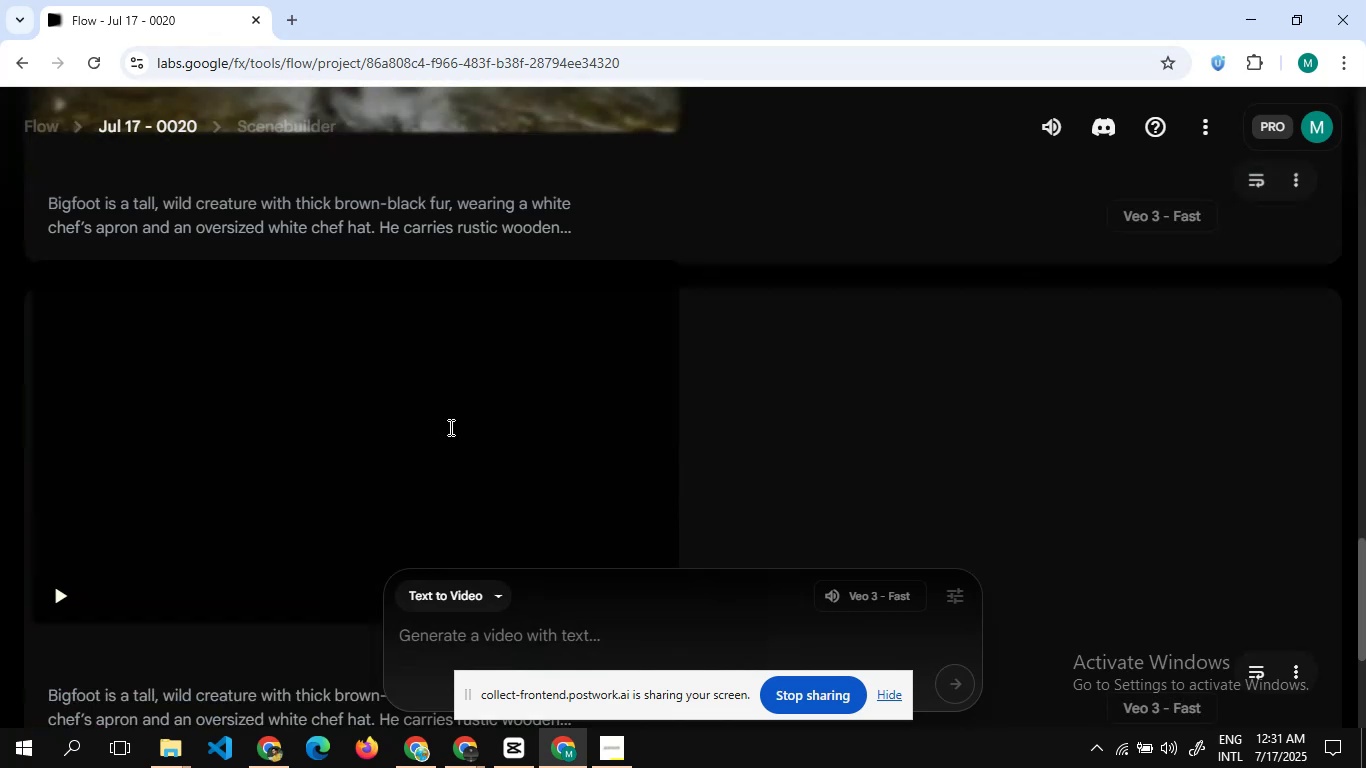 
scroll: coordinate [449, 427], scroll_direction: up, amount: 20.0
 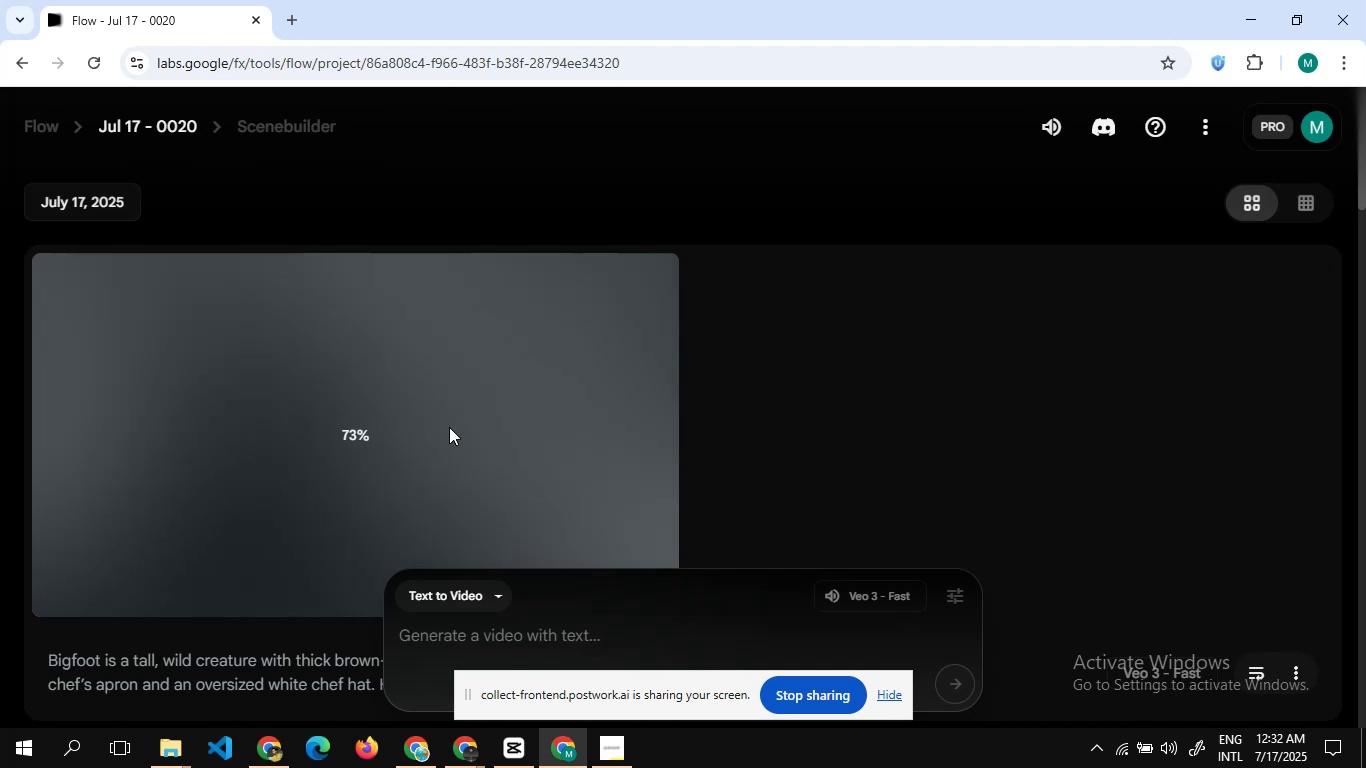 
wait(8.55)
 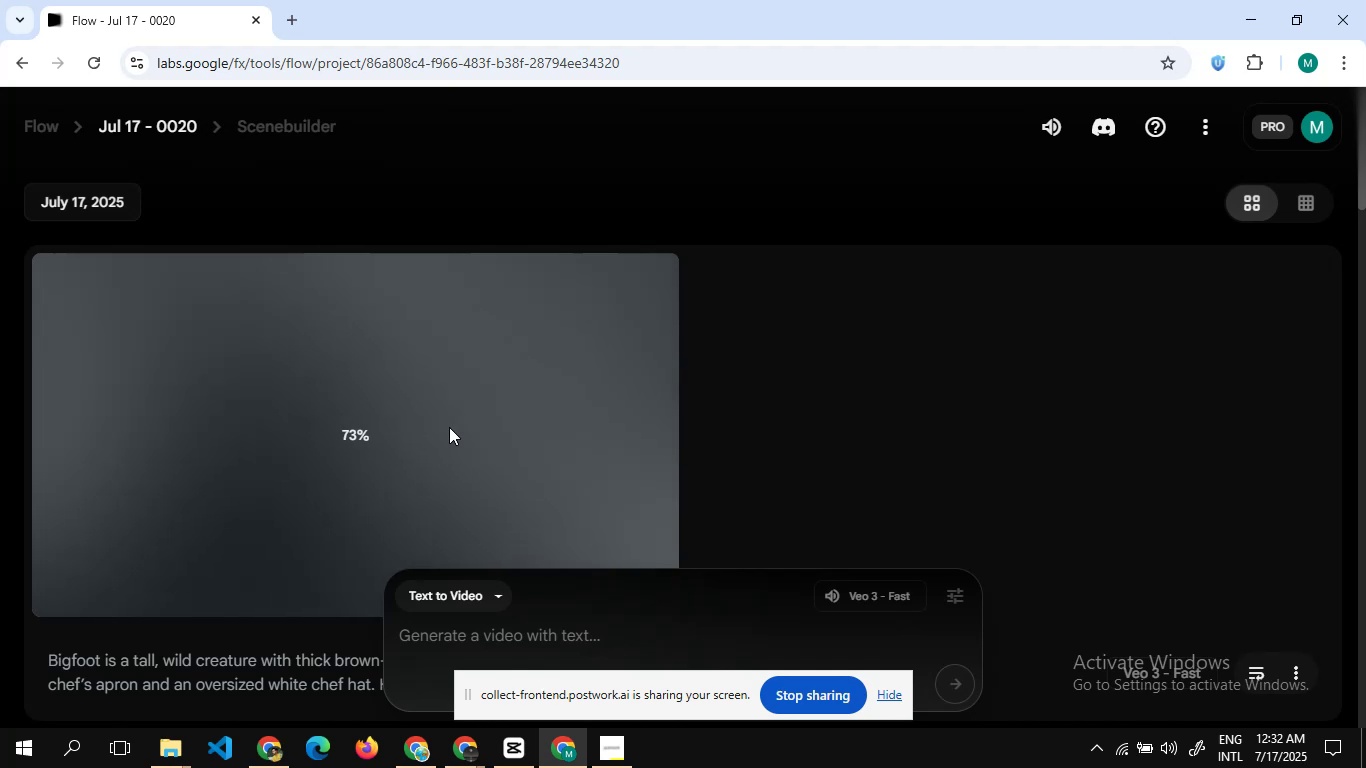 
left_click([427, 740])
 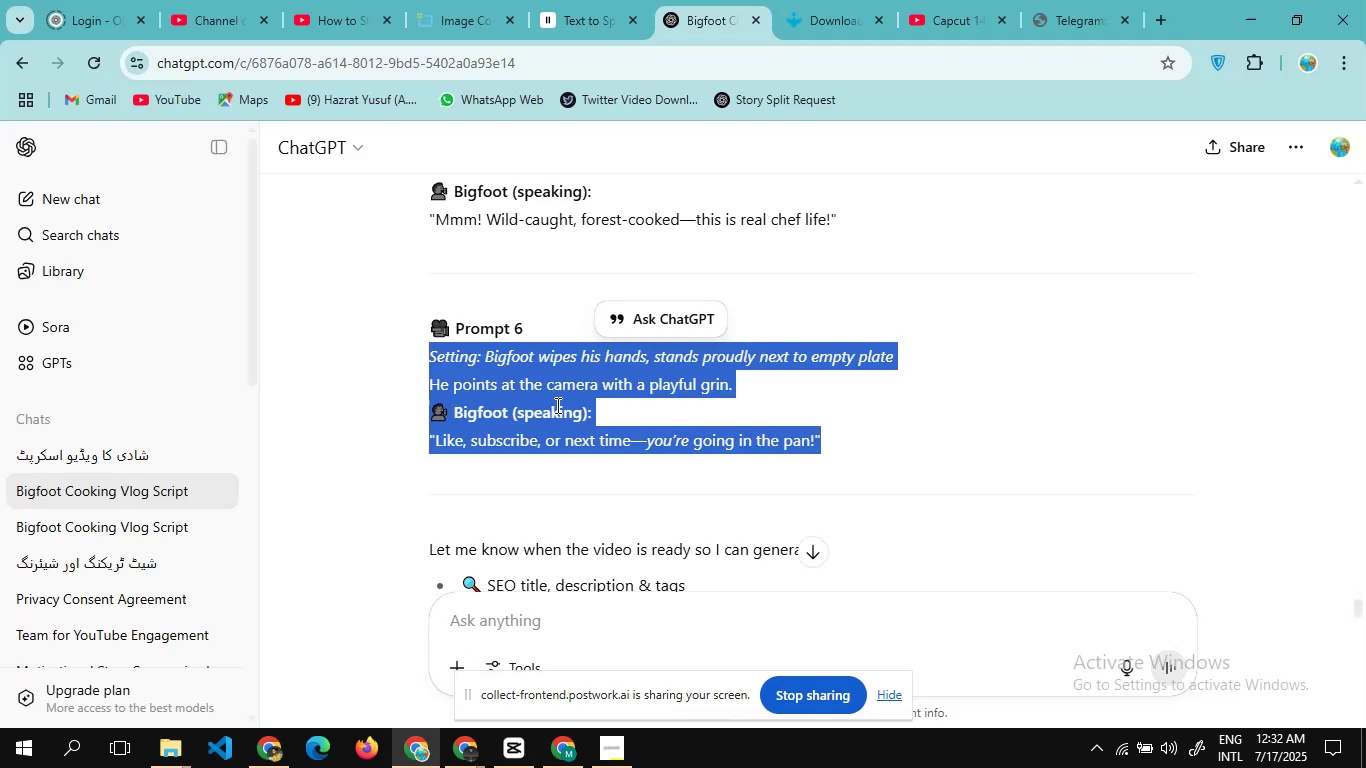 
scroll: coordinate [714, 428], scroll_direction: down, amount: 7.0
 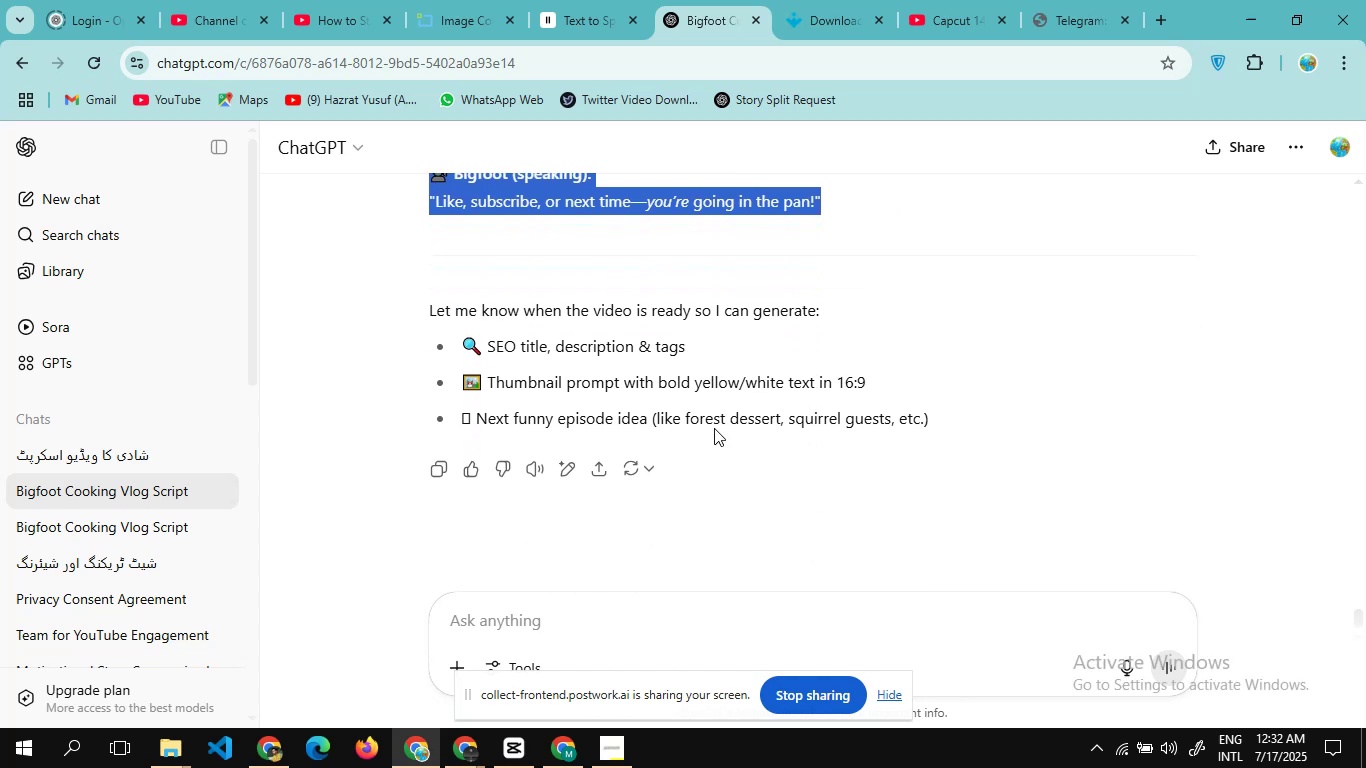 
scroll: coordinate [714, 428], scroll_direction: up, amount: 11.0
 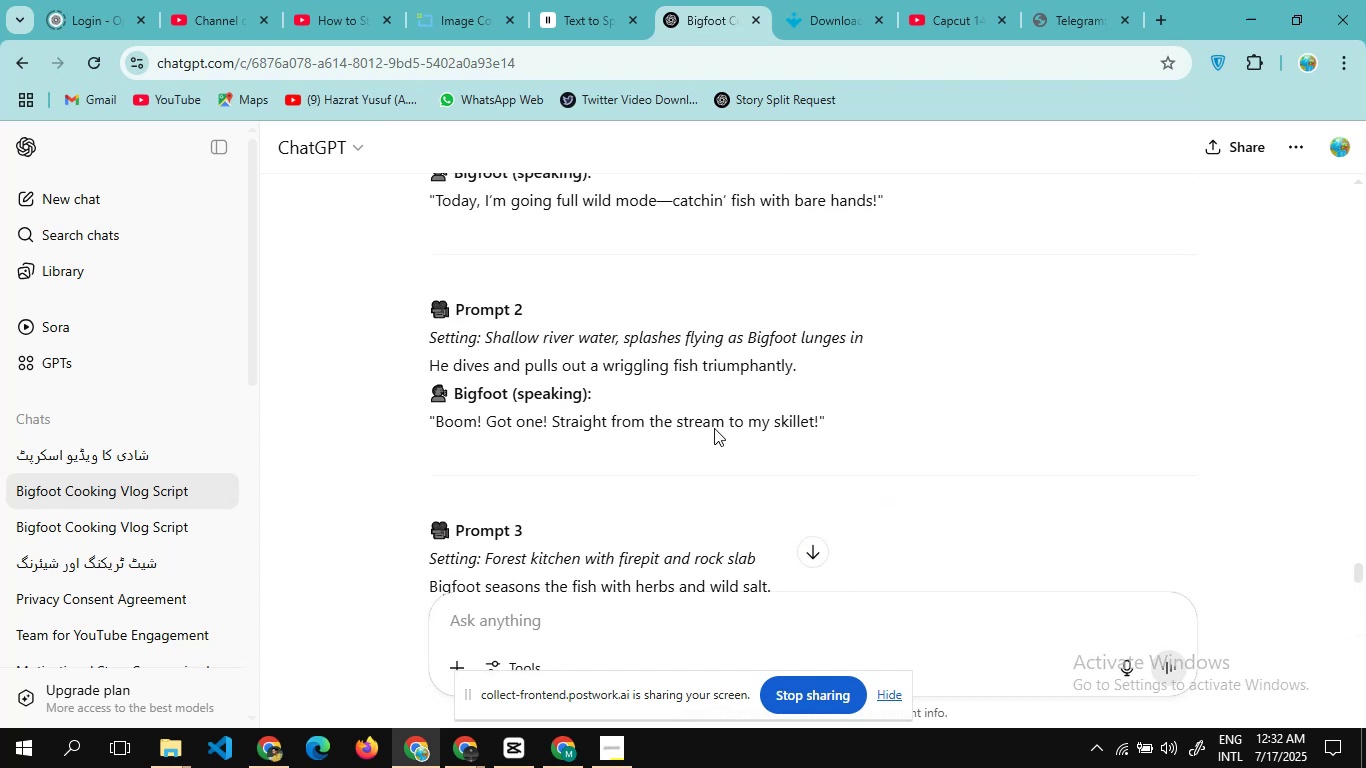 
scroll: coordinate [714, 428], scroll_direction: down, amount: 7.0
 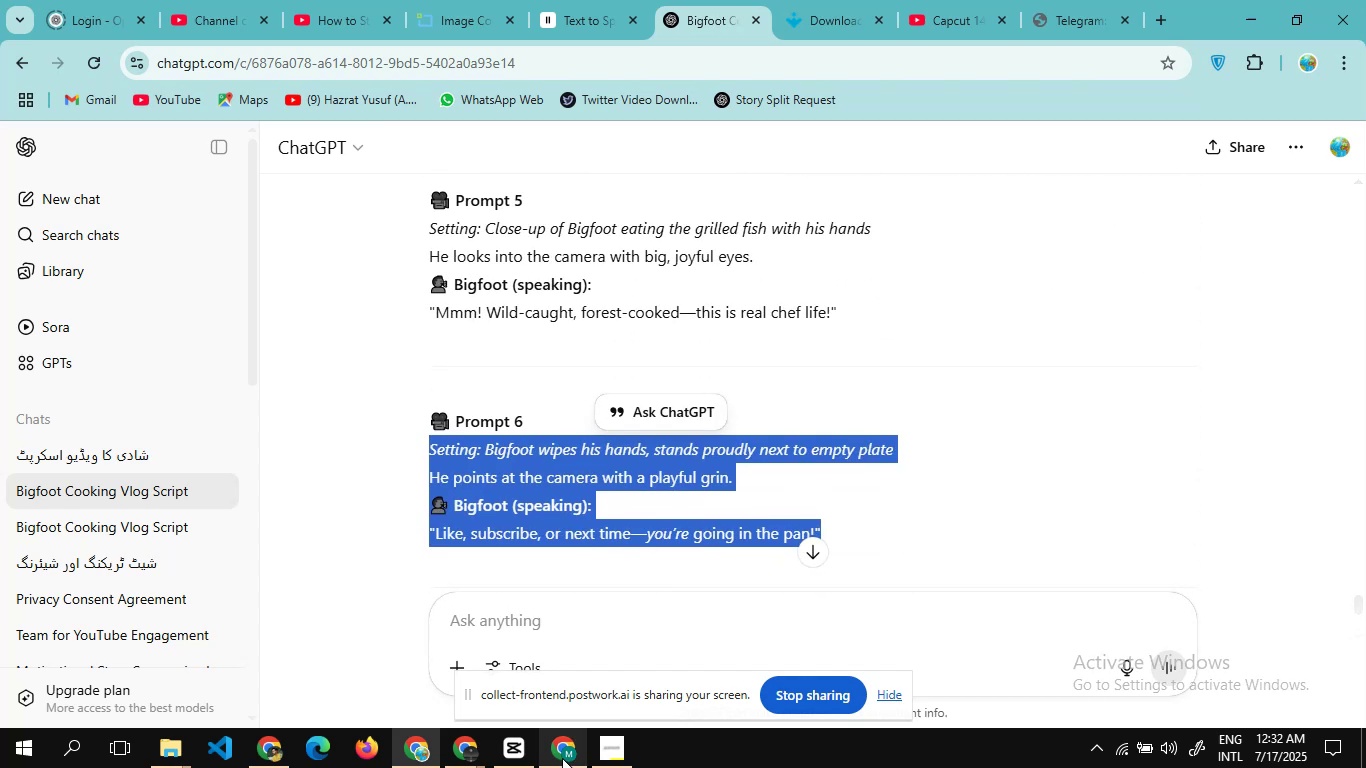 
left_click([562, 758])
 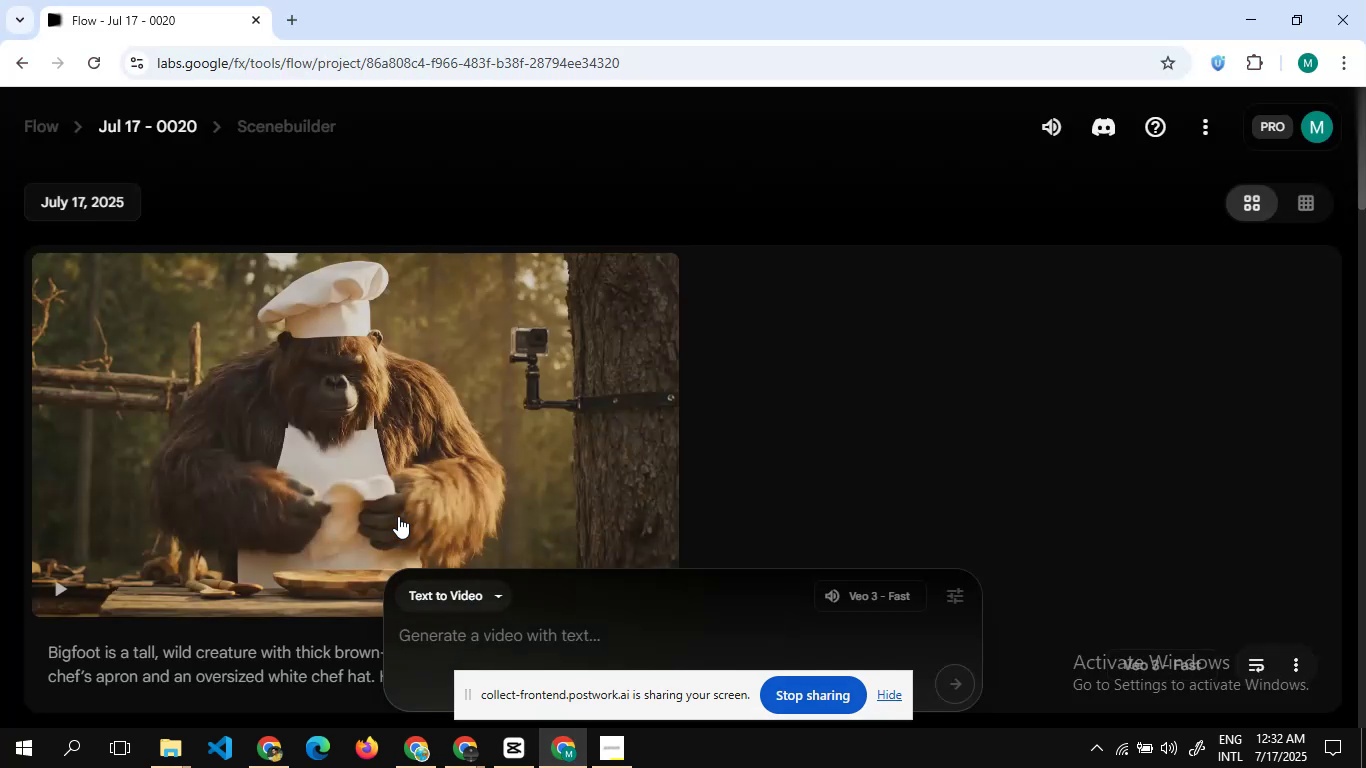 
scroll: coordinate [392, 515], scroll_direction: none, amount: 0.0
 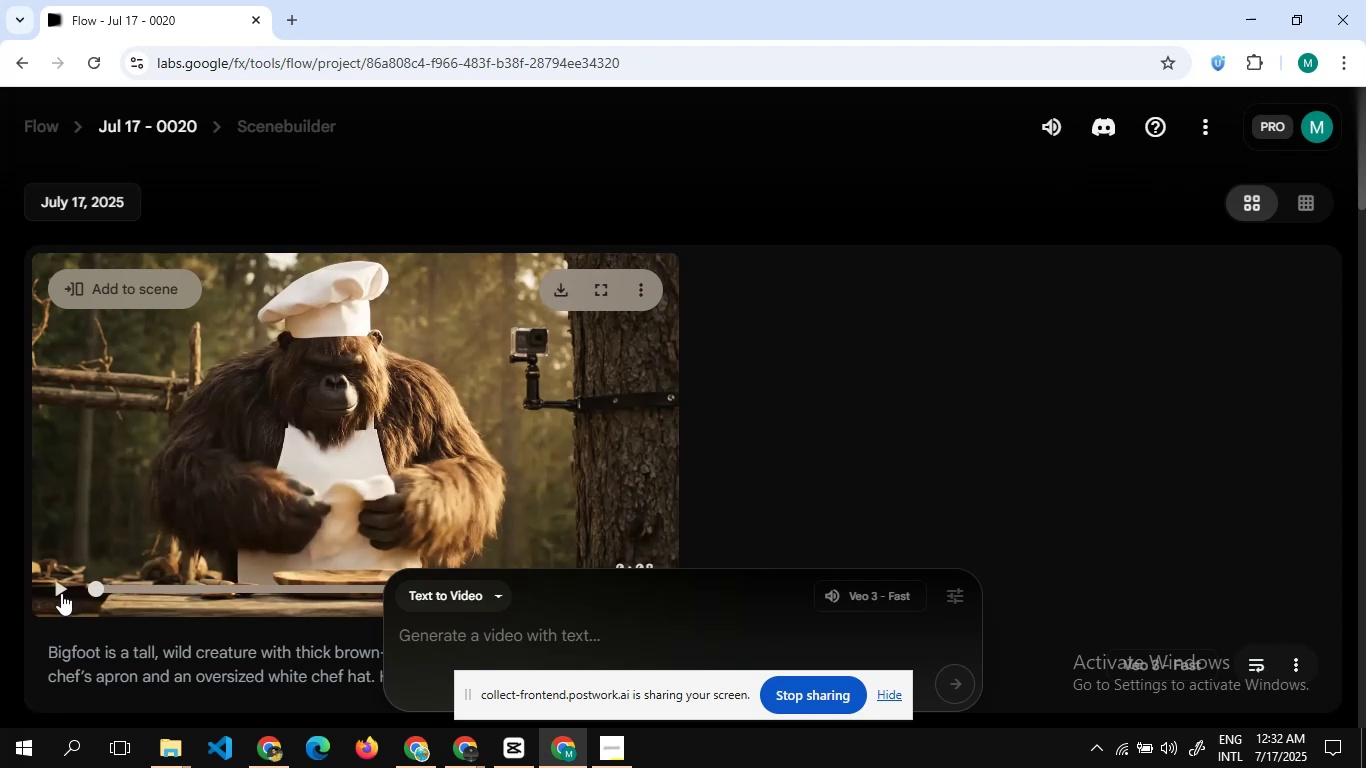 
left_click([54, 591])
 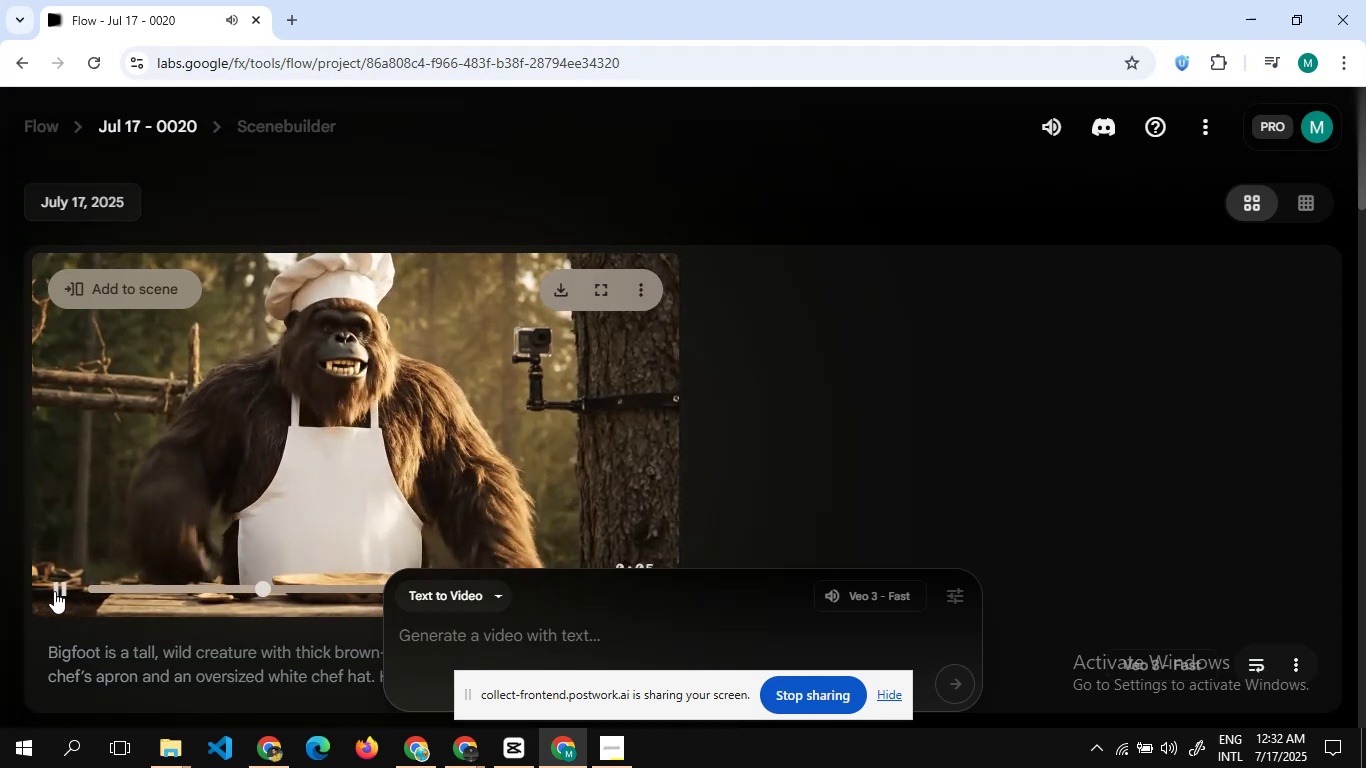 
scroll: coordinate [203, 474], scroll_direction: none, amount: 0.0
 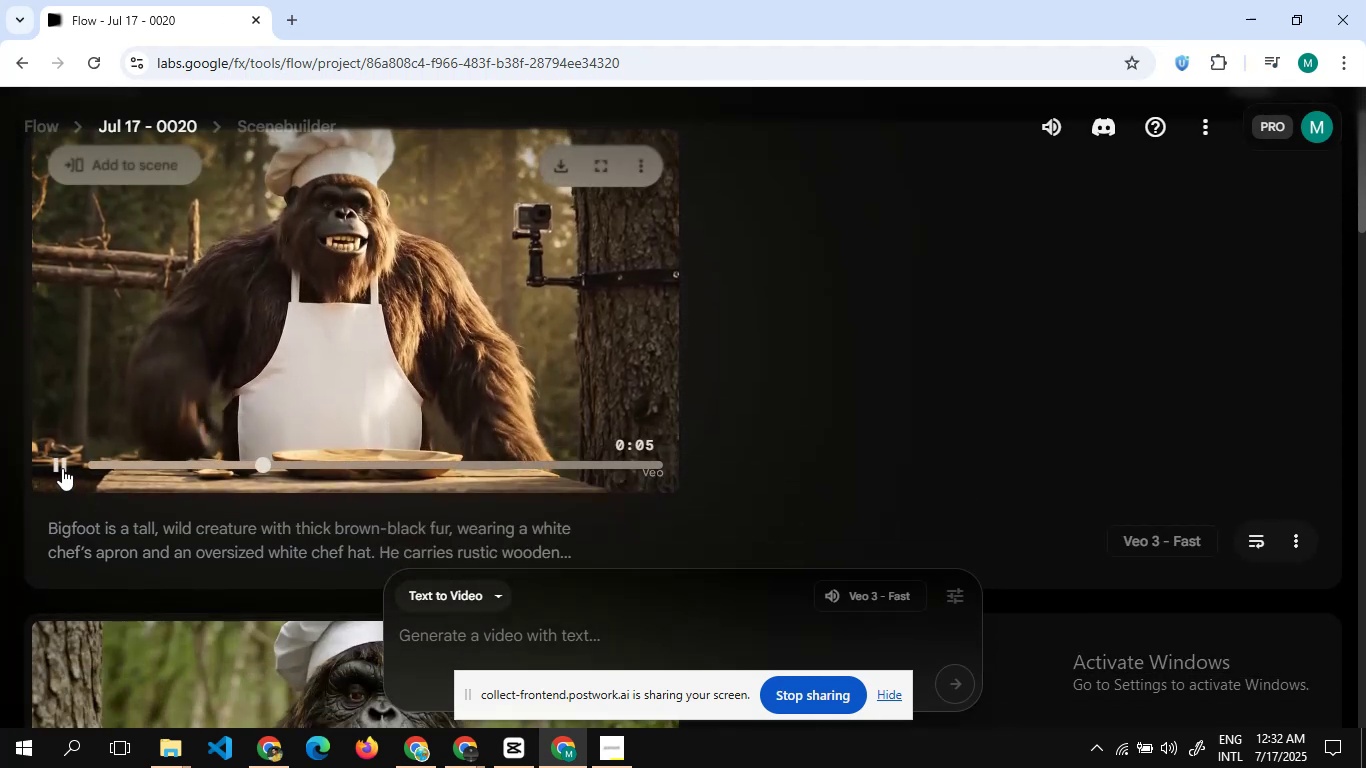 
left_click([62, 468])
 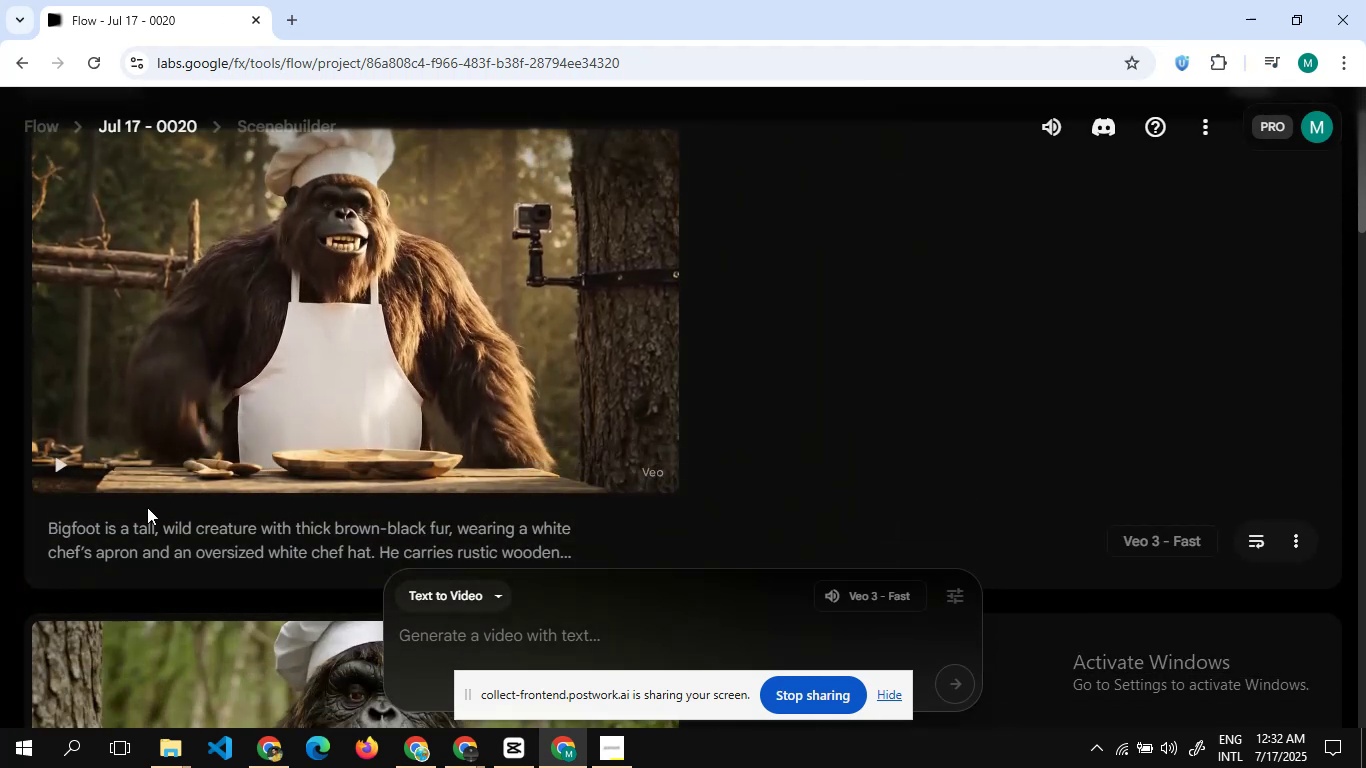 
scroll: coordinate [280, 540], scroll_direction: down, amount: 31.0
 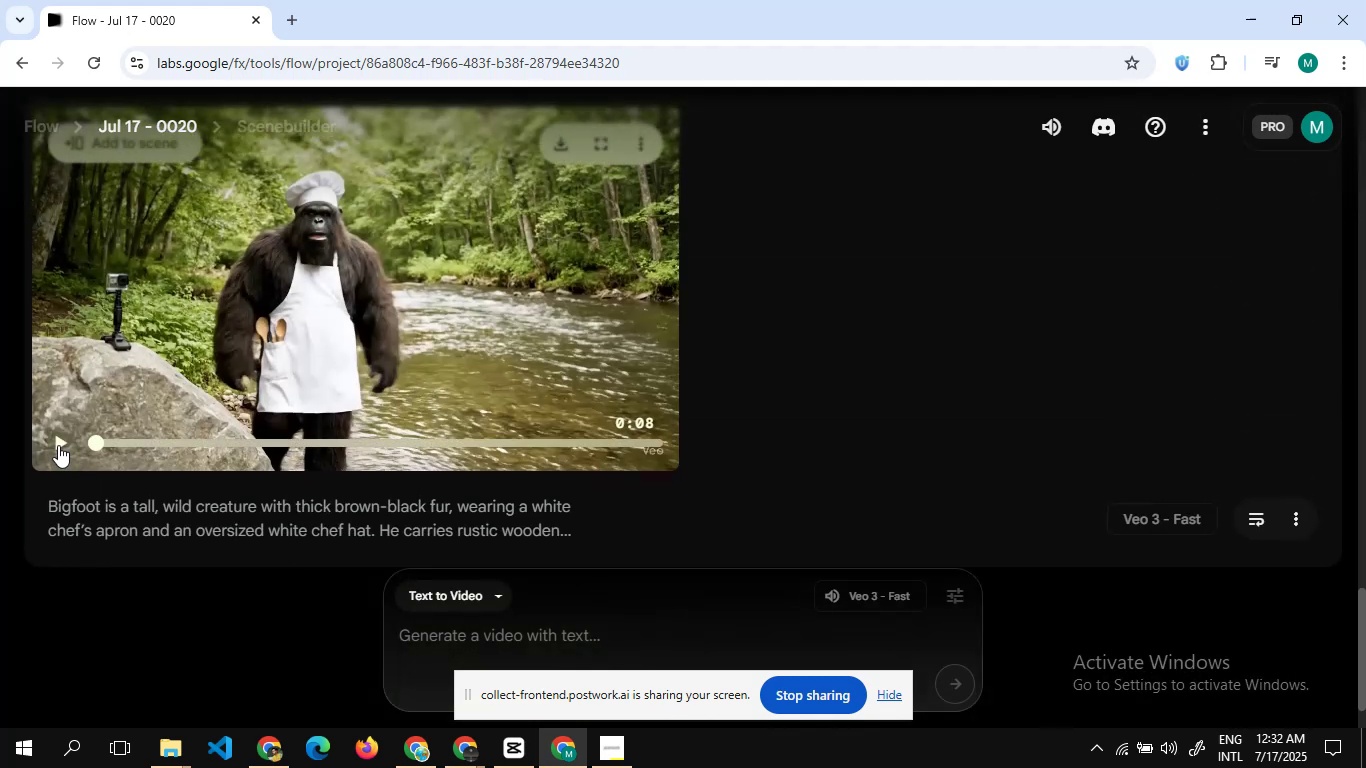 
scroll: coordinate [240, 382], scroll_direction: up, amount: 1.0
 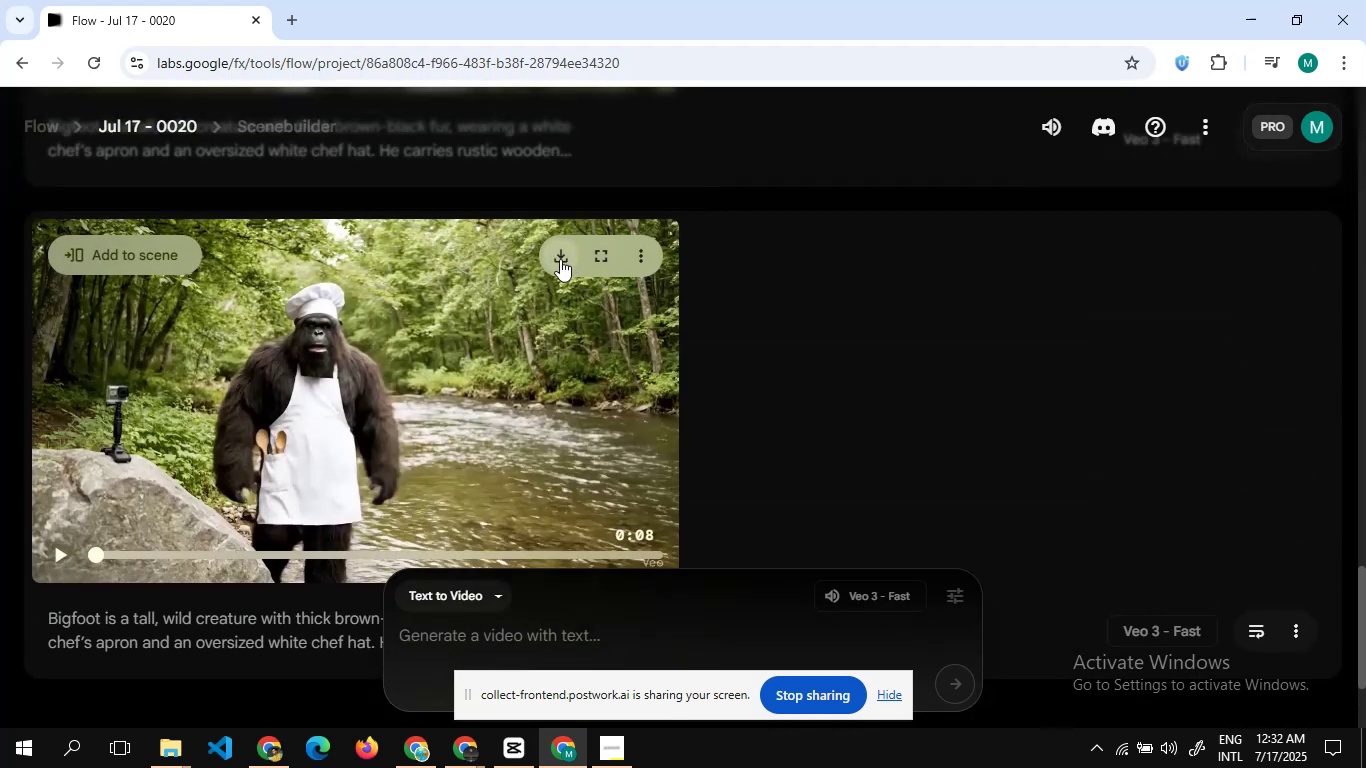 
left_click([560, 259])
 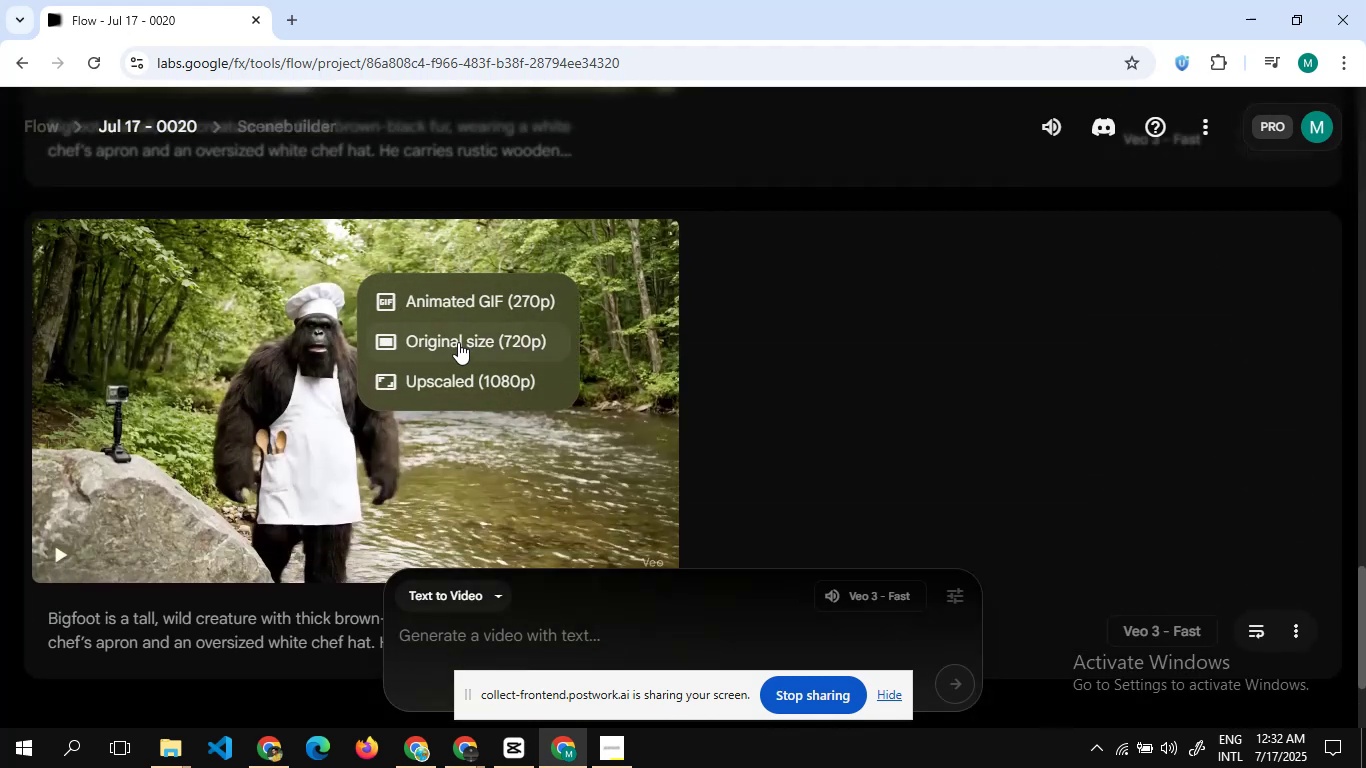 
left_click([458, 342])
 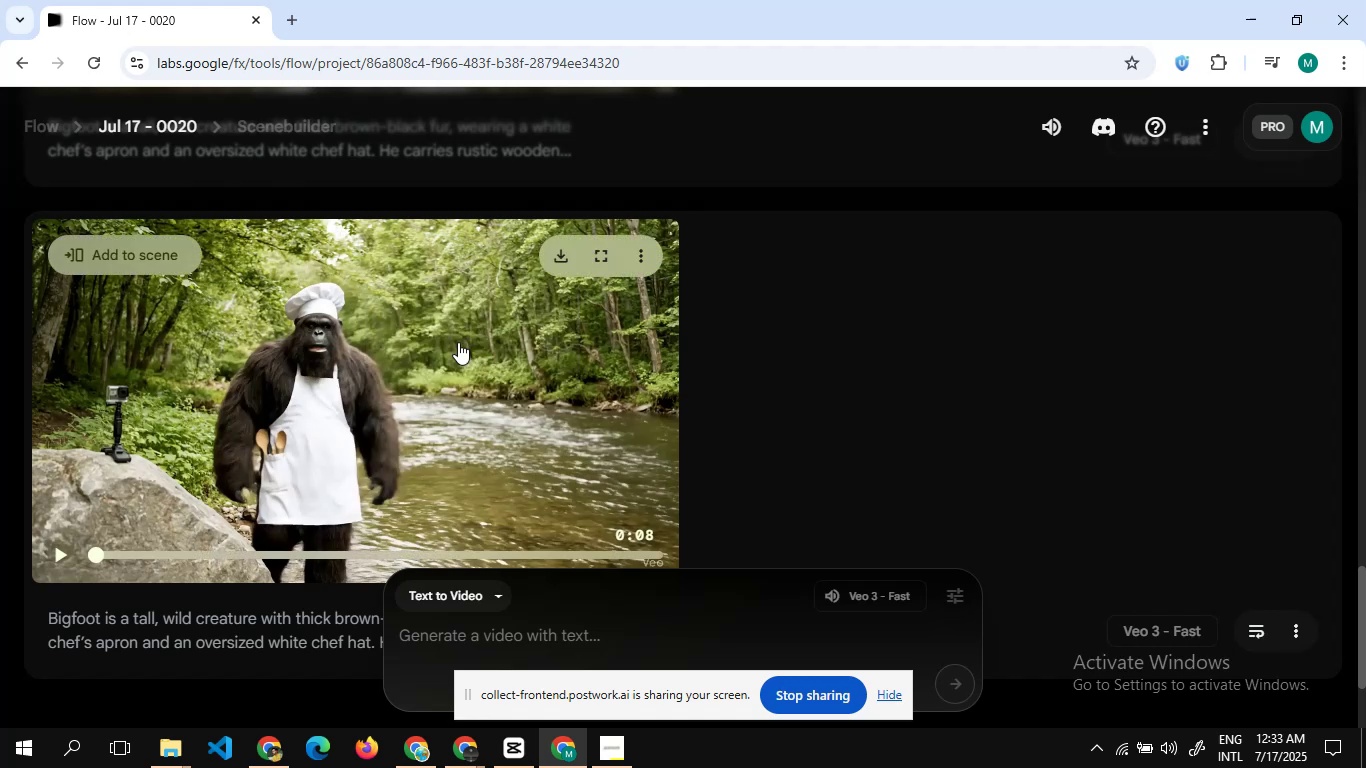 
scroll: coordinate [276, 473], scroll_direction: none, amount: 0.0
 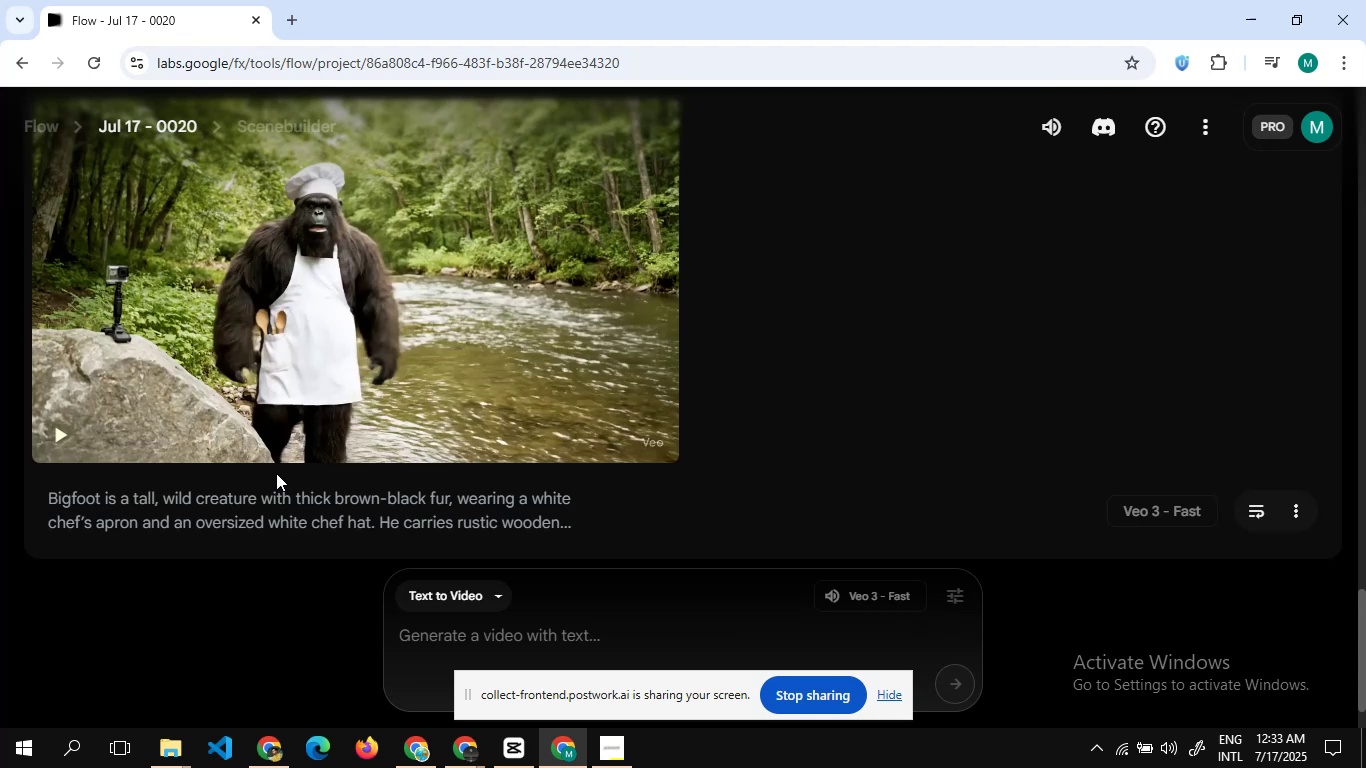 
wait(6.27)
 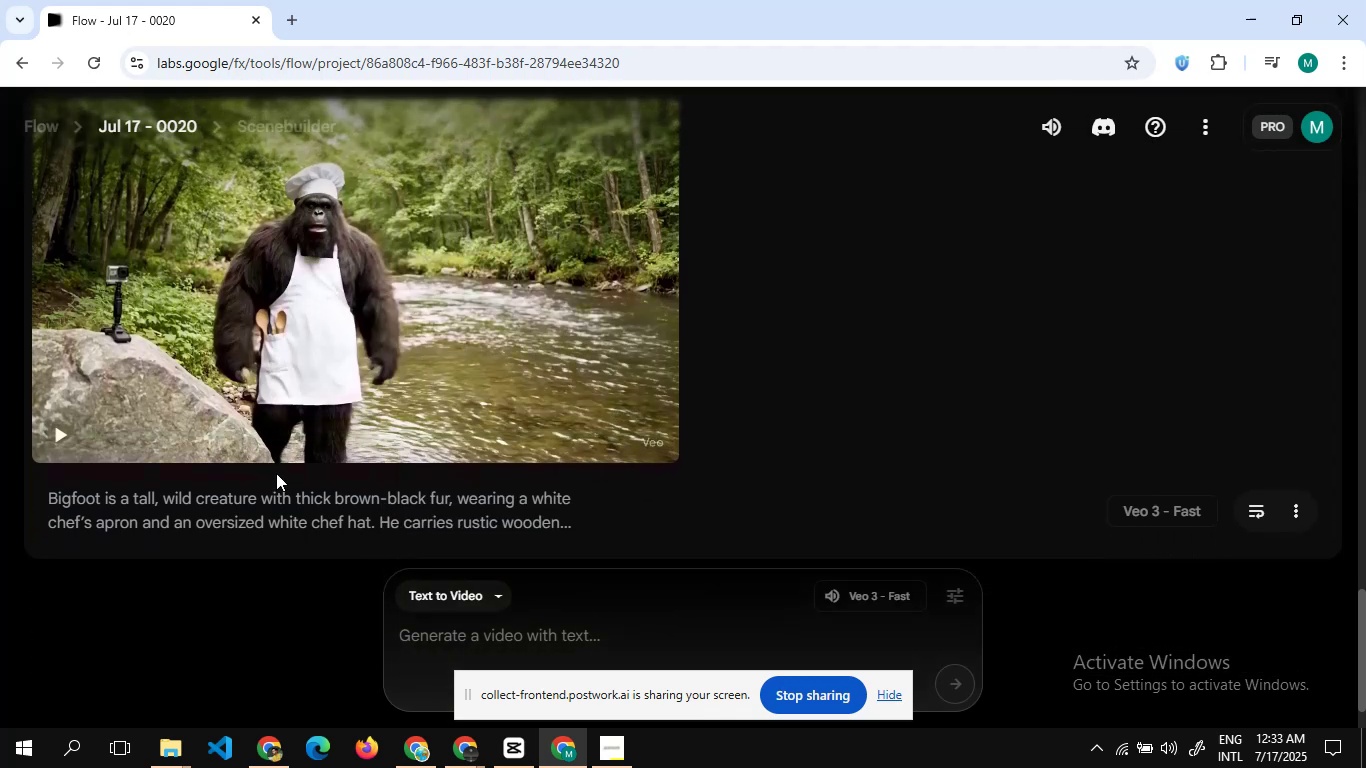 
left_click([54, 438])
 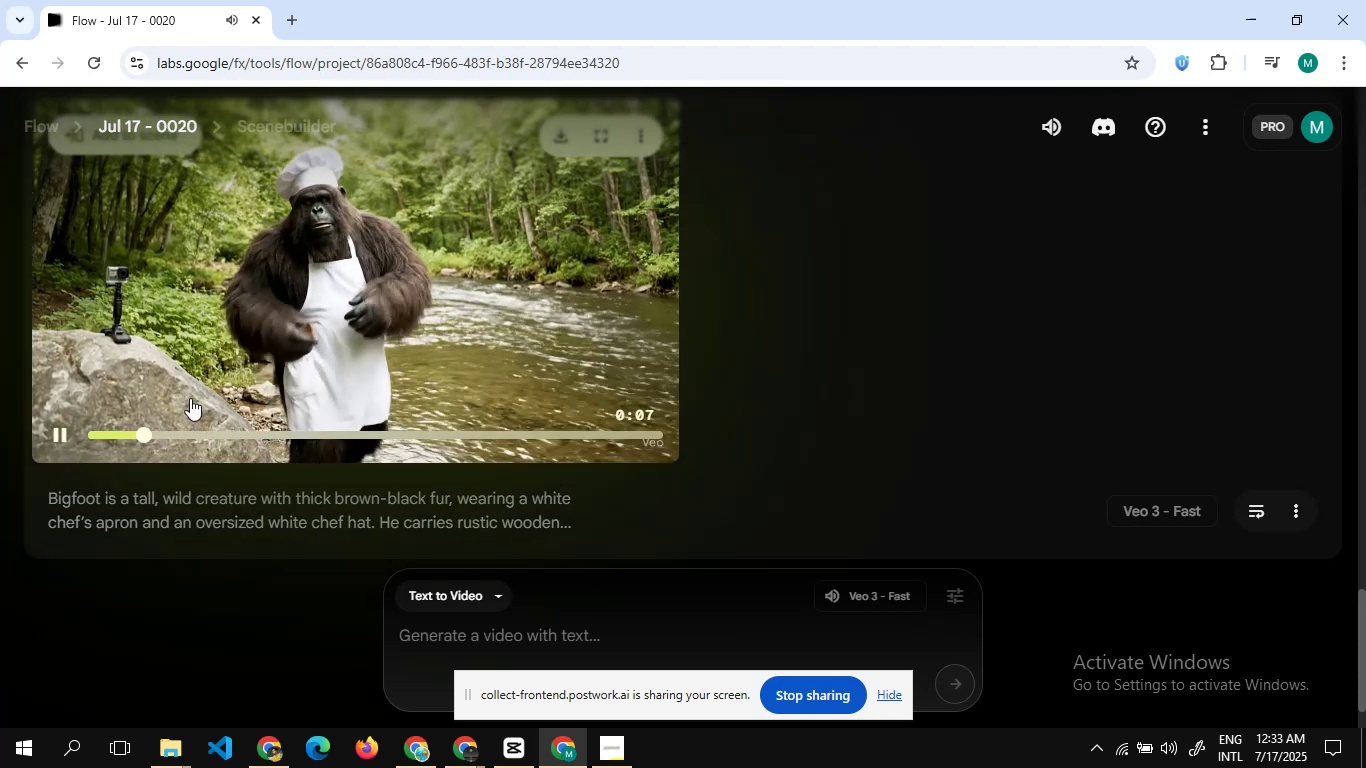 
scroll: coordinate [190, 398], scroll_direction: none, amount: 0.0
 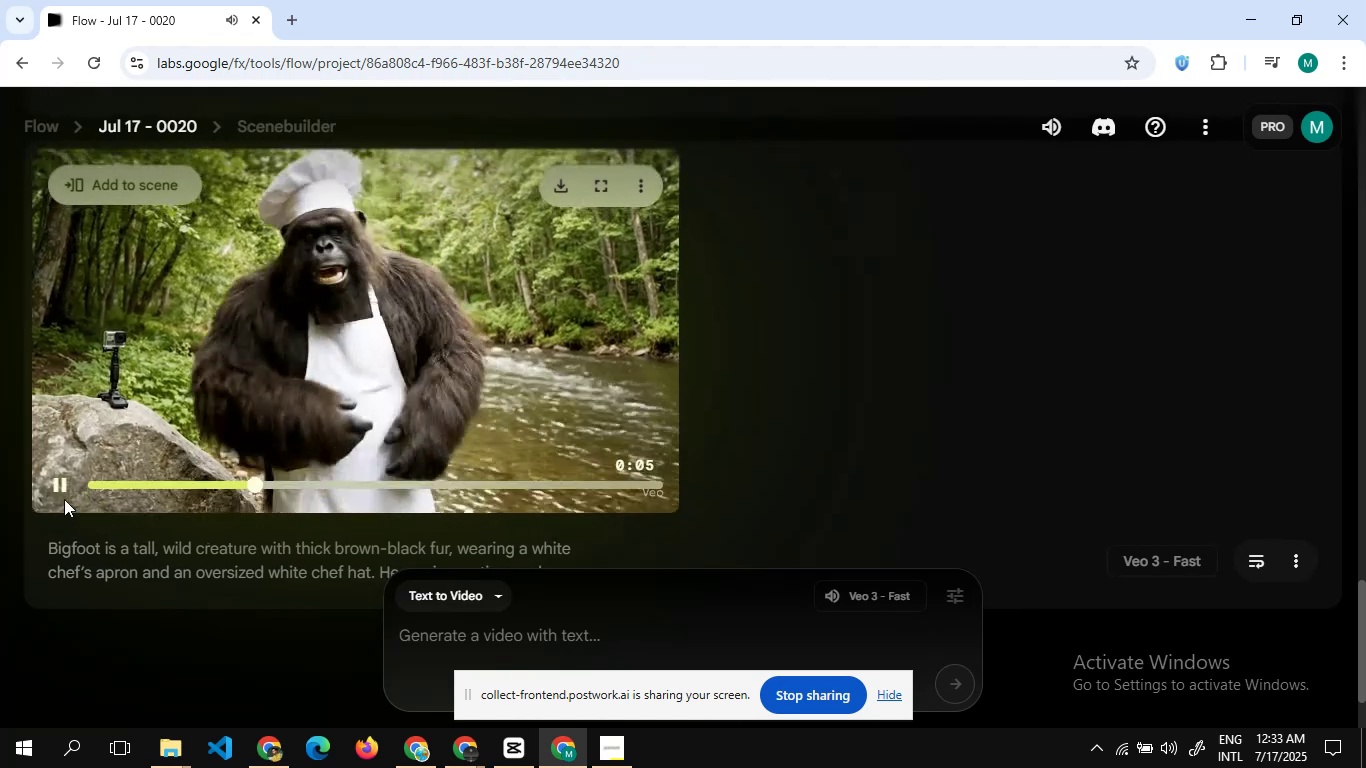 
left_click([63, 489])
 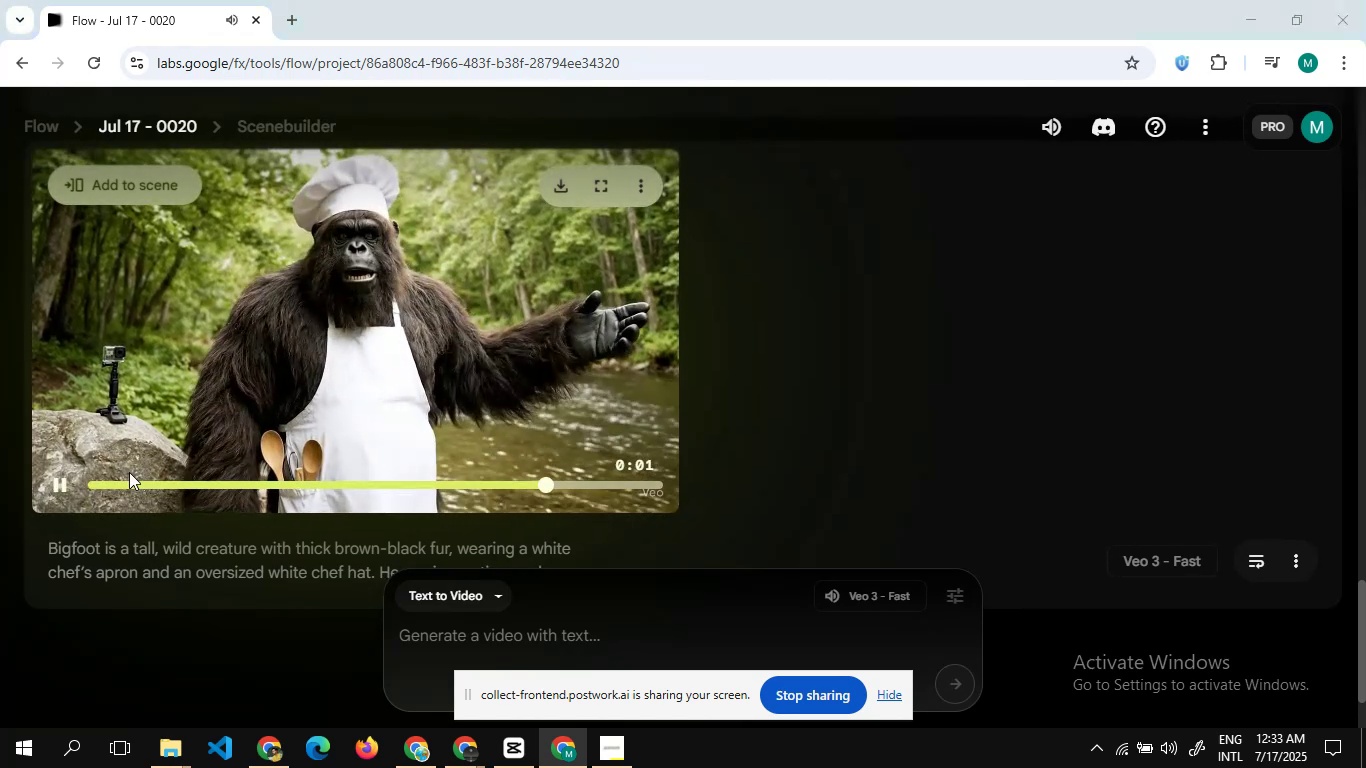 
left_click([129, 472])
 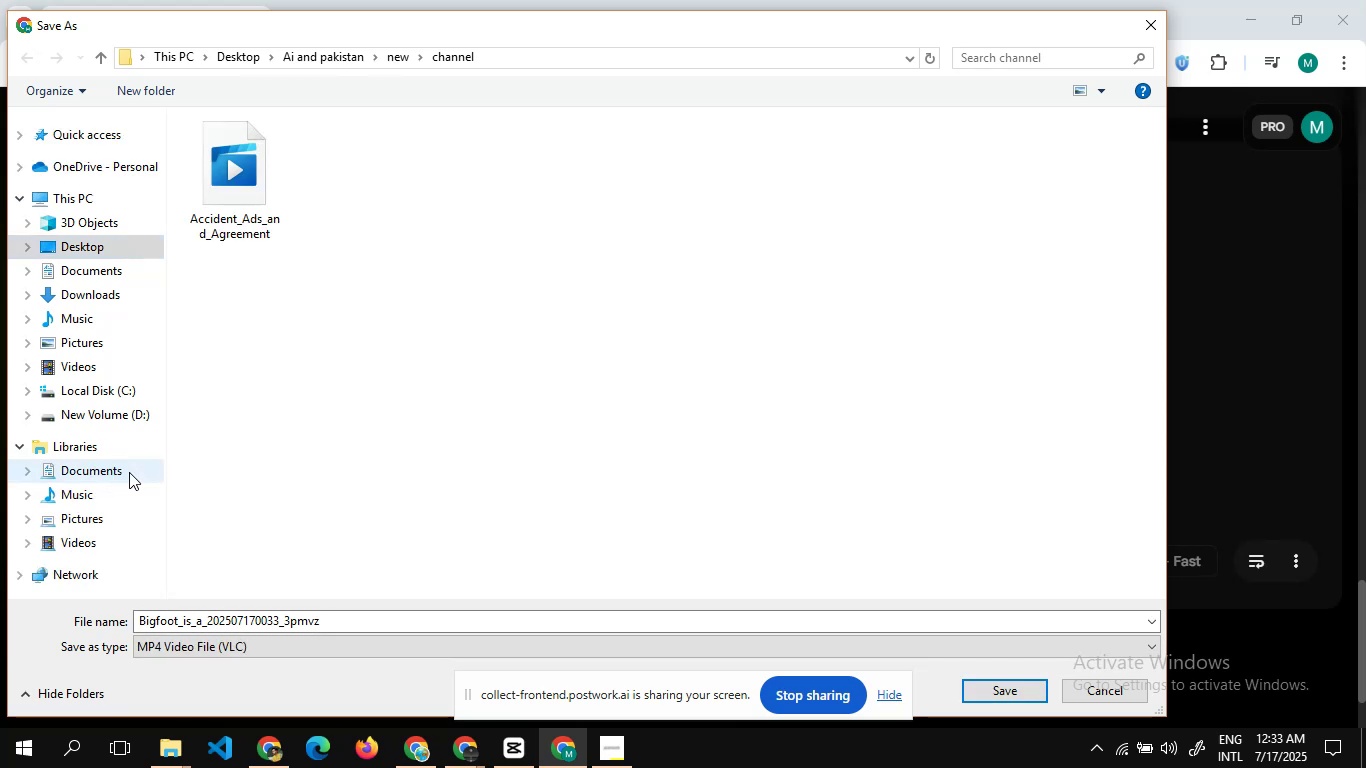 
wait(10.63)
 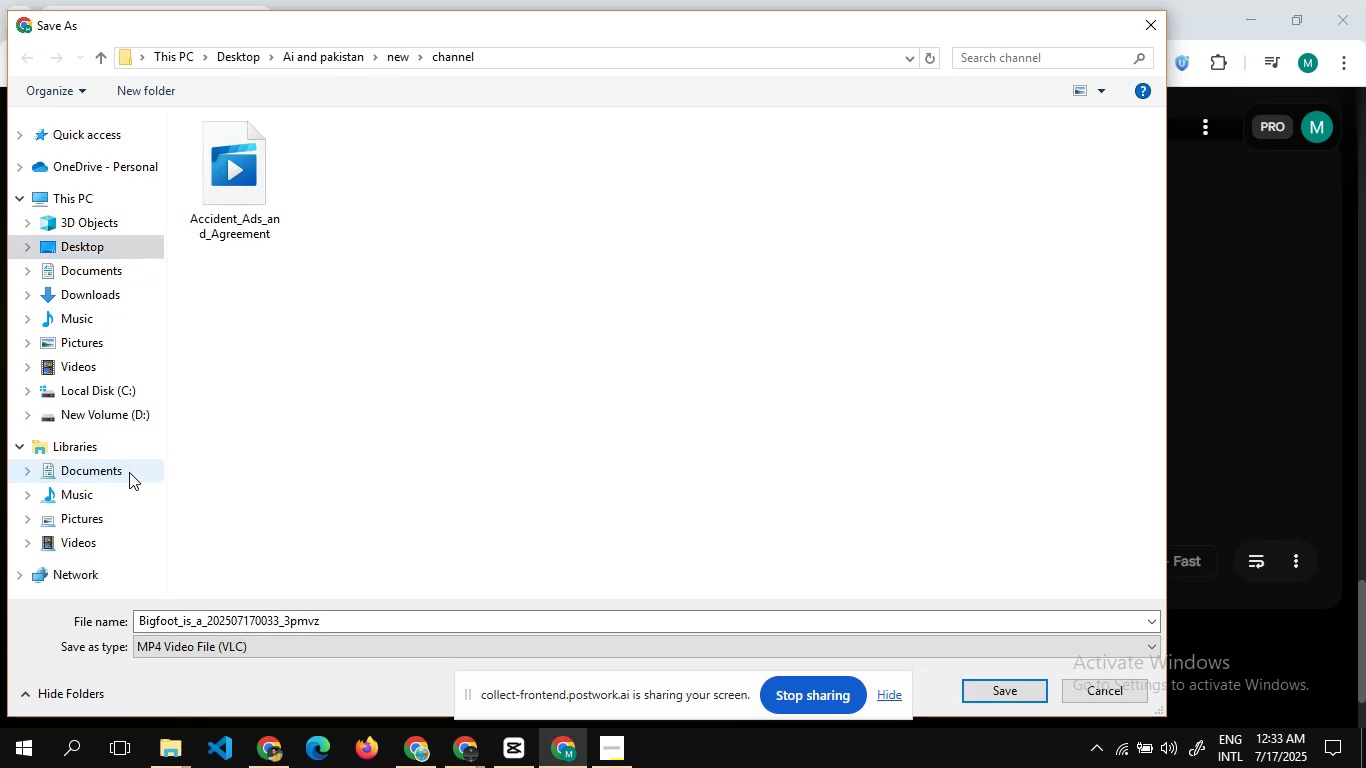 
left_click([241, 54])
 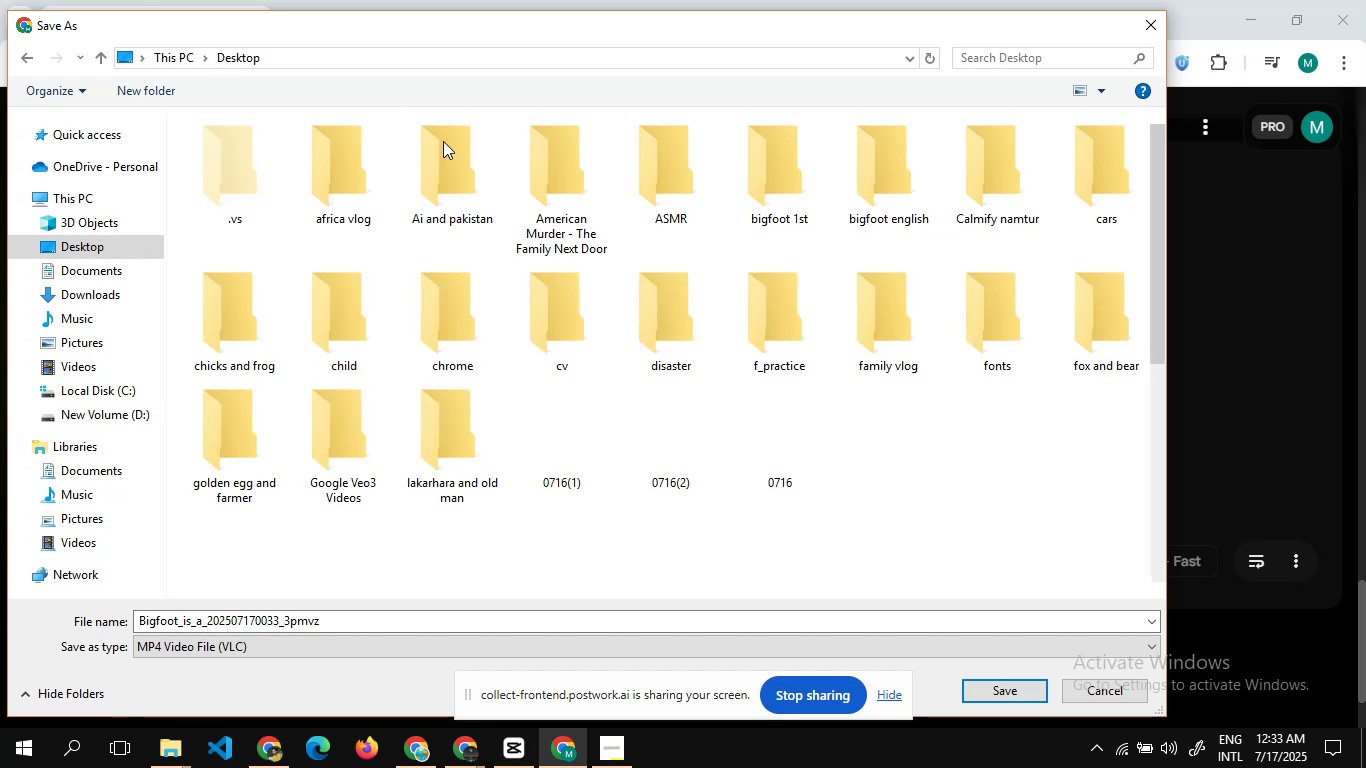 
mouse_move([453, 267])
 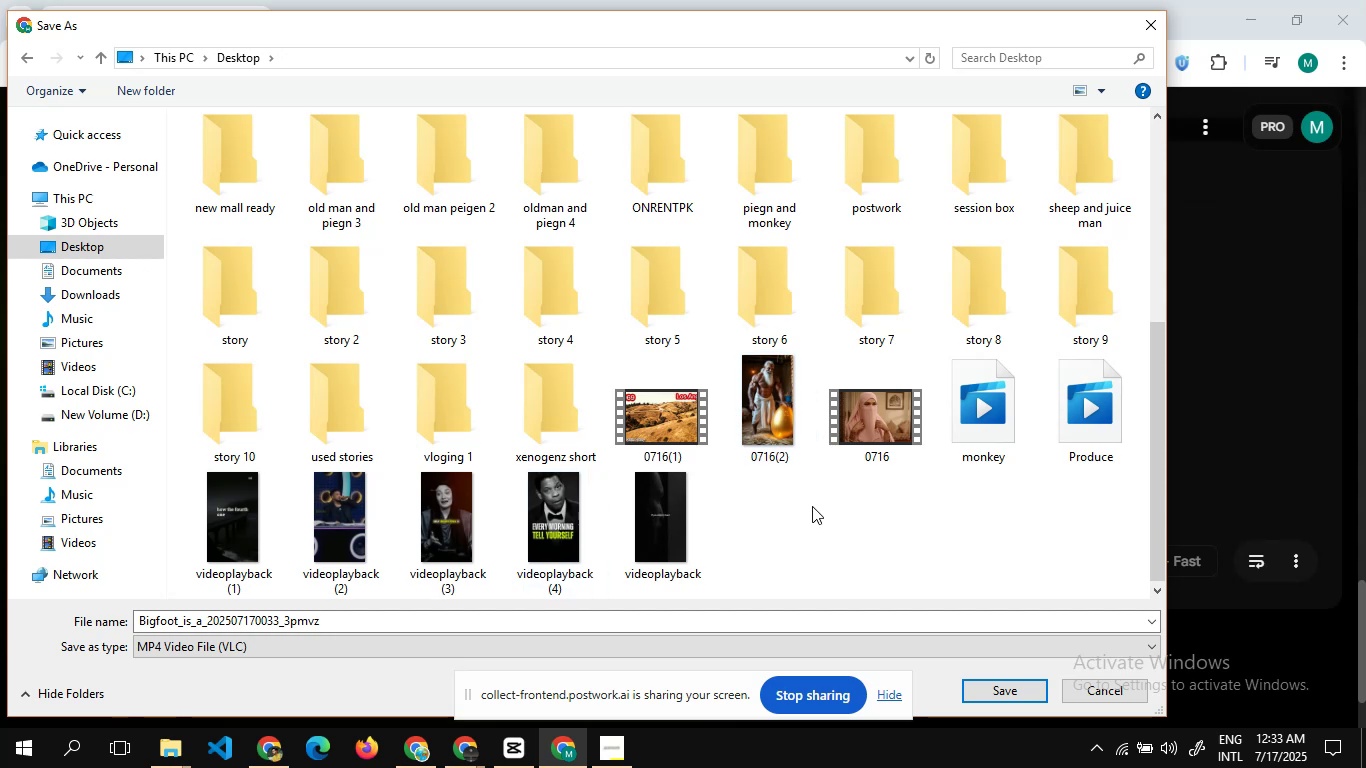 
wait(13.94)
 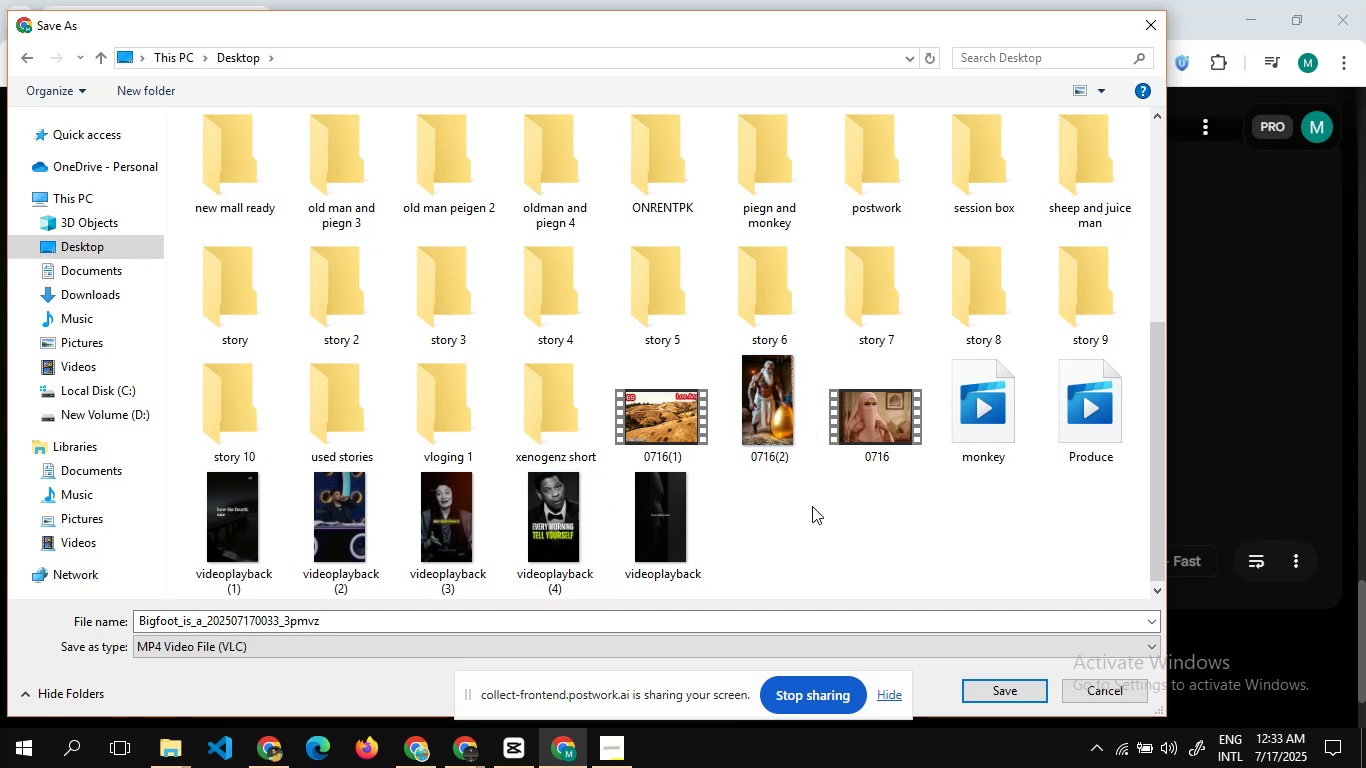 
double_click([975, 180])
 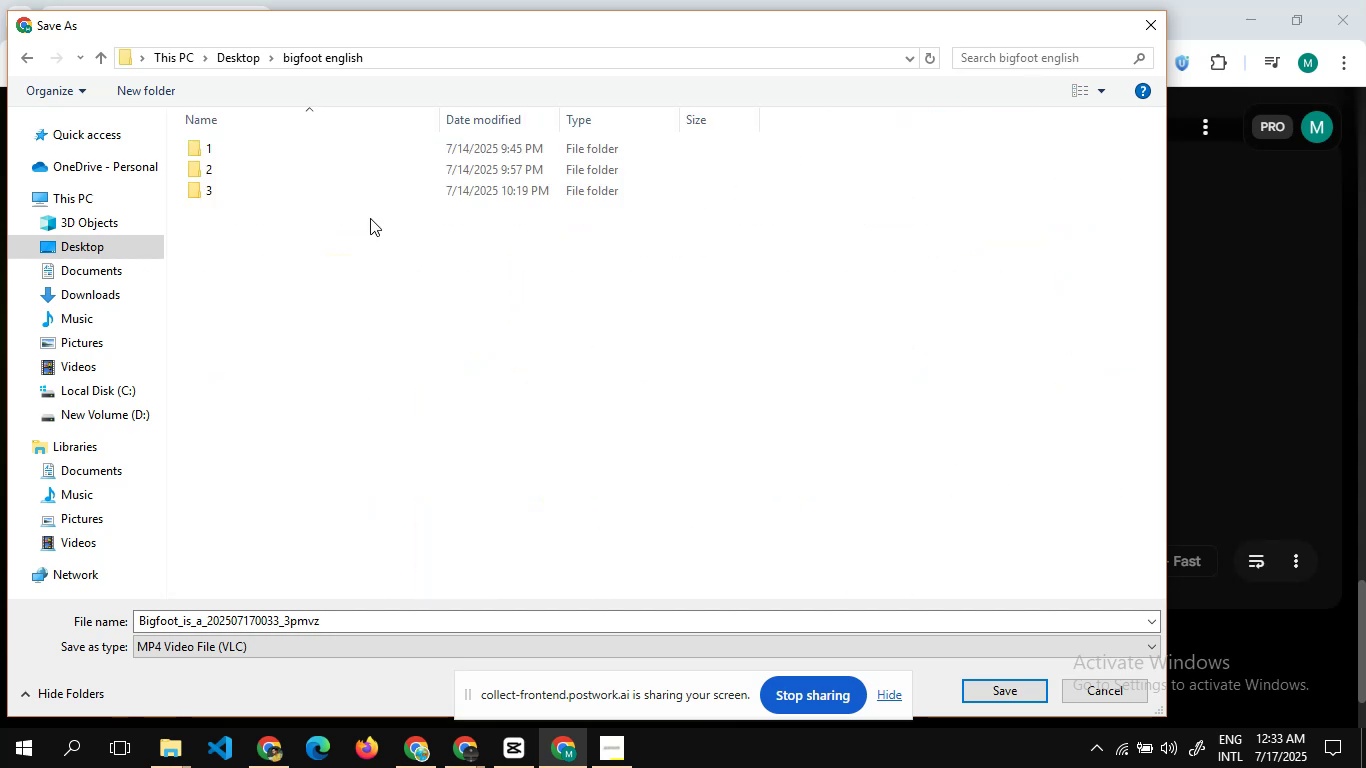 
right_click([370, 218])
 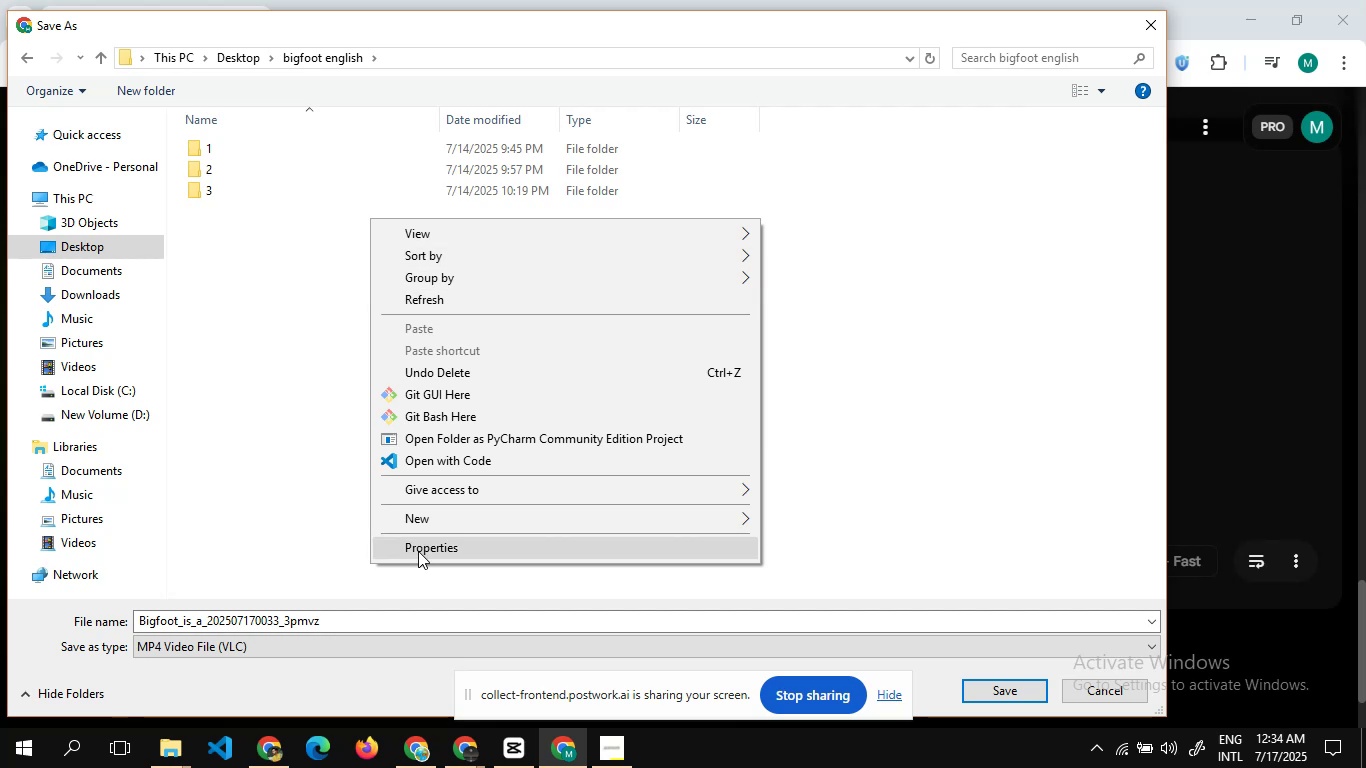 
left_click([418, 521])
 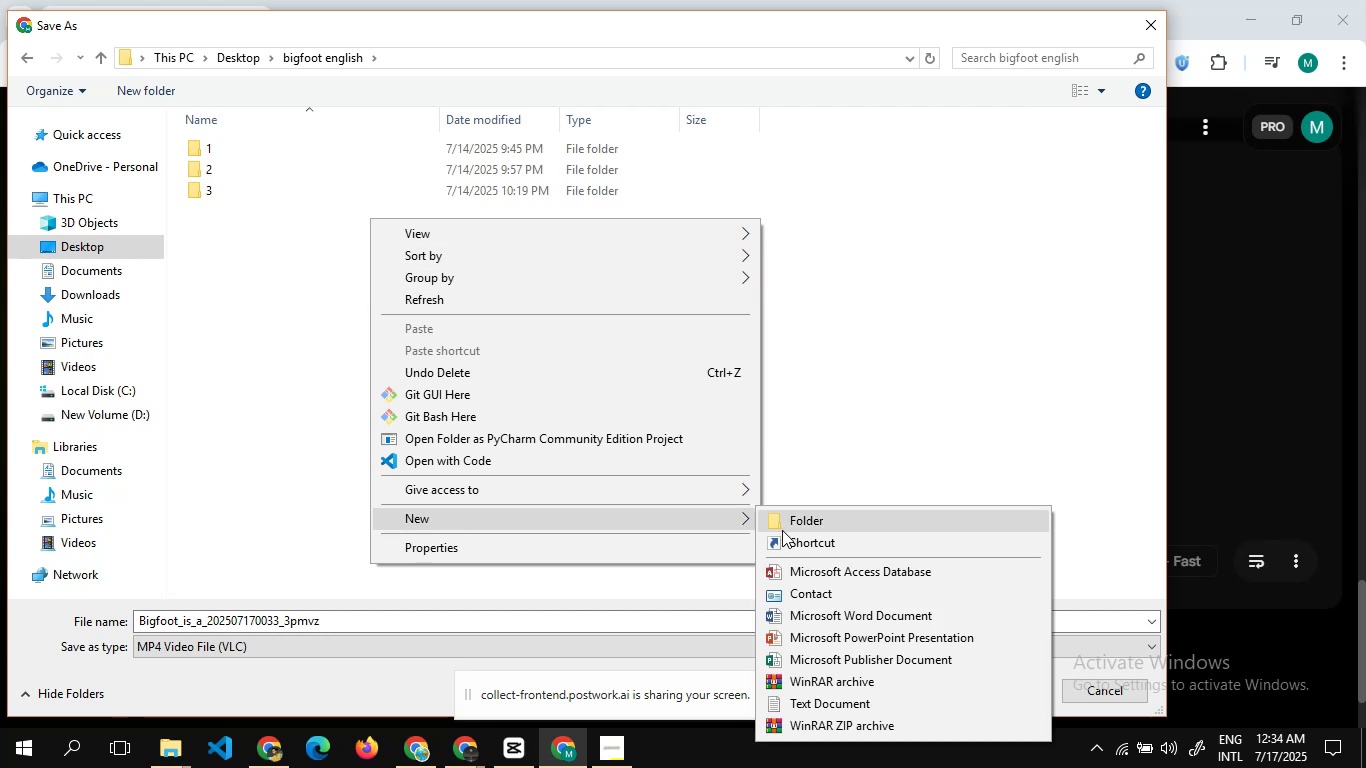 
left_click([787, 517])
 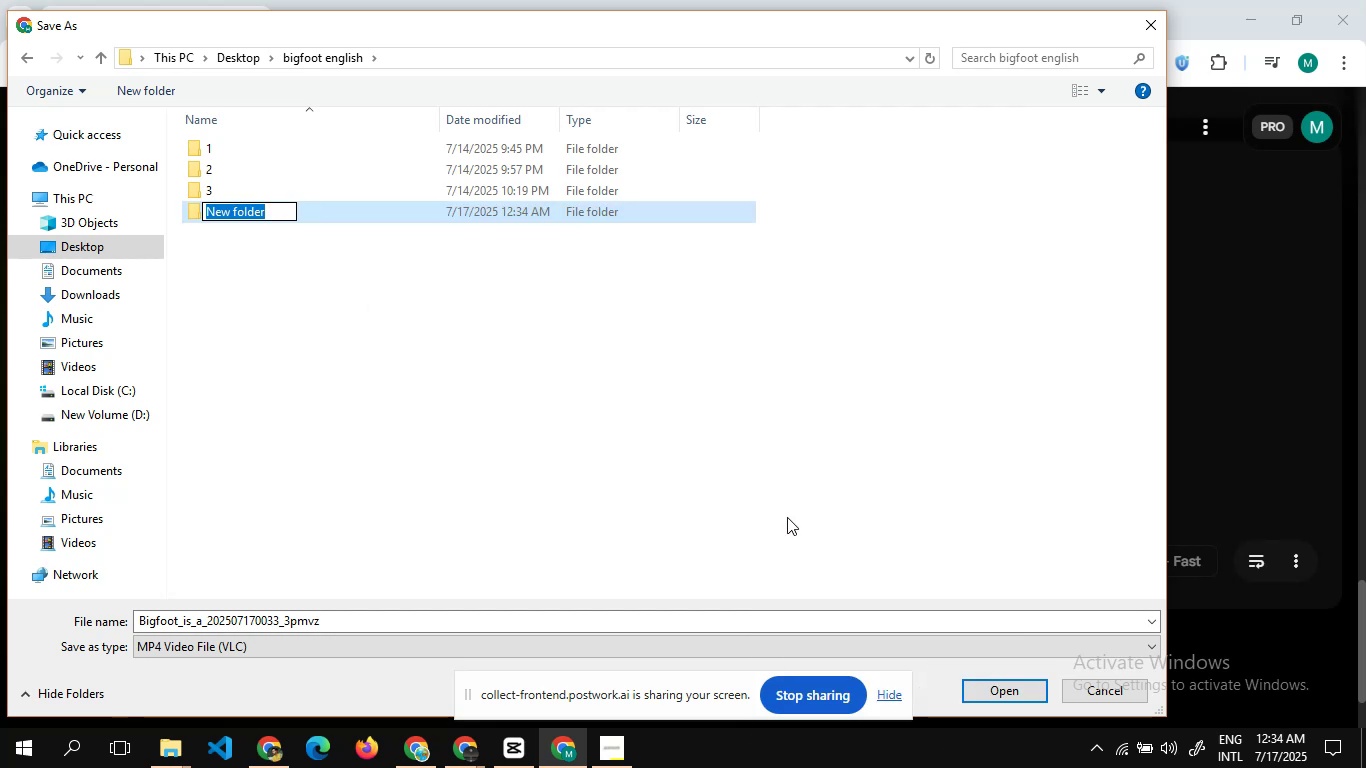 
key(4)
 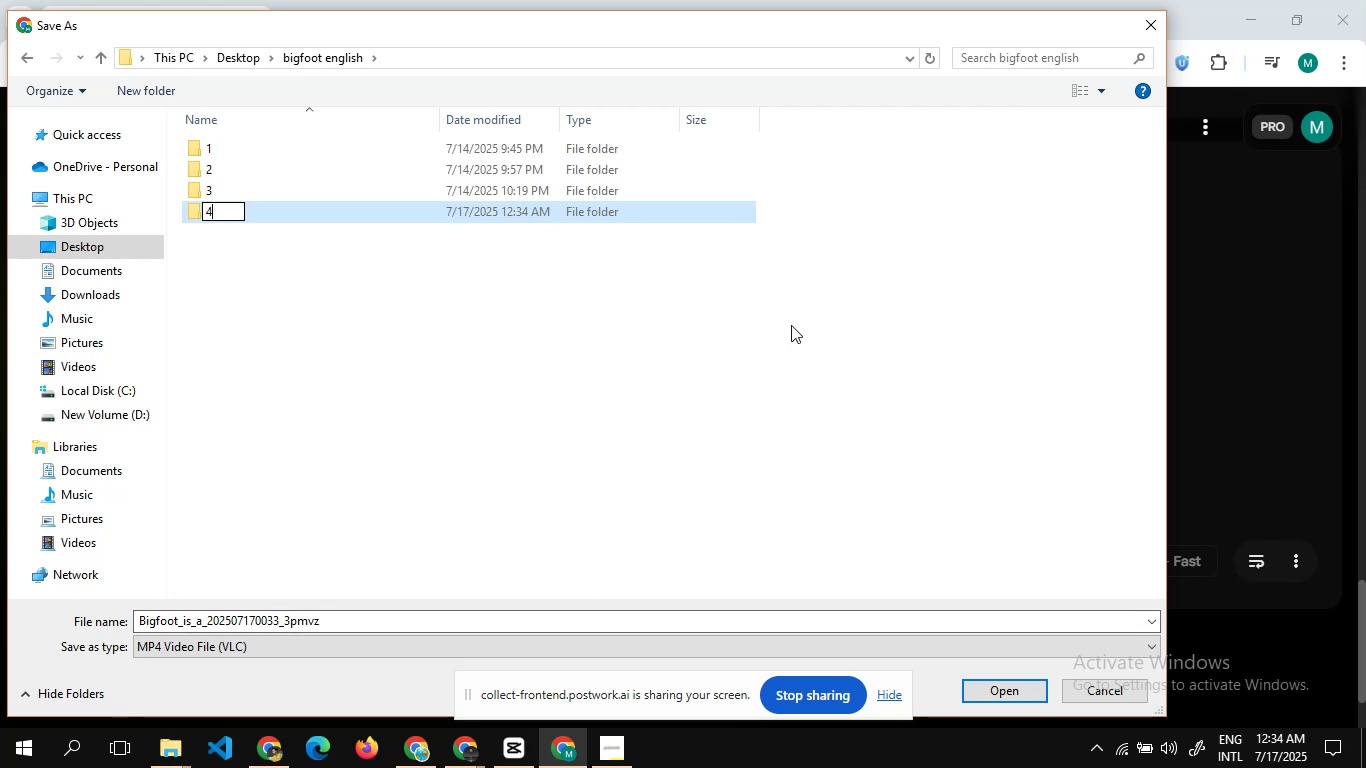 
left_click([543, 343])
 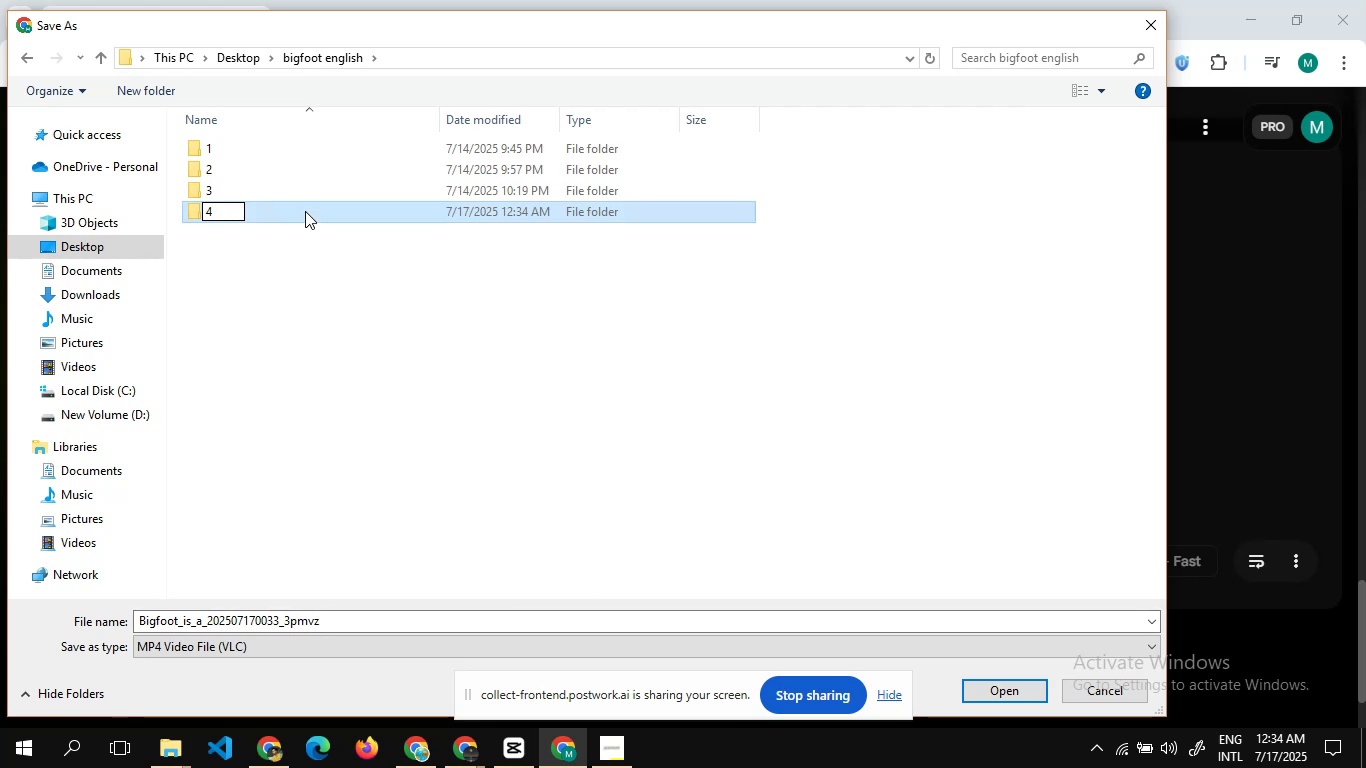 
double_click([305, 211])
 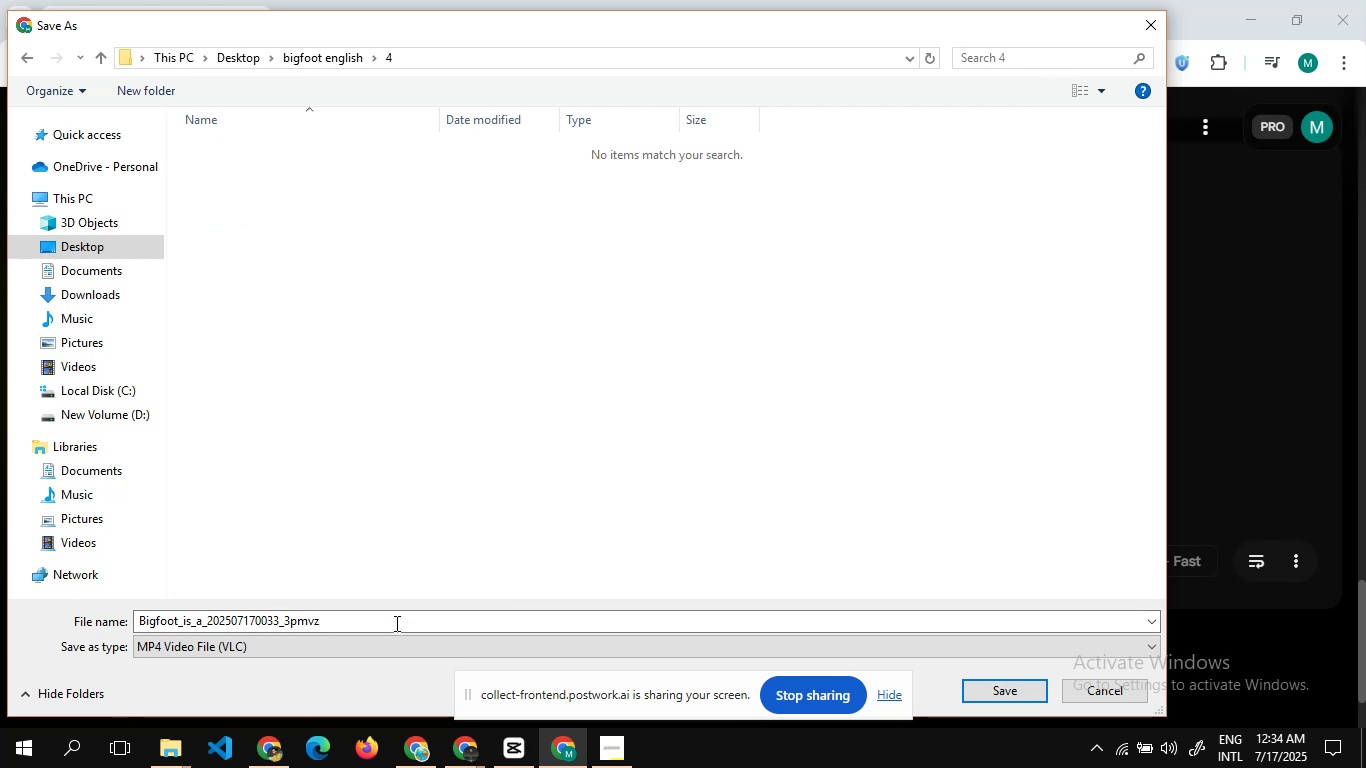 
left_click([379, 628])
 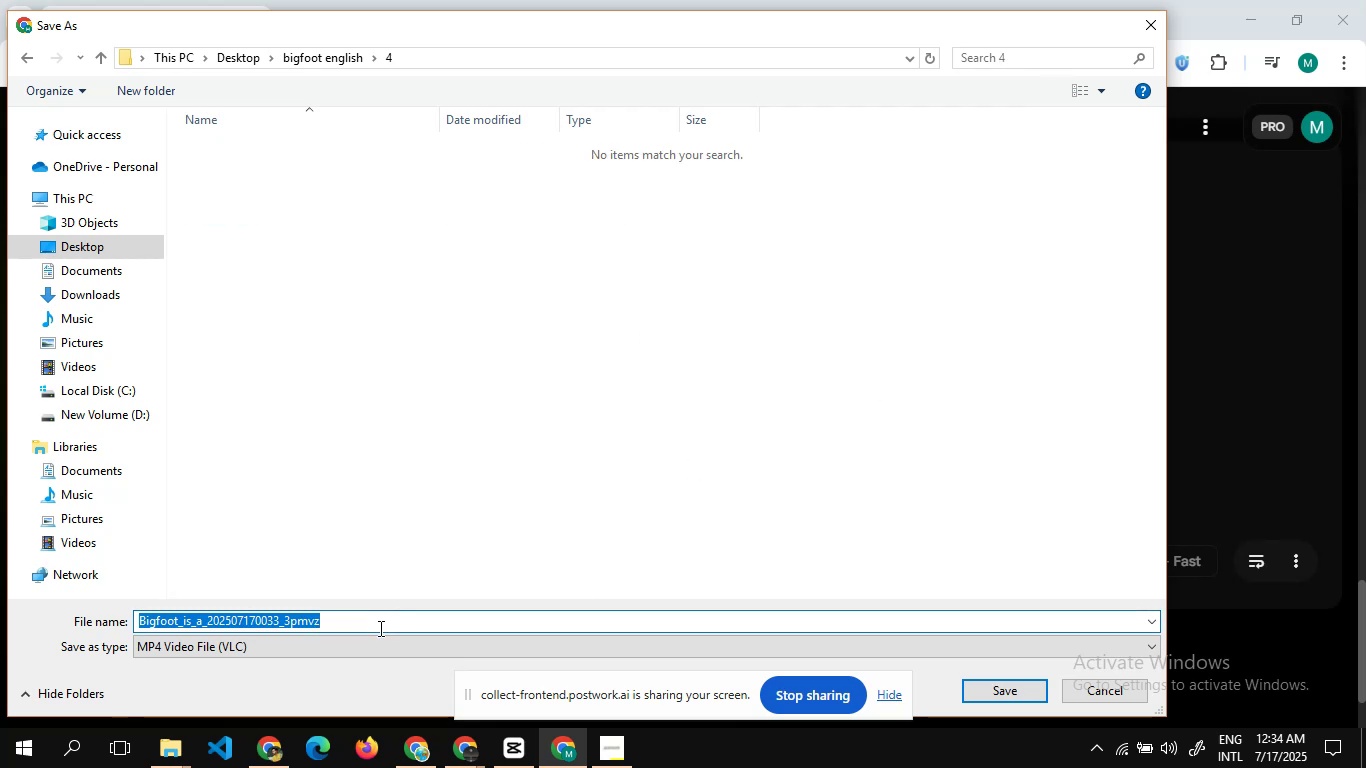 
key(1)
 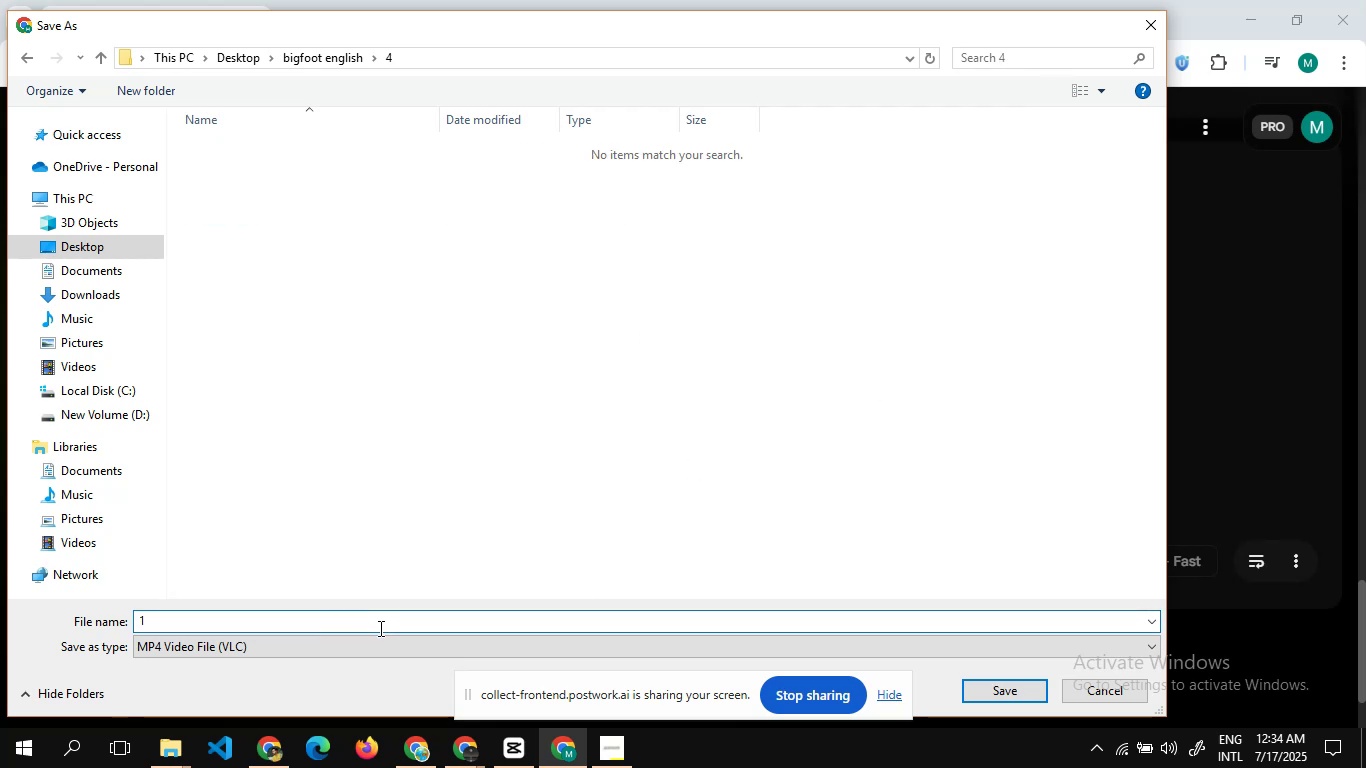 
hold_key(key=Enter, duration=0.31)
 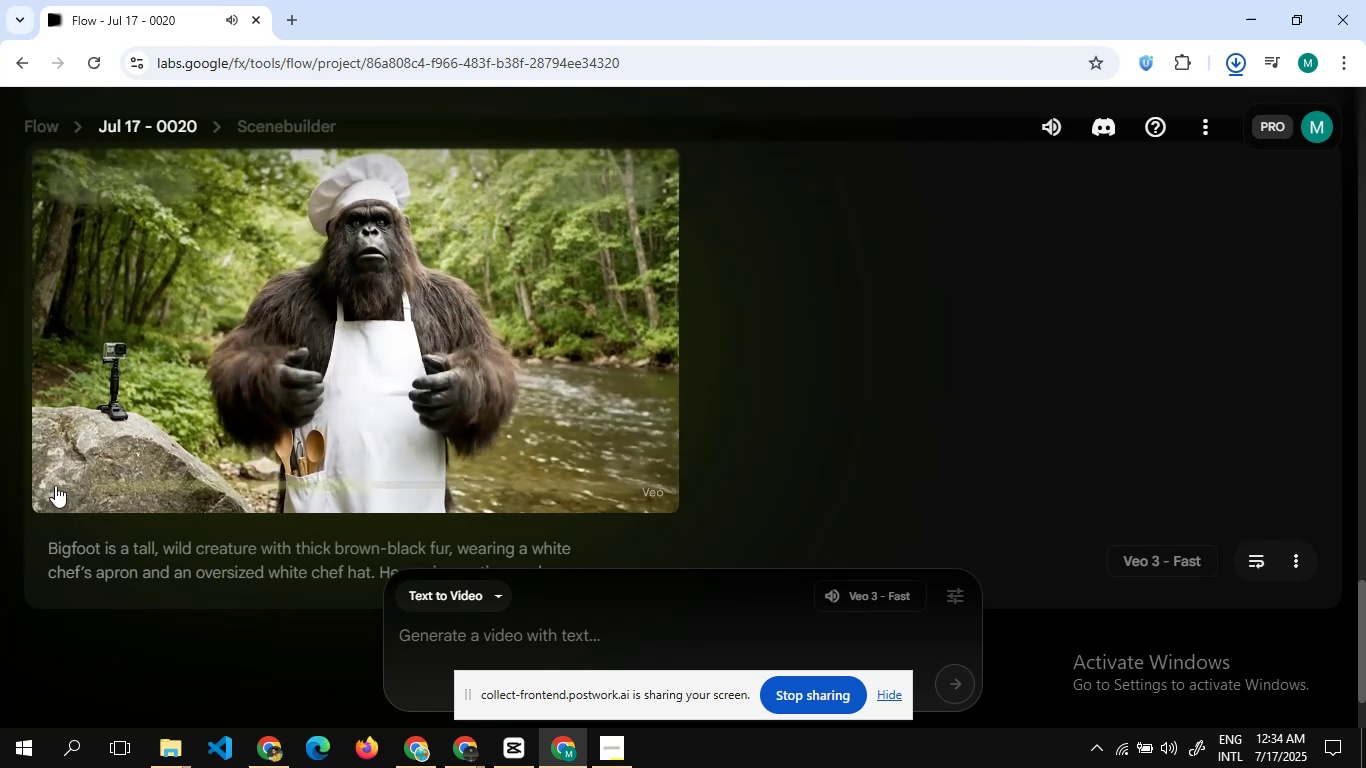 
left_click([63, 487])
 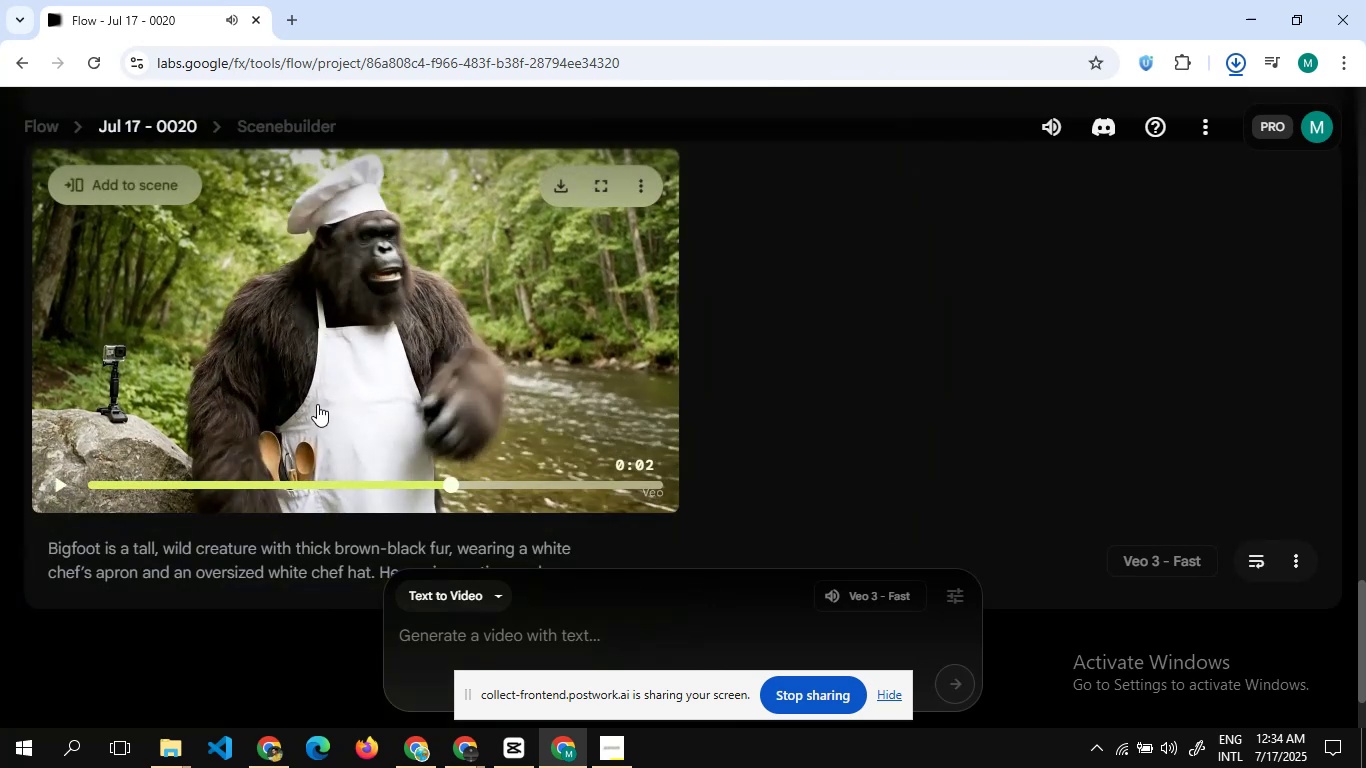 
scroll: coordinate [317, 404], scroll_direction: up, amount: 3.0
 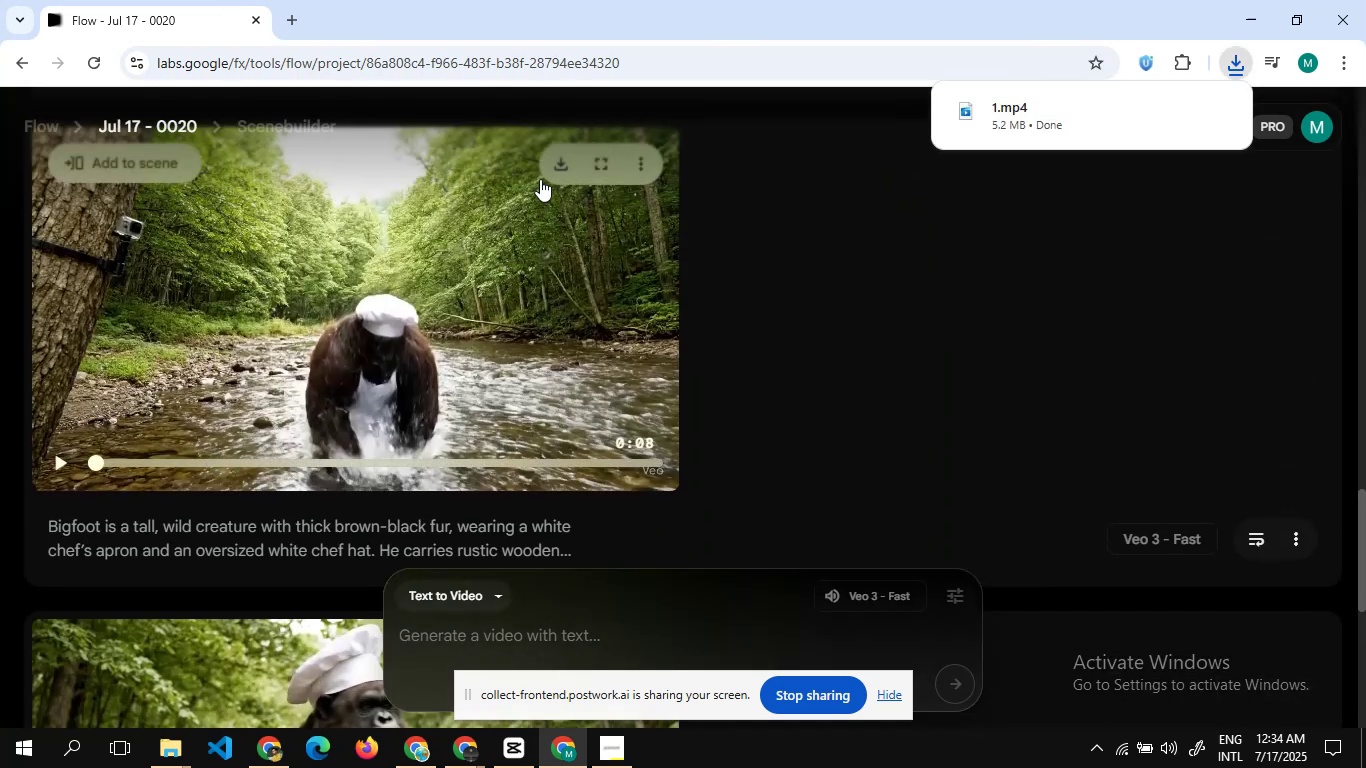 
left_click([563, 163])
 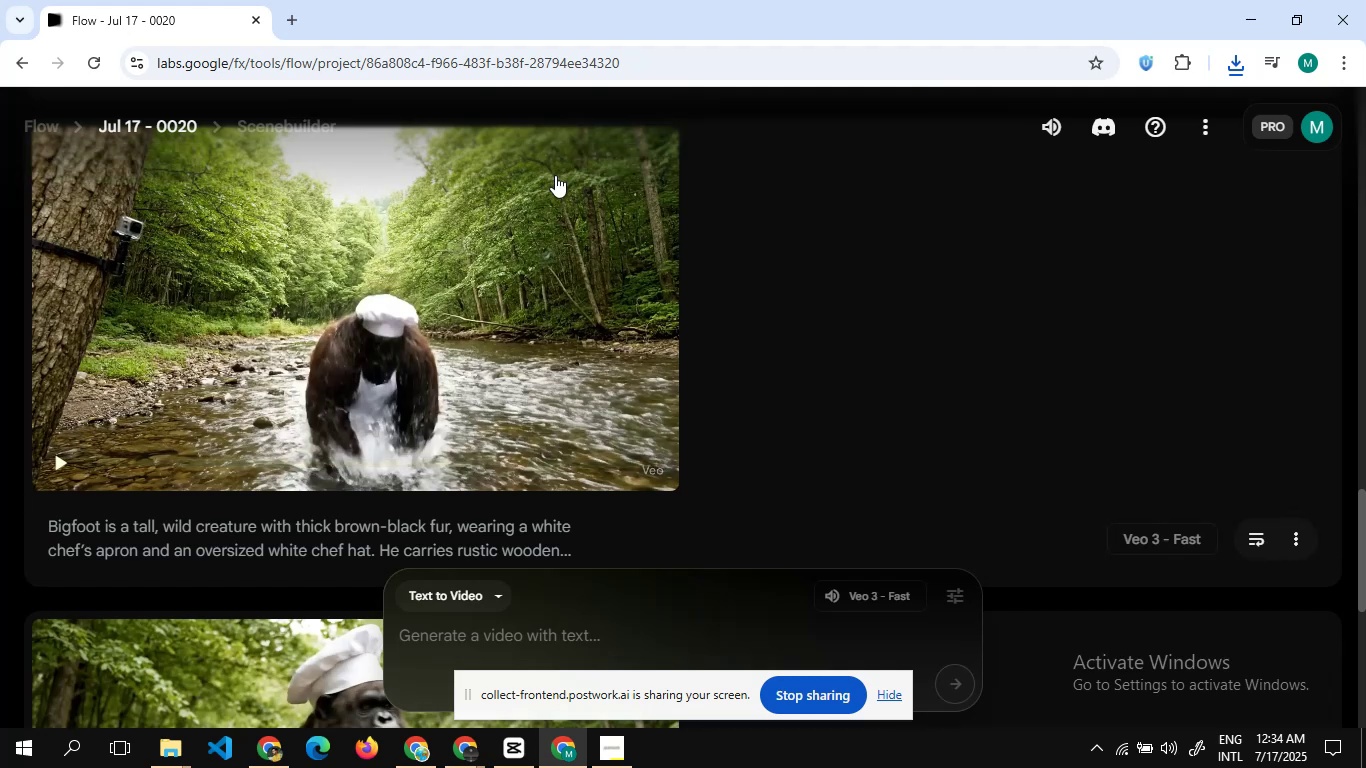 
left_click([556, 172])
 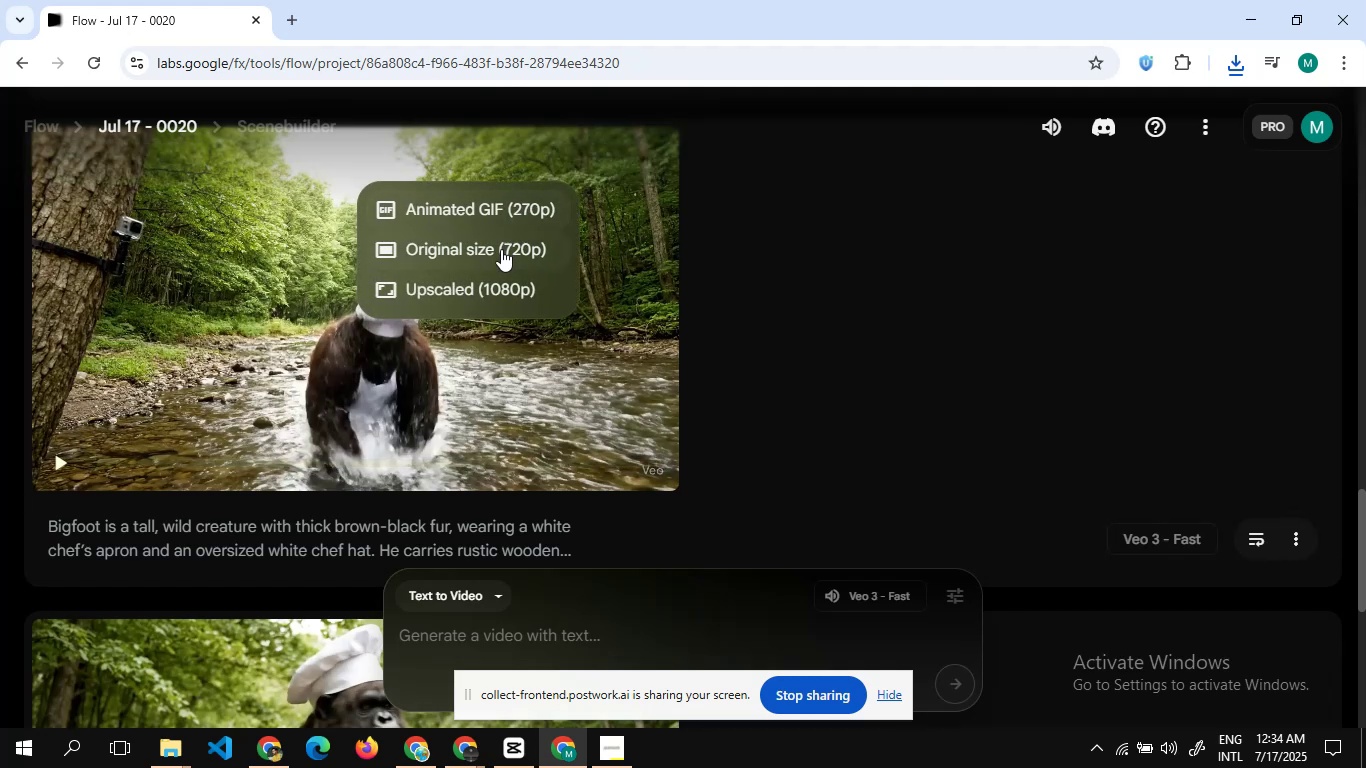 
left_click([501, 249])
 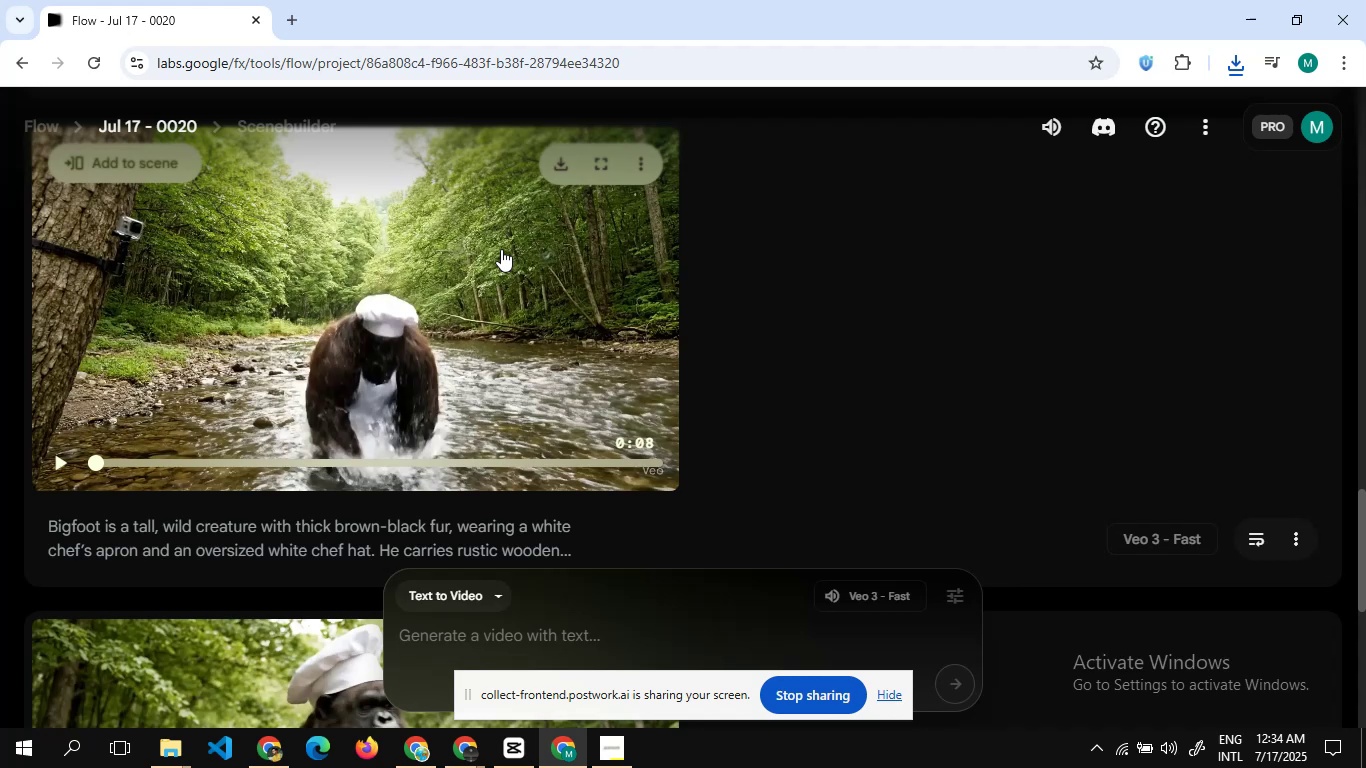 
wait(14.27)
 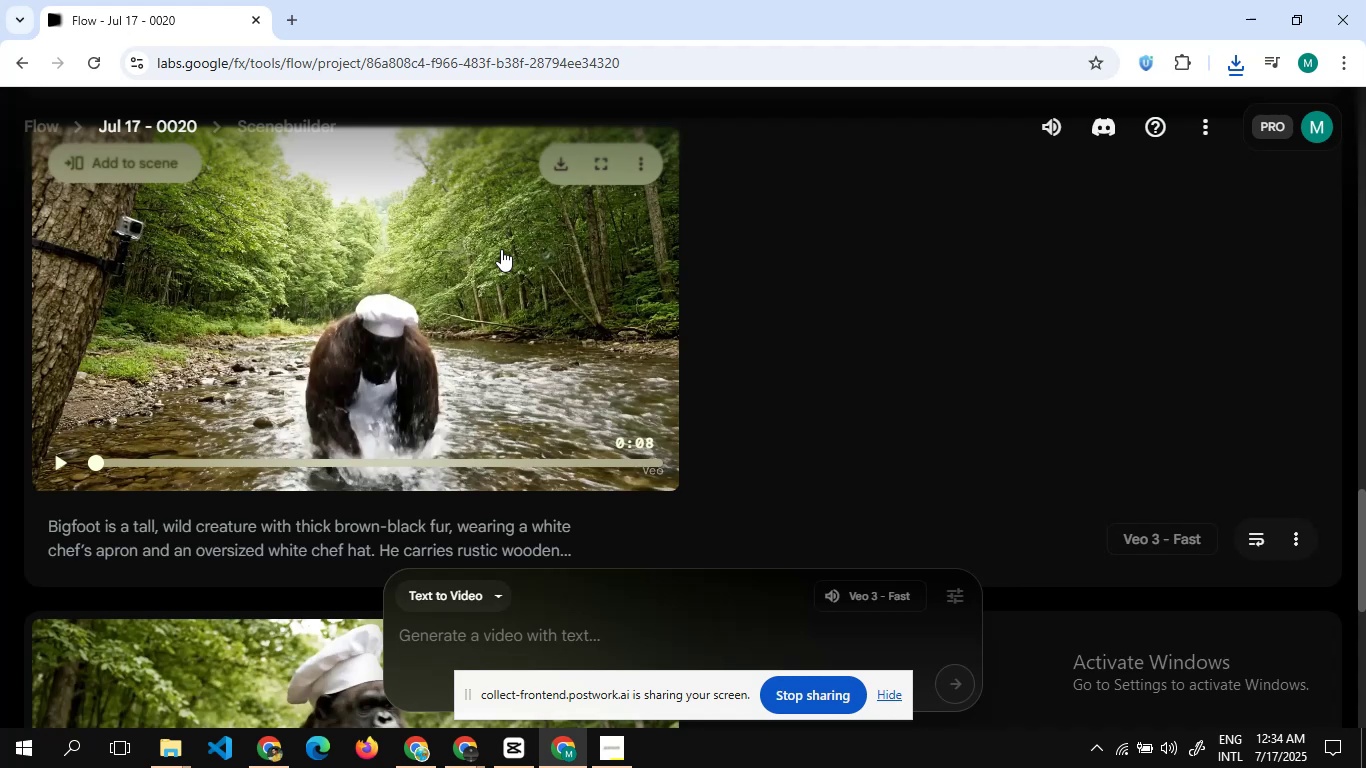 
left_click([56, 461])
 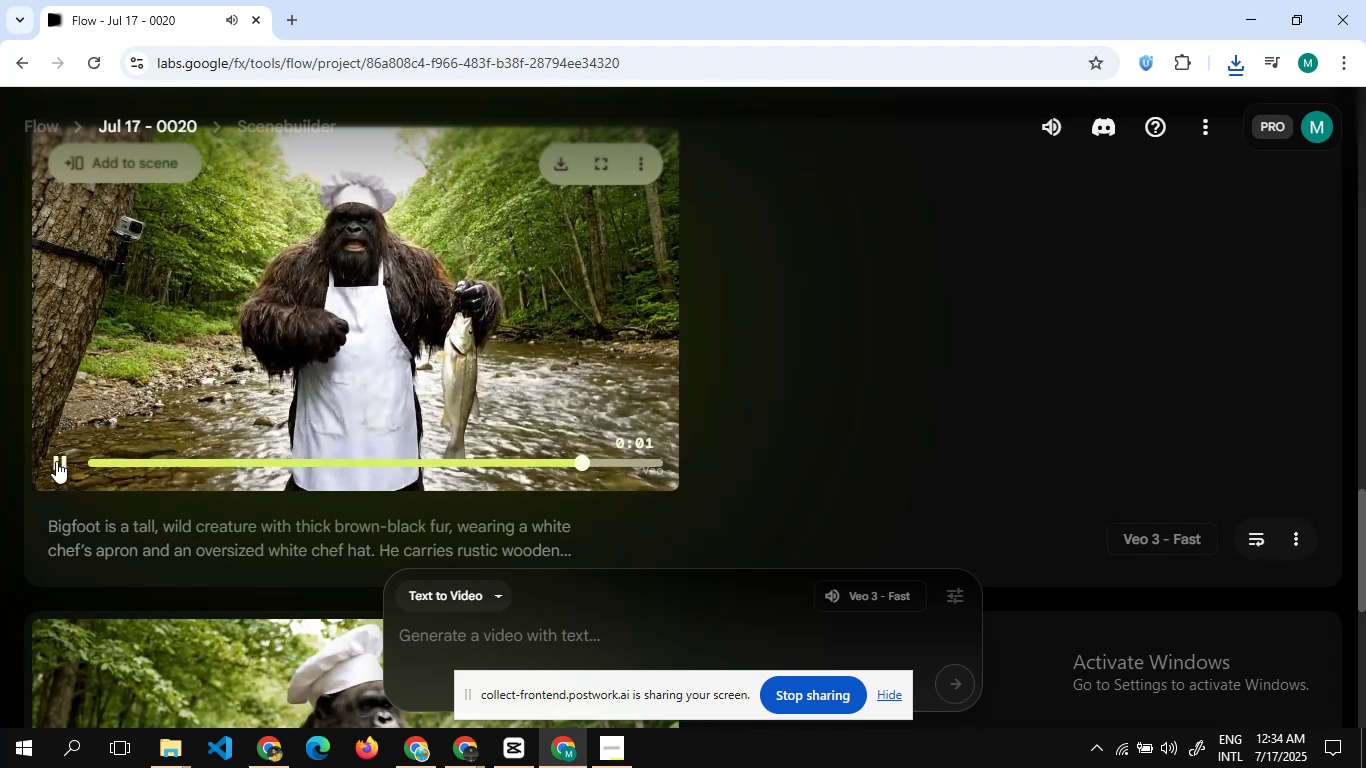 
wait(12.41)
 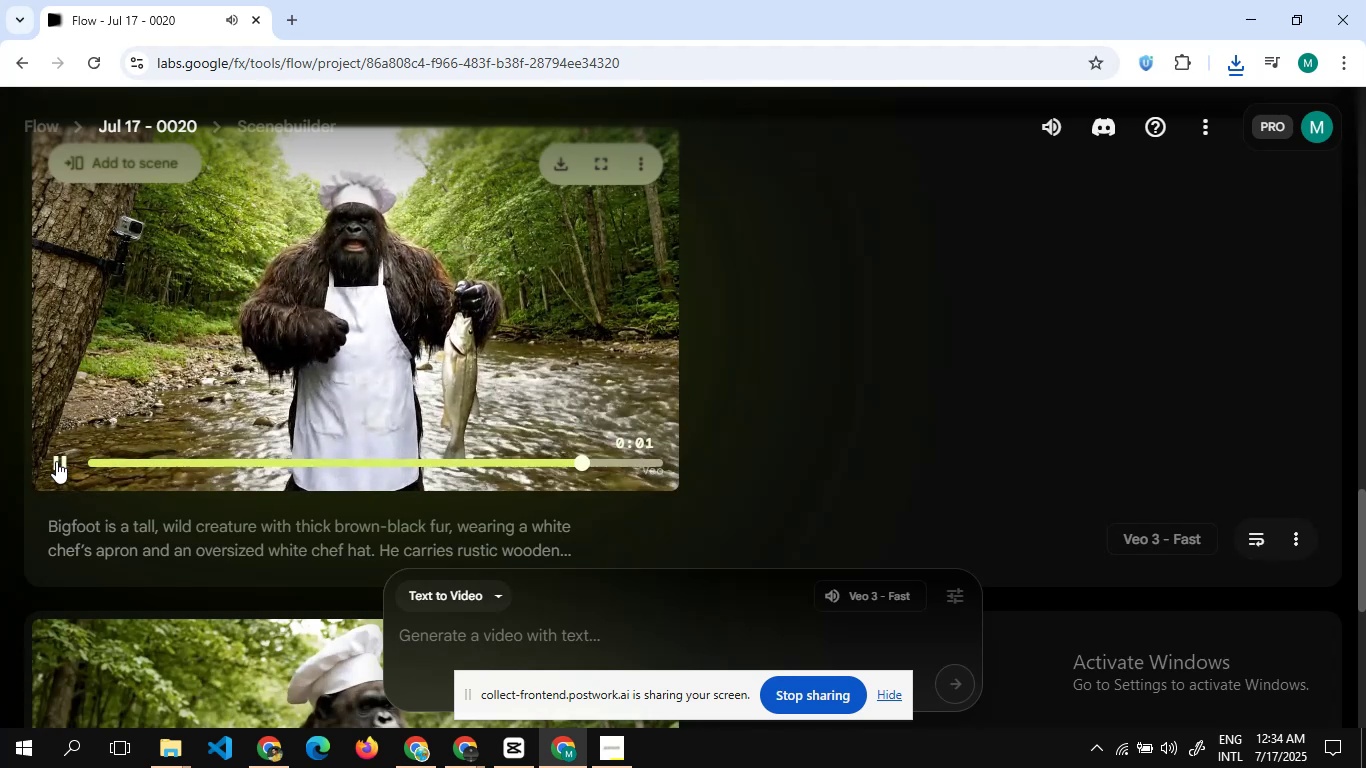 
scroll: coordinate [122, 472], scroll_direction: down, amount: 1.0
 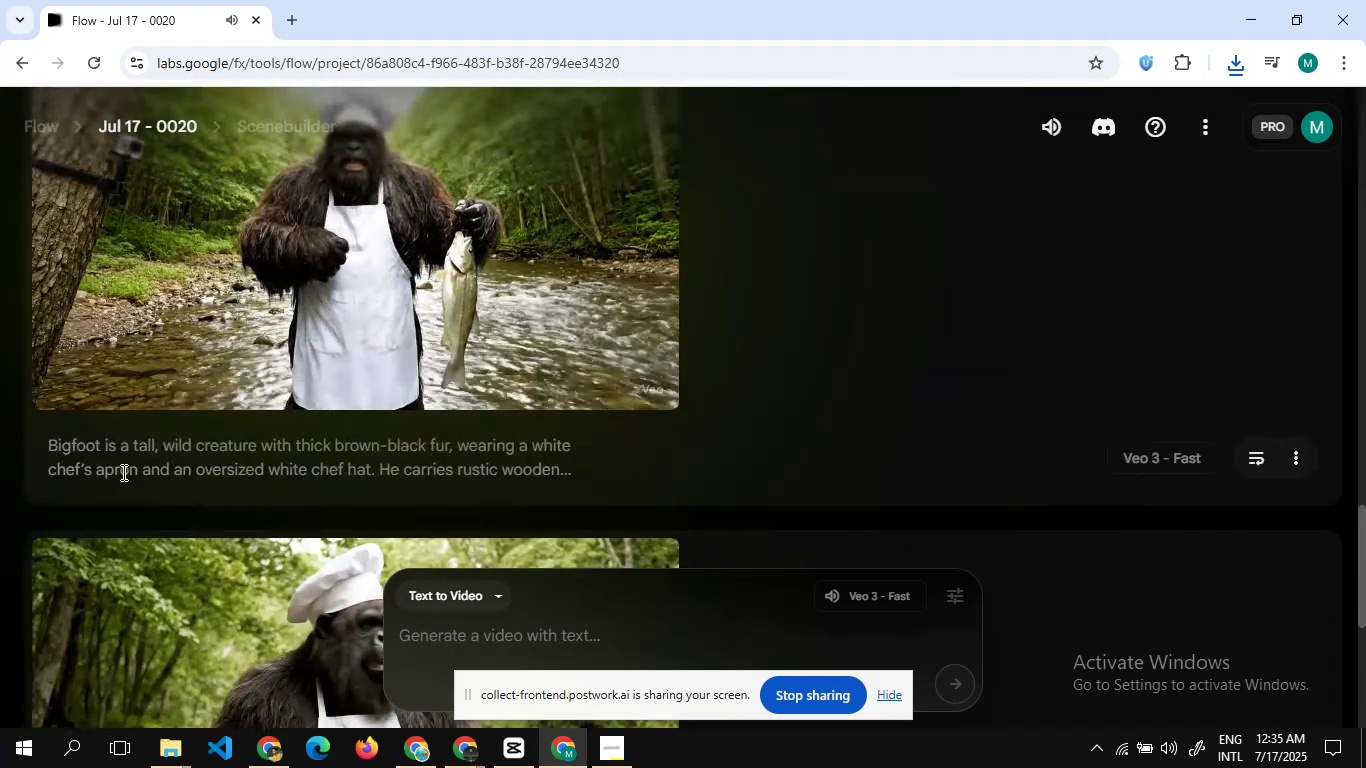 
scroll: coordinate [122, 472], scroll_direction: up, amount: 2.0
 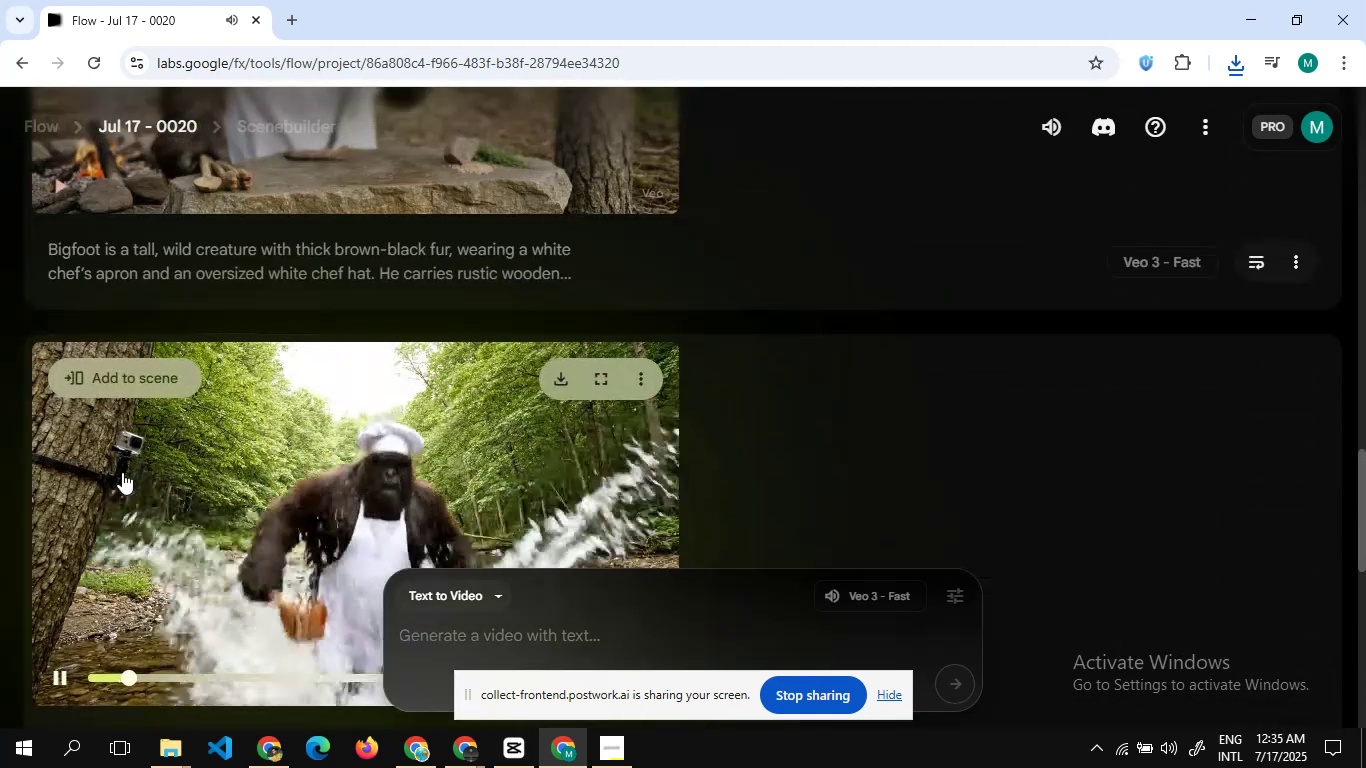 
scroll: coordinate [122, 472], scroll_direction: none, amount: 0.0
 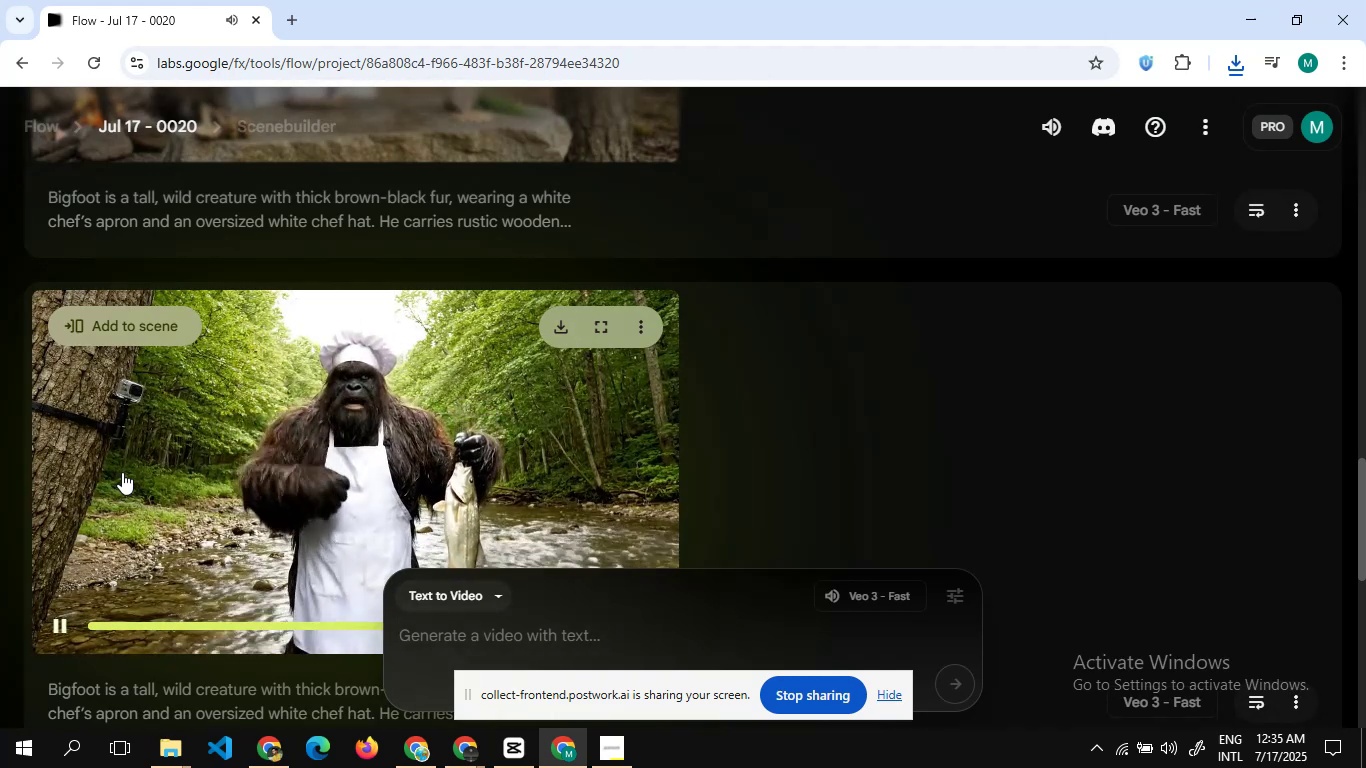 
wait(16.83)
 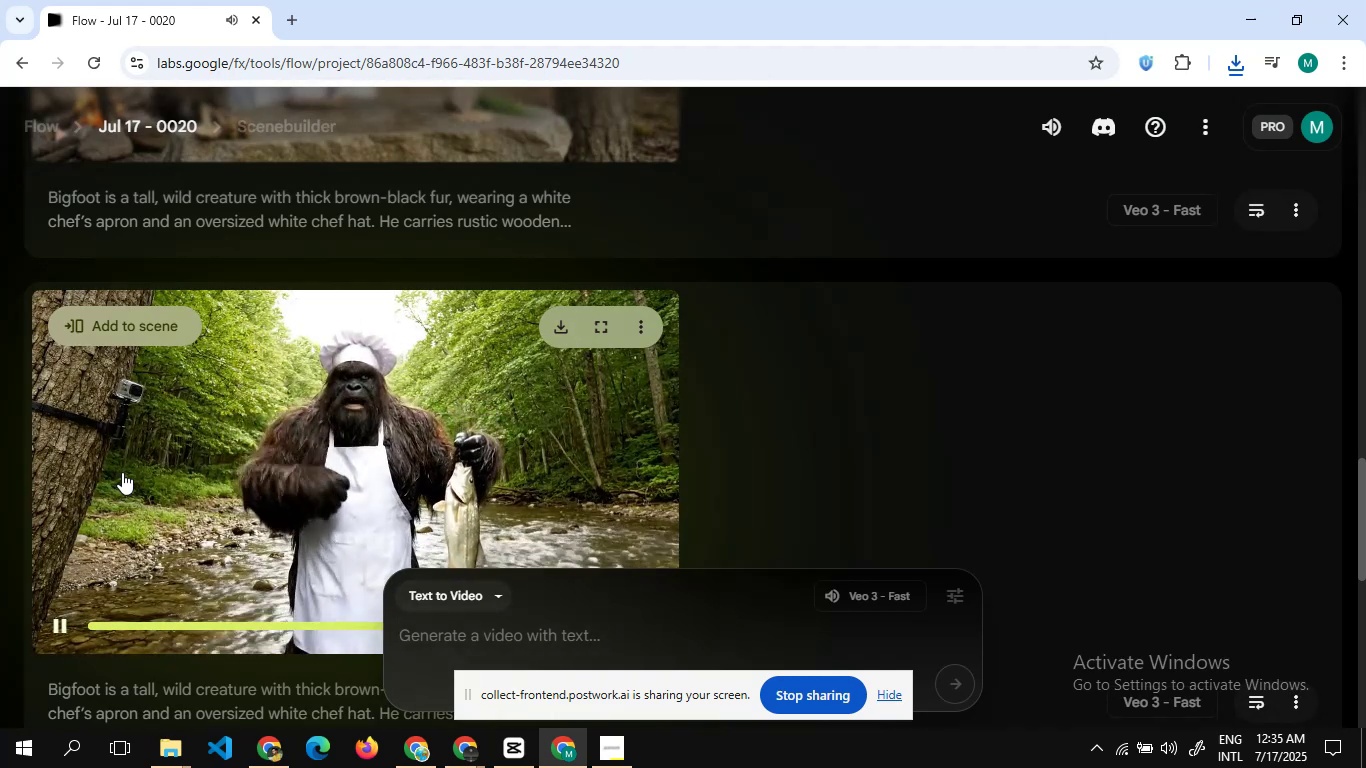 
left_click([549, 332])
 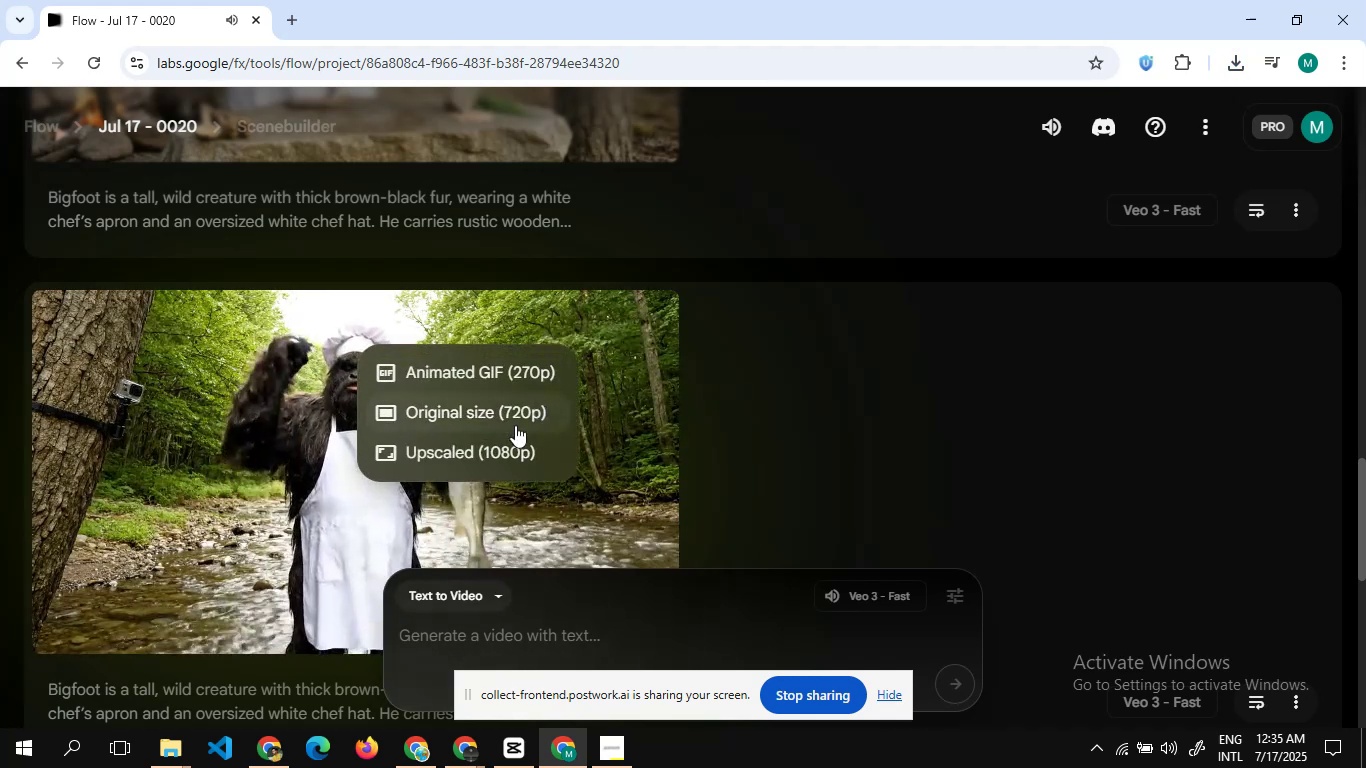 
left_click([515, 425])
 